 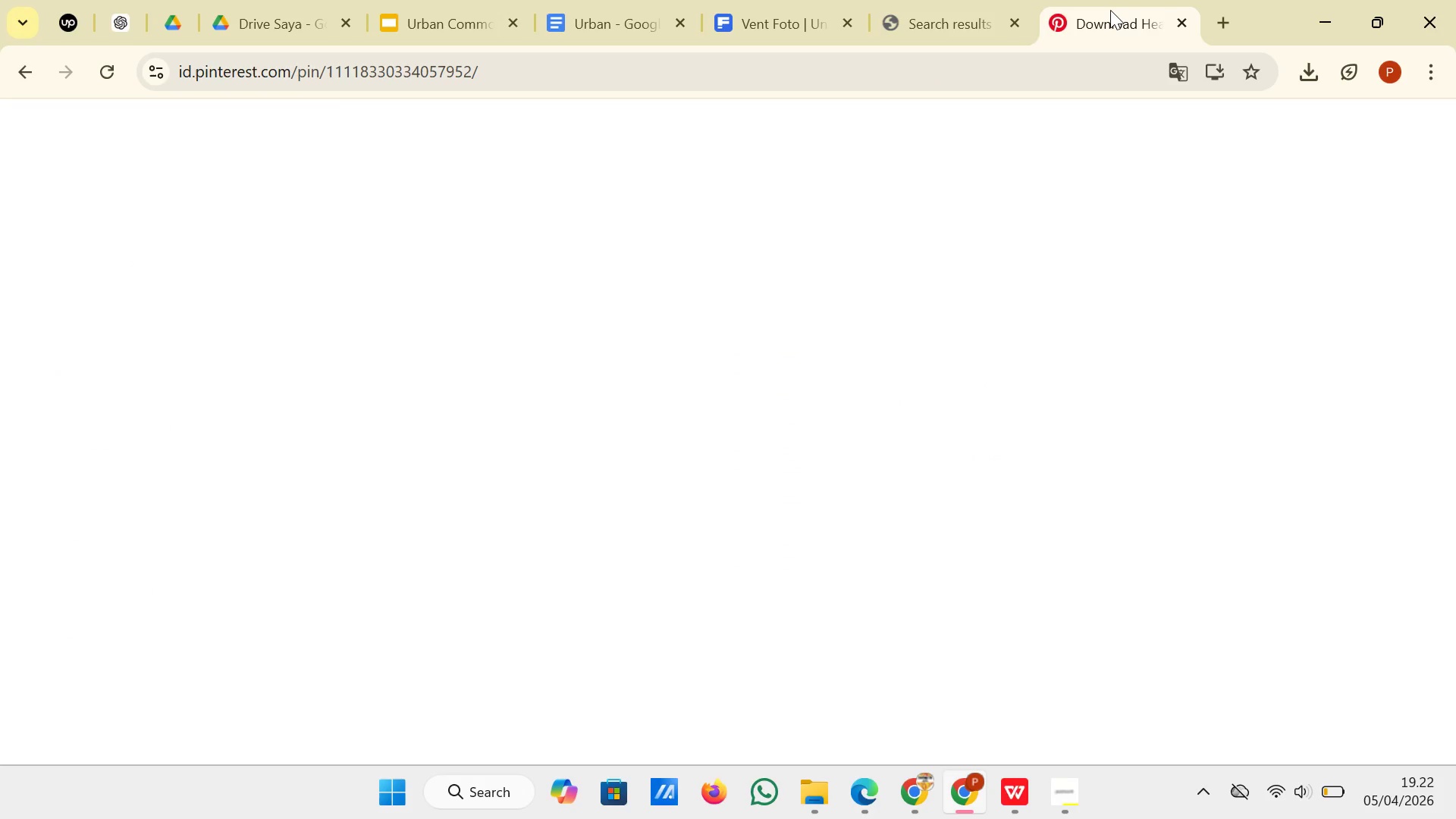 
scroll: coordinate [1028, 388], scroll_direction: down, amount: 2.0
 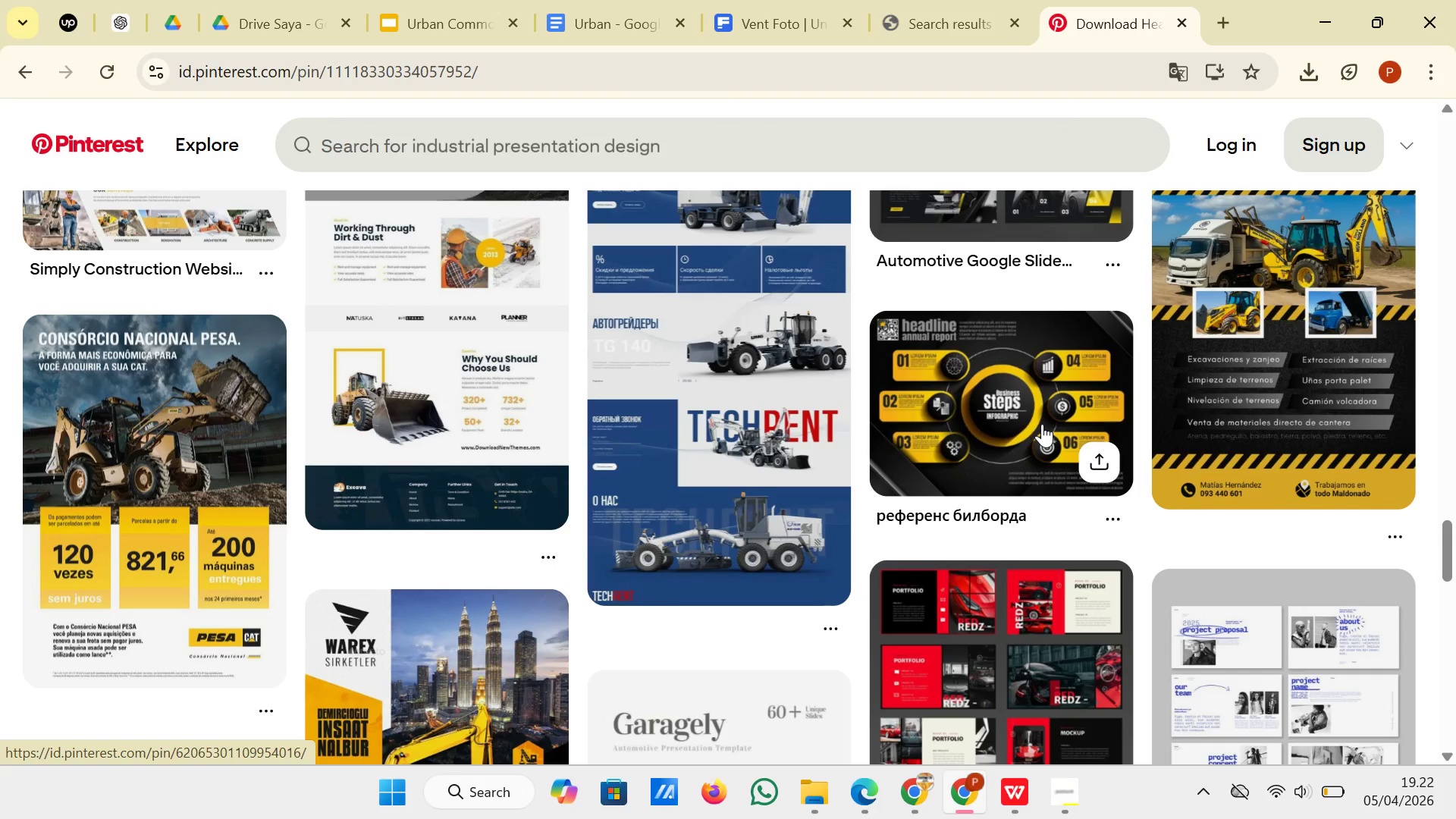 
wait(7.91)
 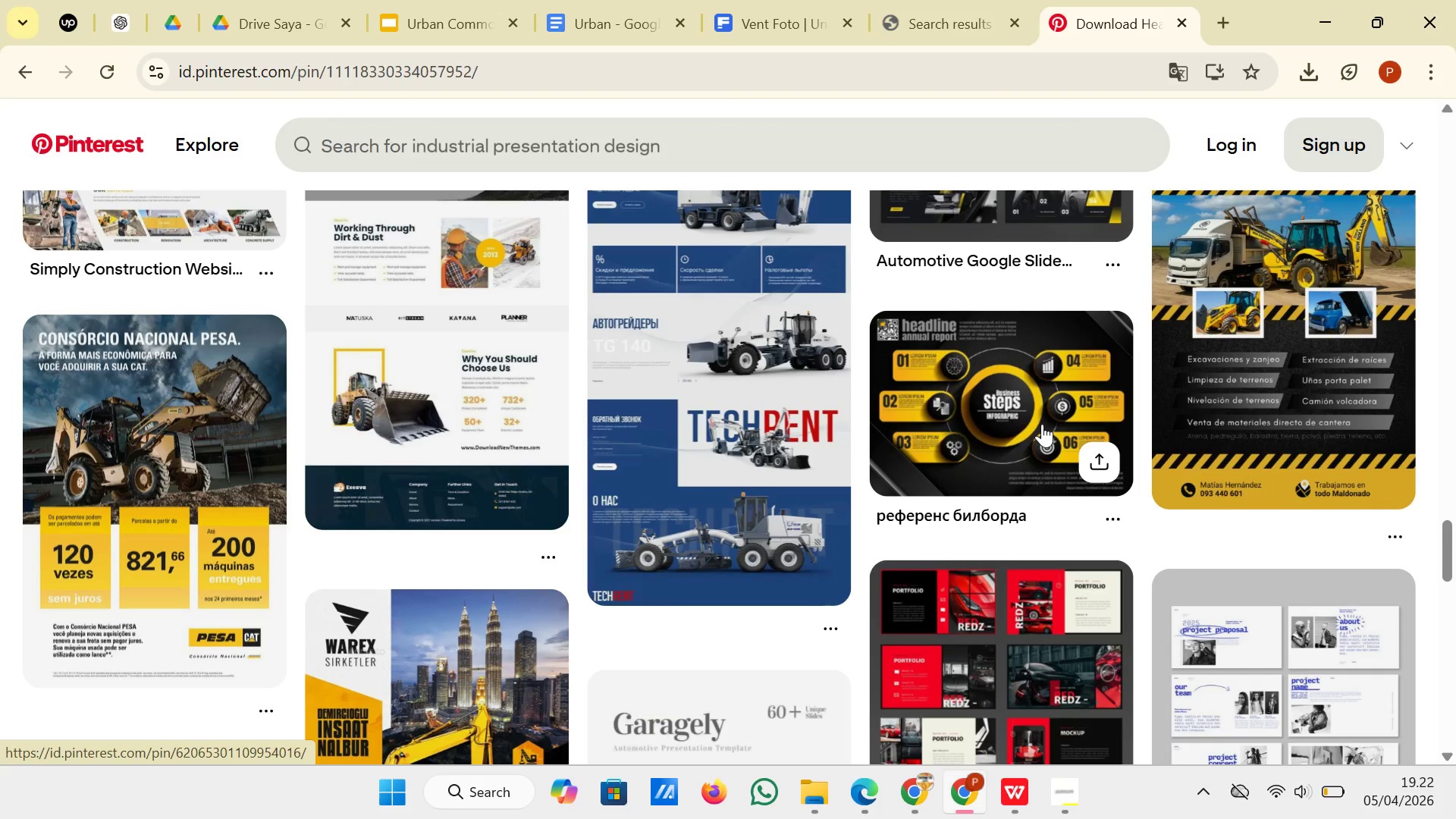 
scroll: coordinate [1042, 424], scroll_direction: down, amount: 4.0
 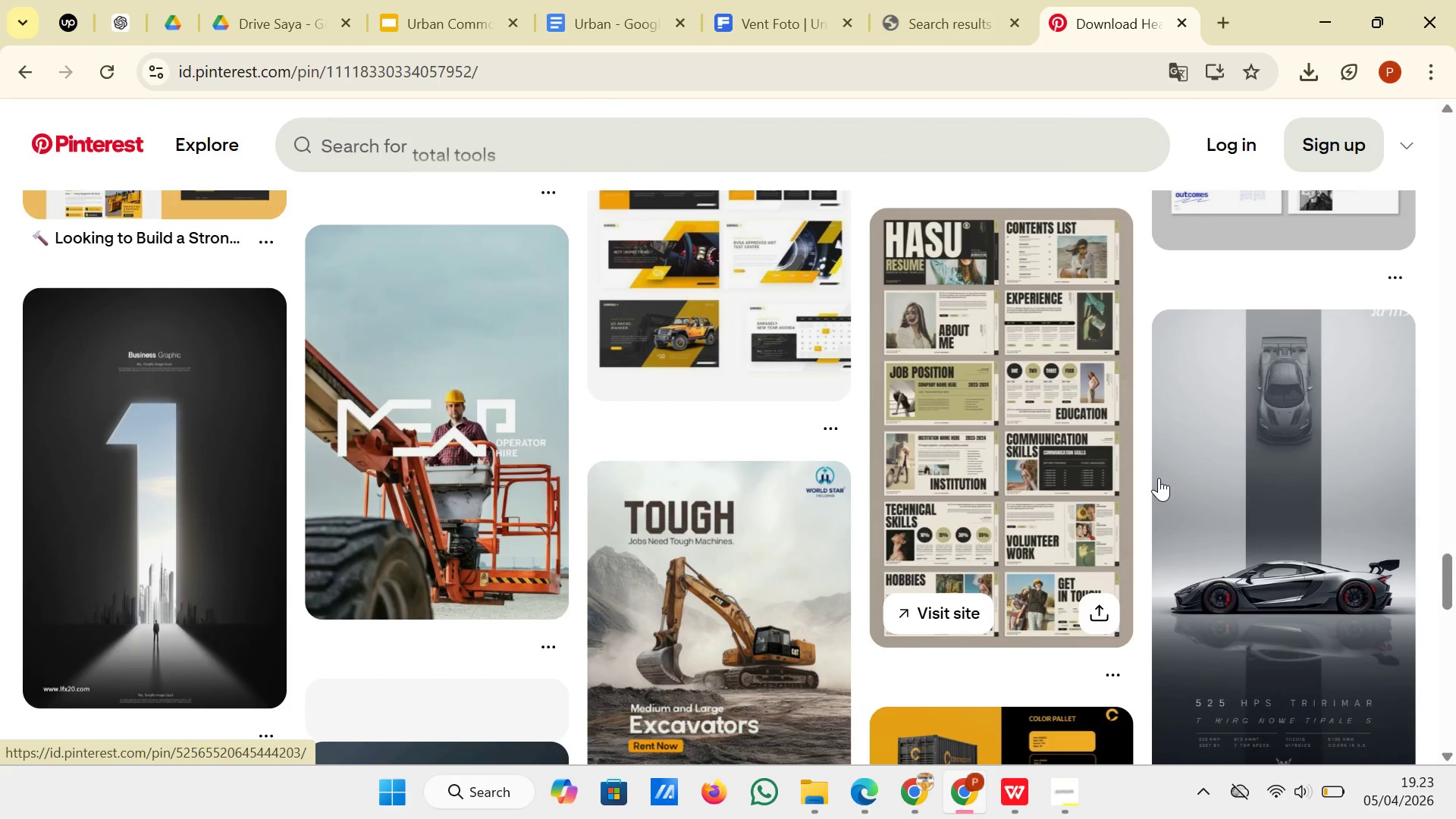 
wait(6.81)
 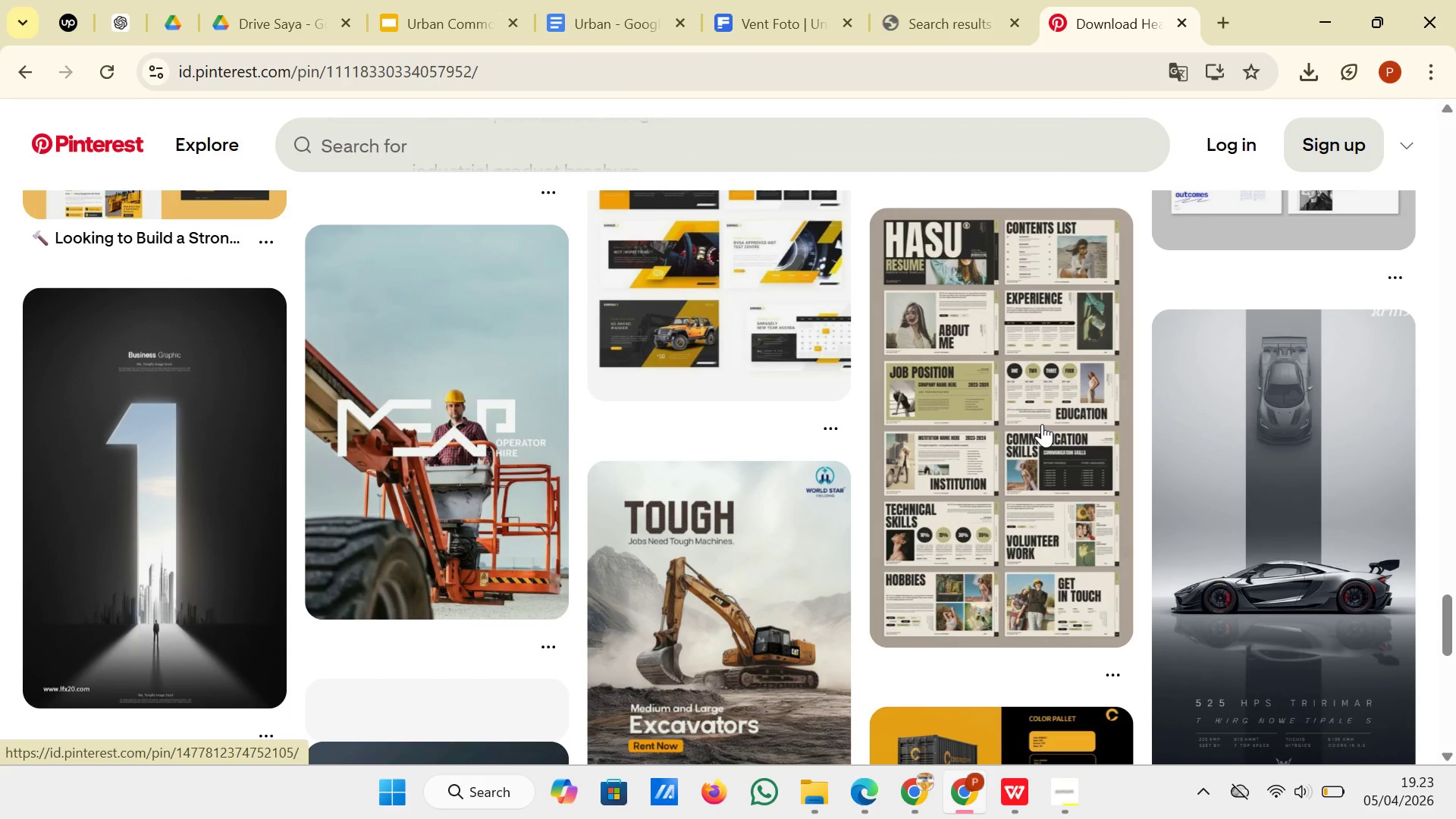 
scroll: coordinate [1103, 439], scroll_direction: down, amount: 4.0
 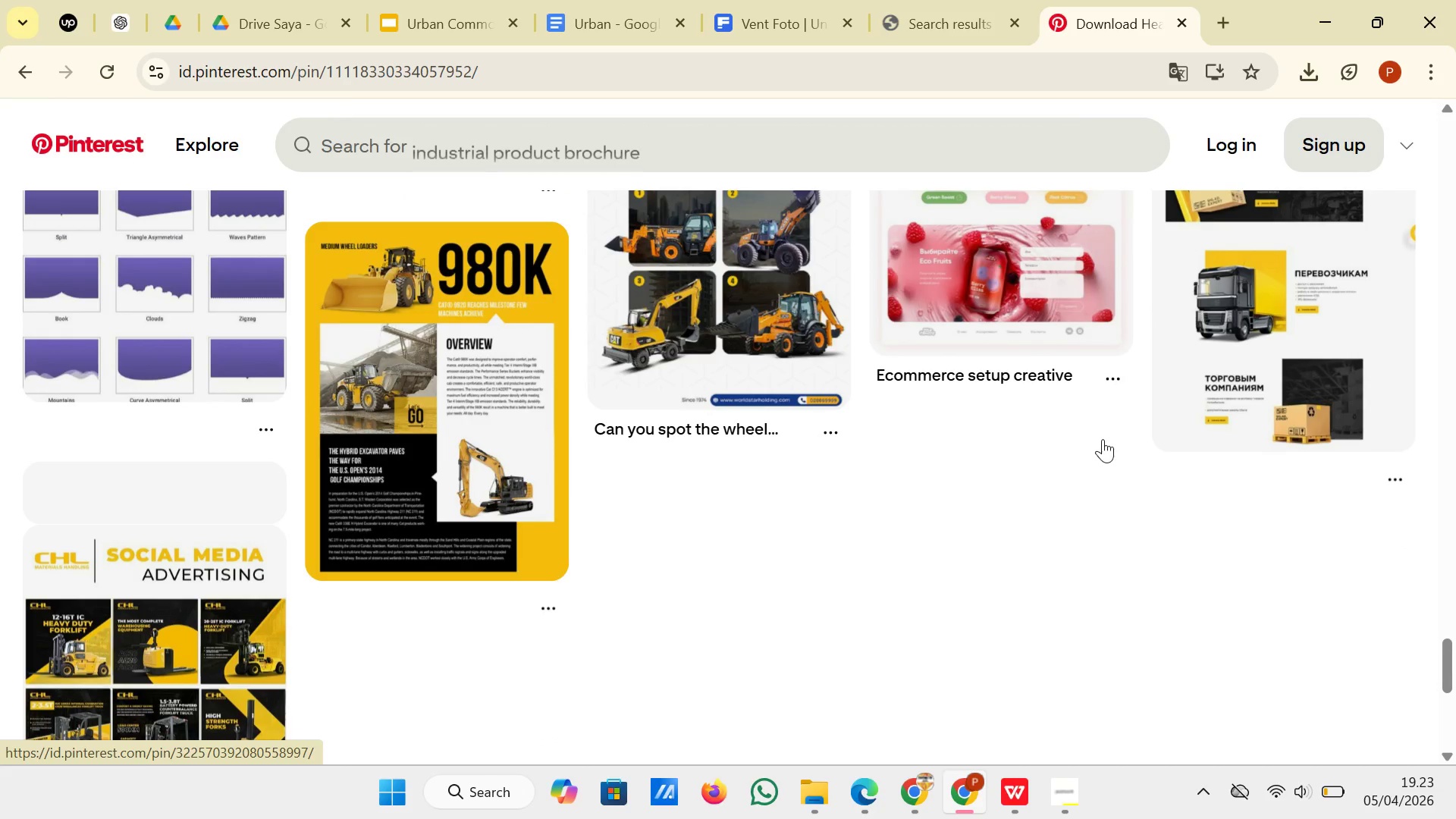 
scroll: coordinate [1103, 439], scroll_direction: up, amount: 1.0
 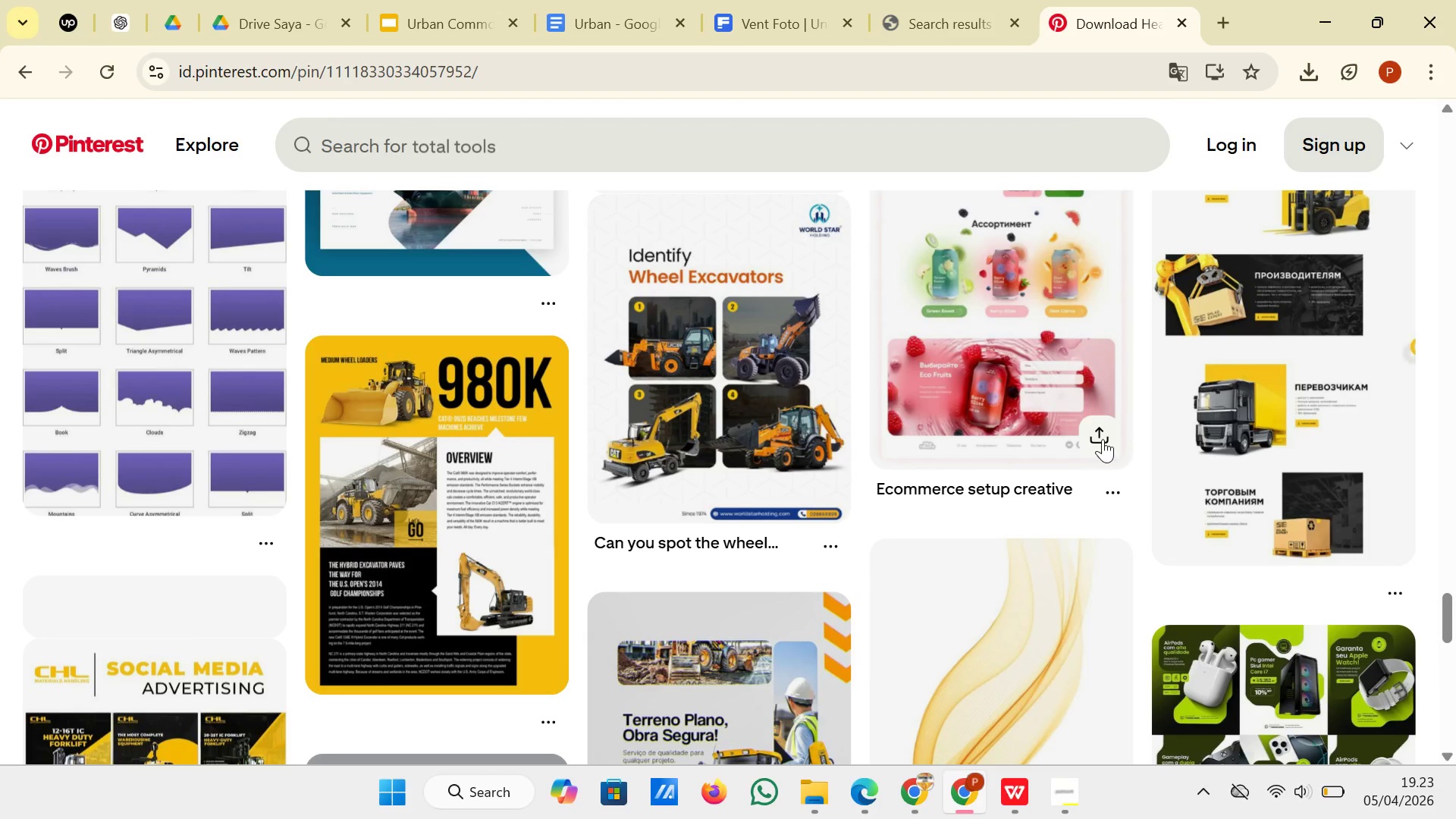 
wait(5.13)
 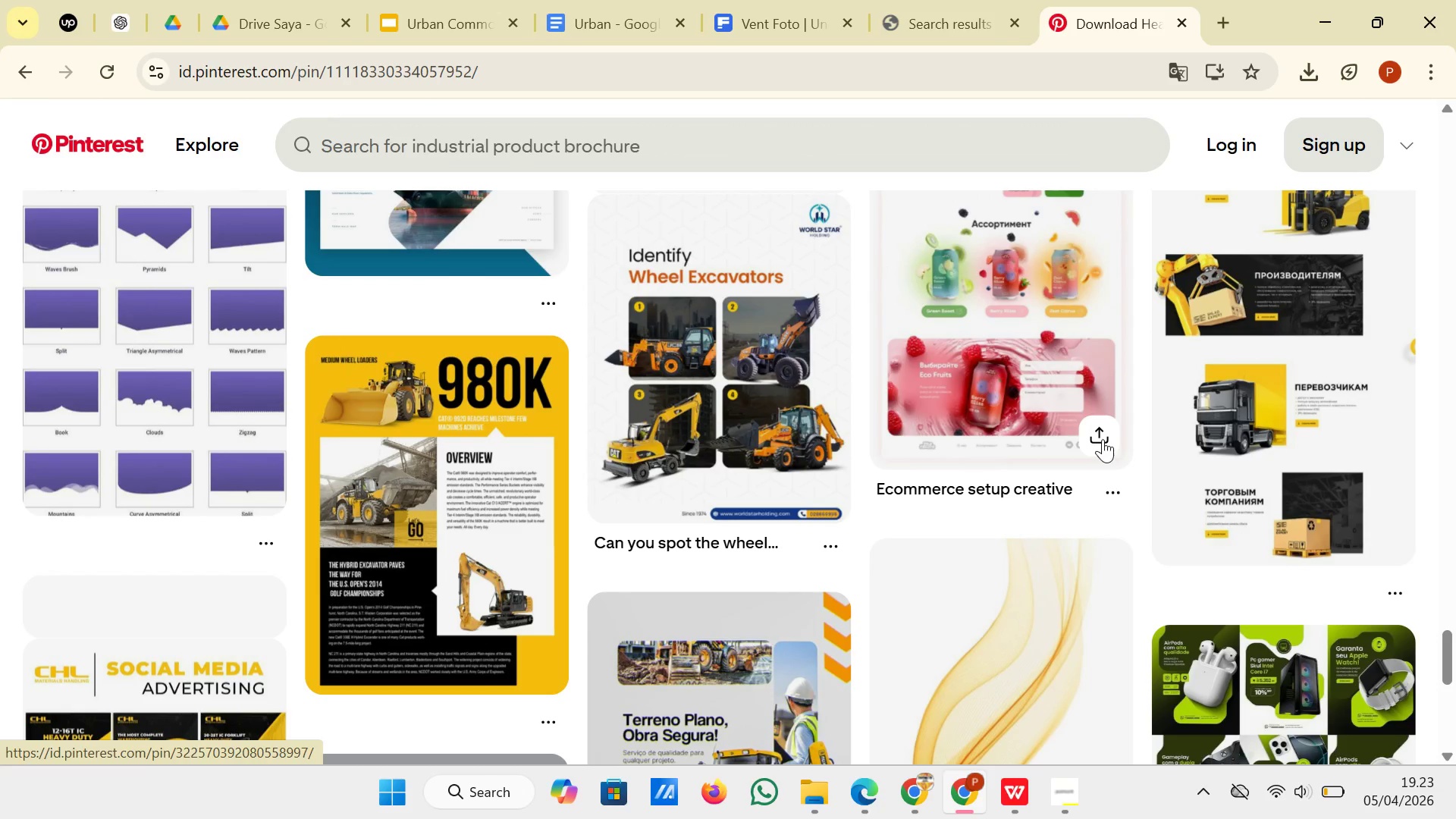 
scroll: coordinate [1103, 439], scroll_direction: down, amount: 5.0
 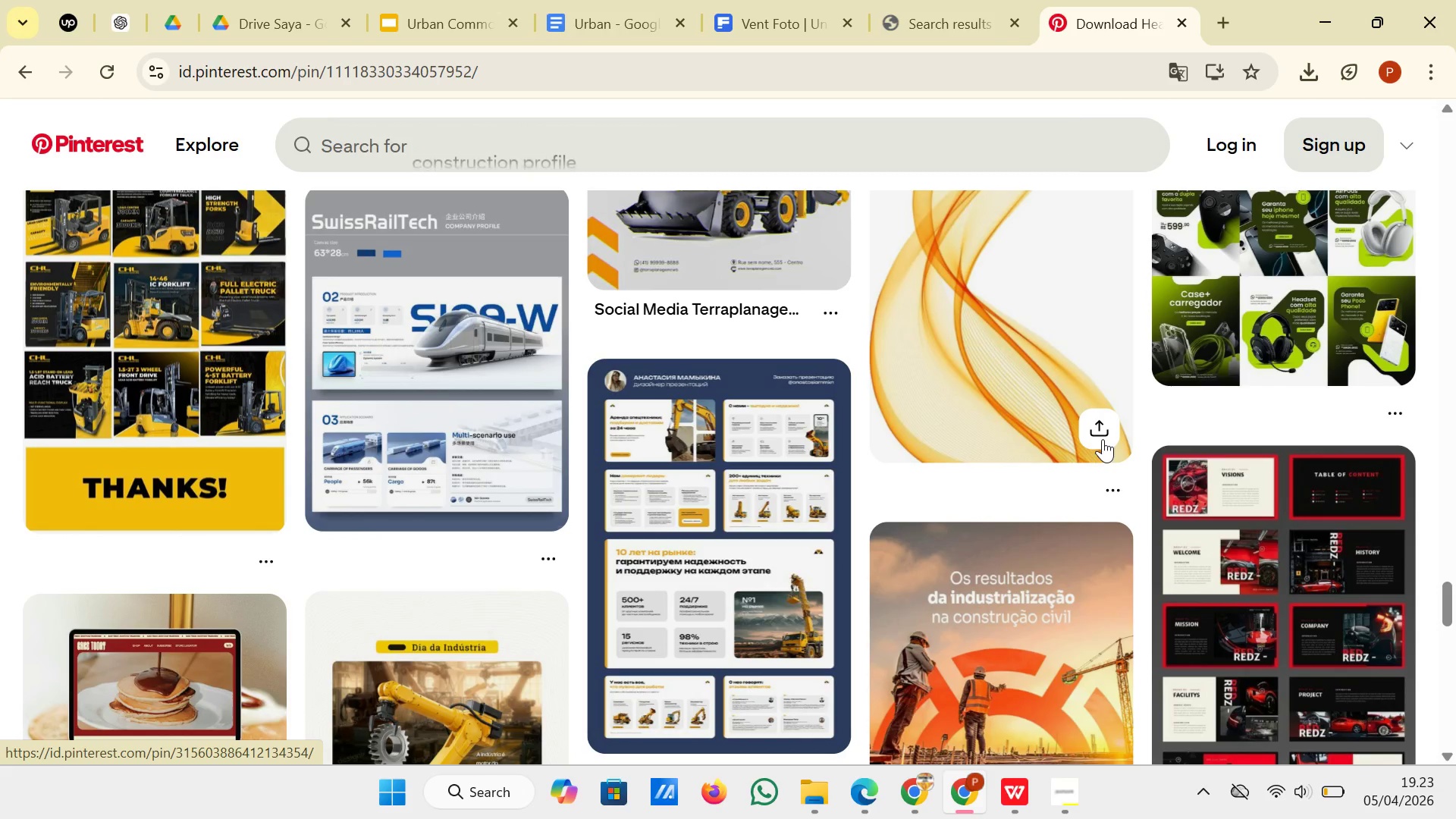 
scroll: coordinate [1103, 439], scroll_direction: down, amount: 1.0
 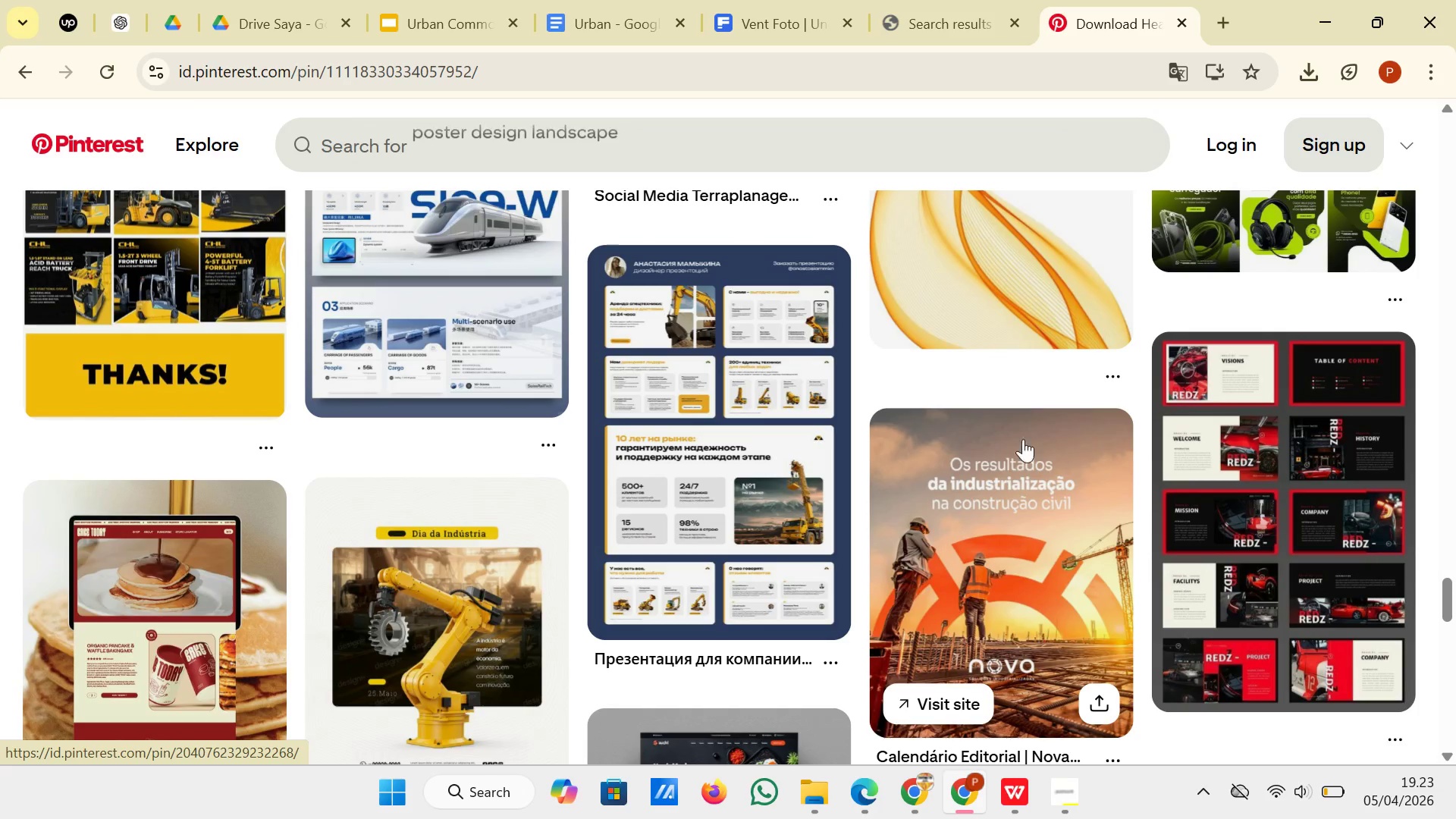 
wait(5.73)
 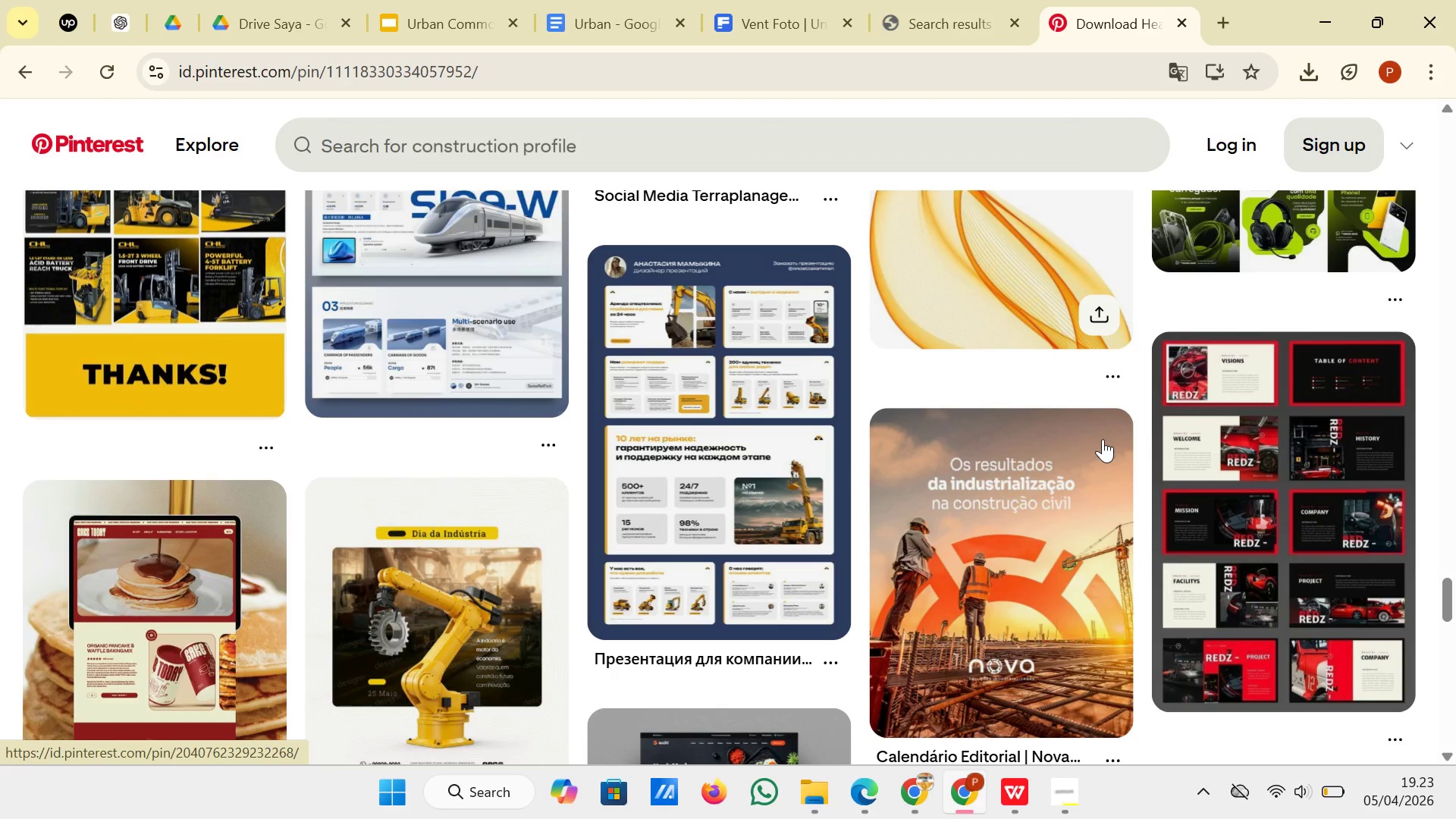 
left_click([418, 38])
 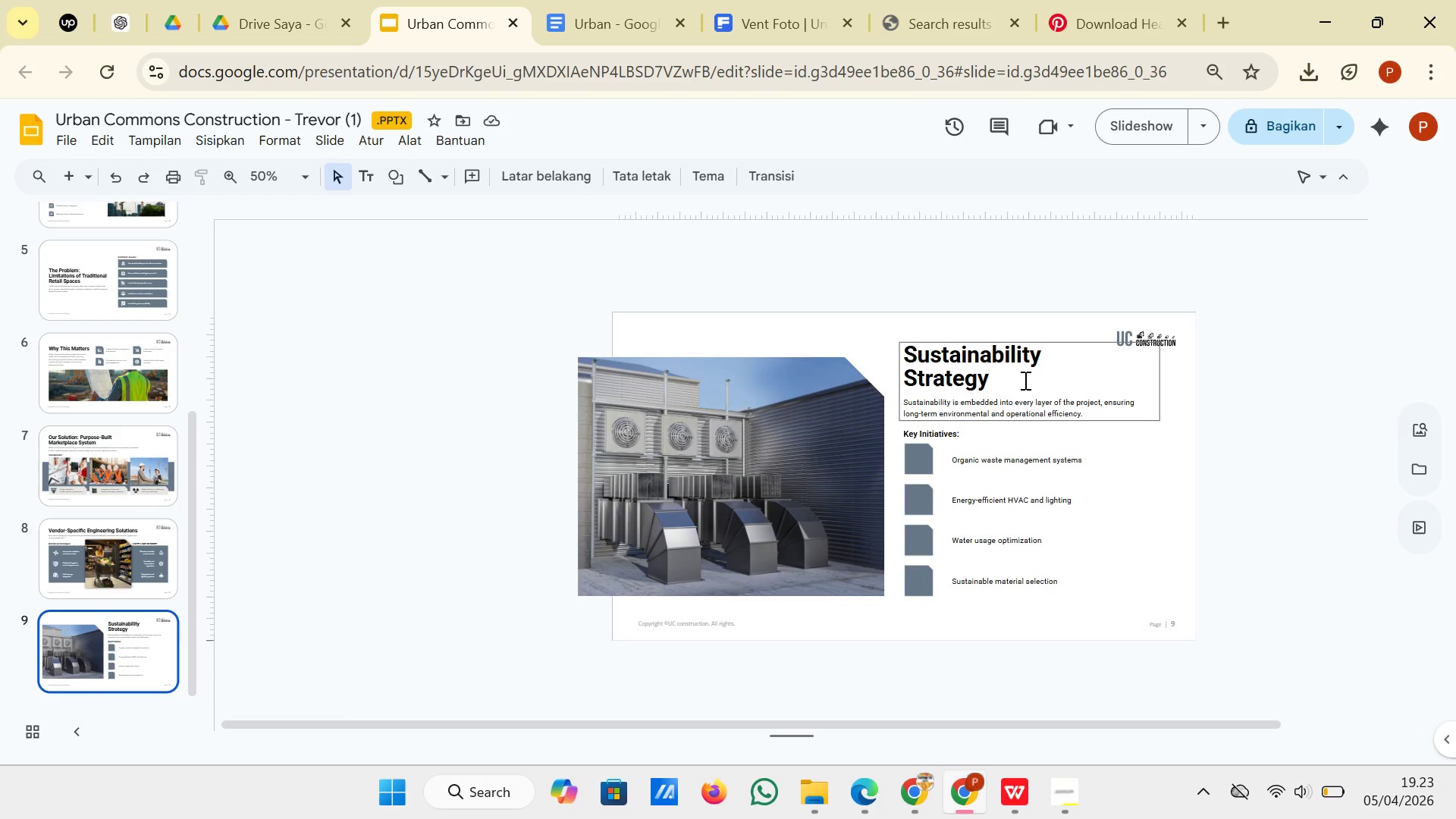 
mouse_move([1011, 450])
 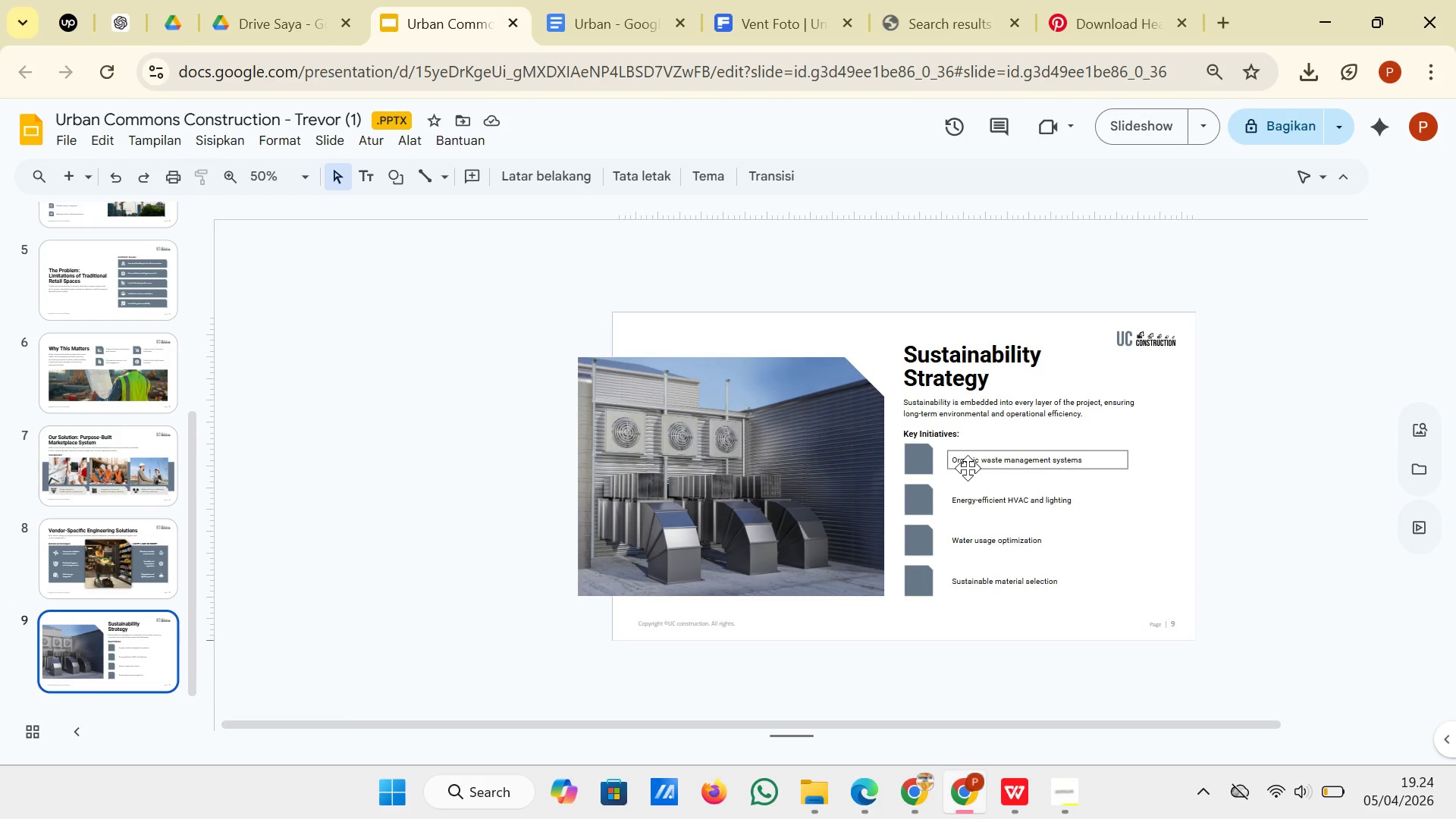 
wait(18.6)
 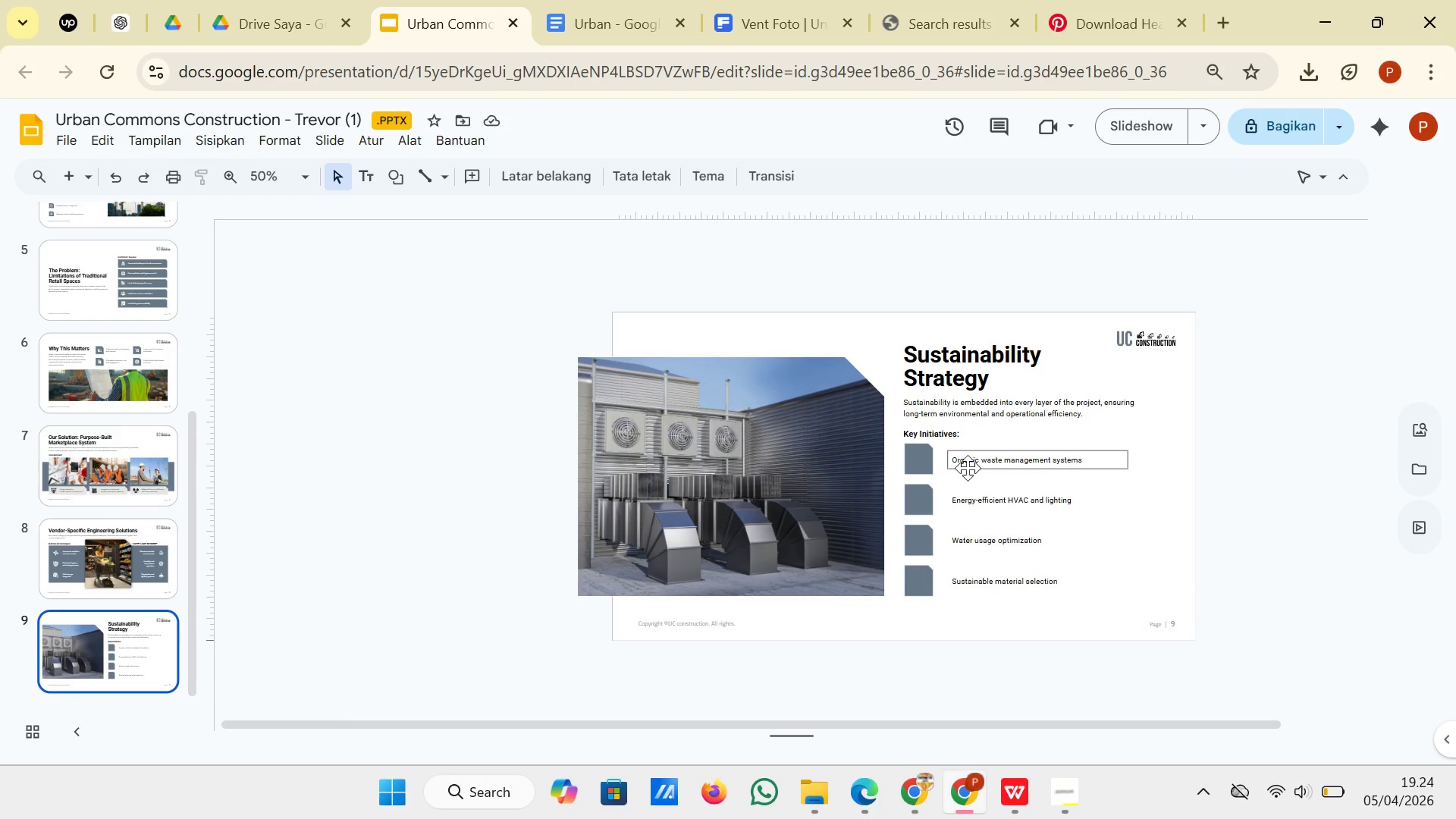 
left_click([845, 466])
 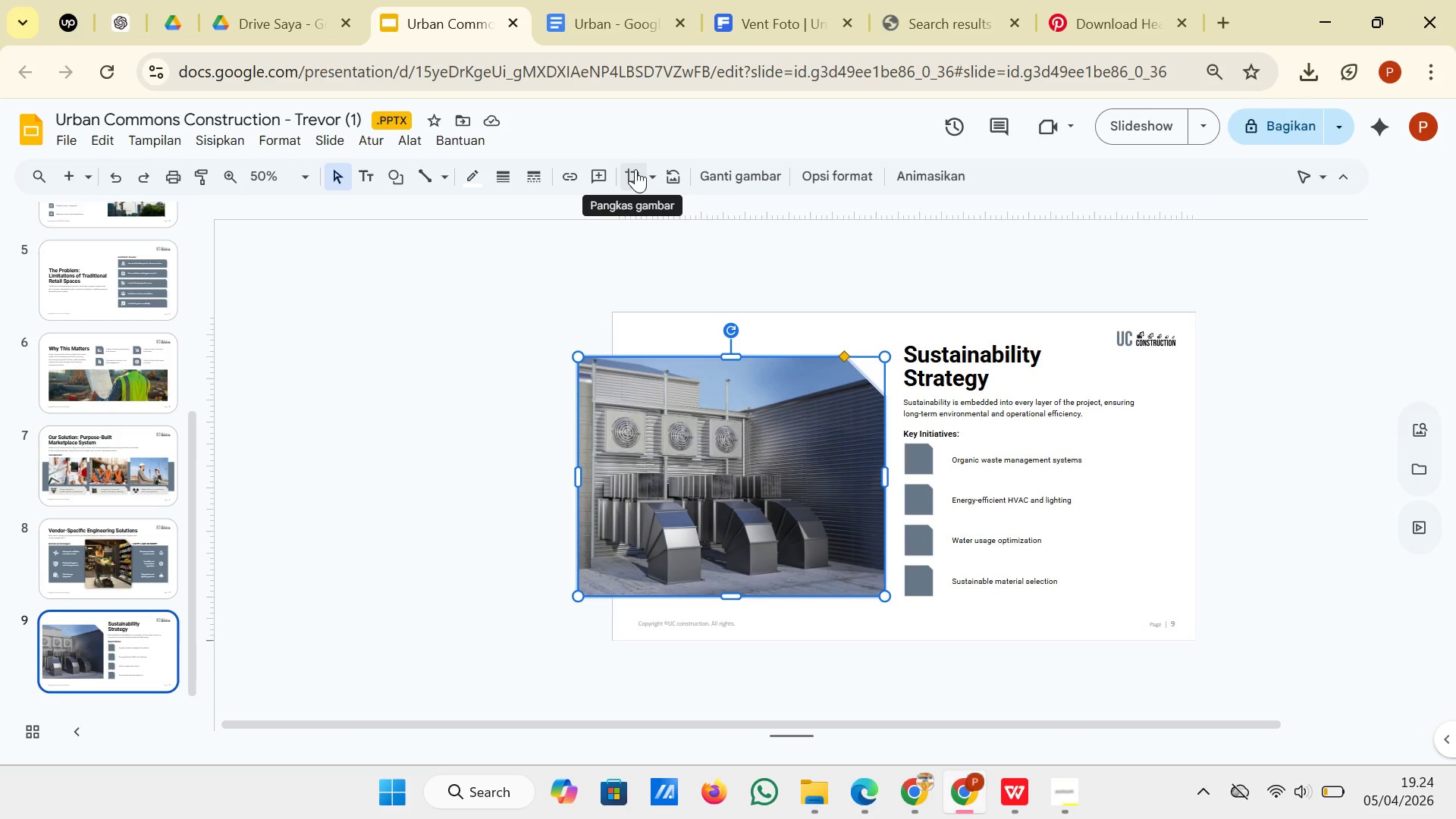 
left_click([647, 171])
 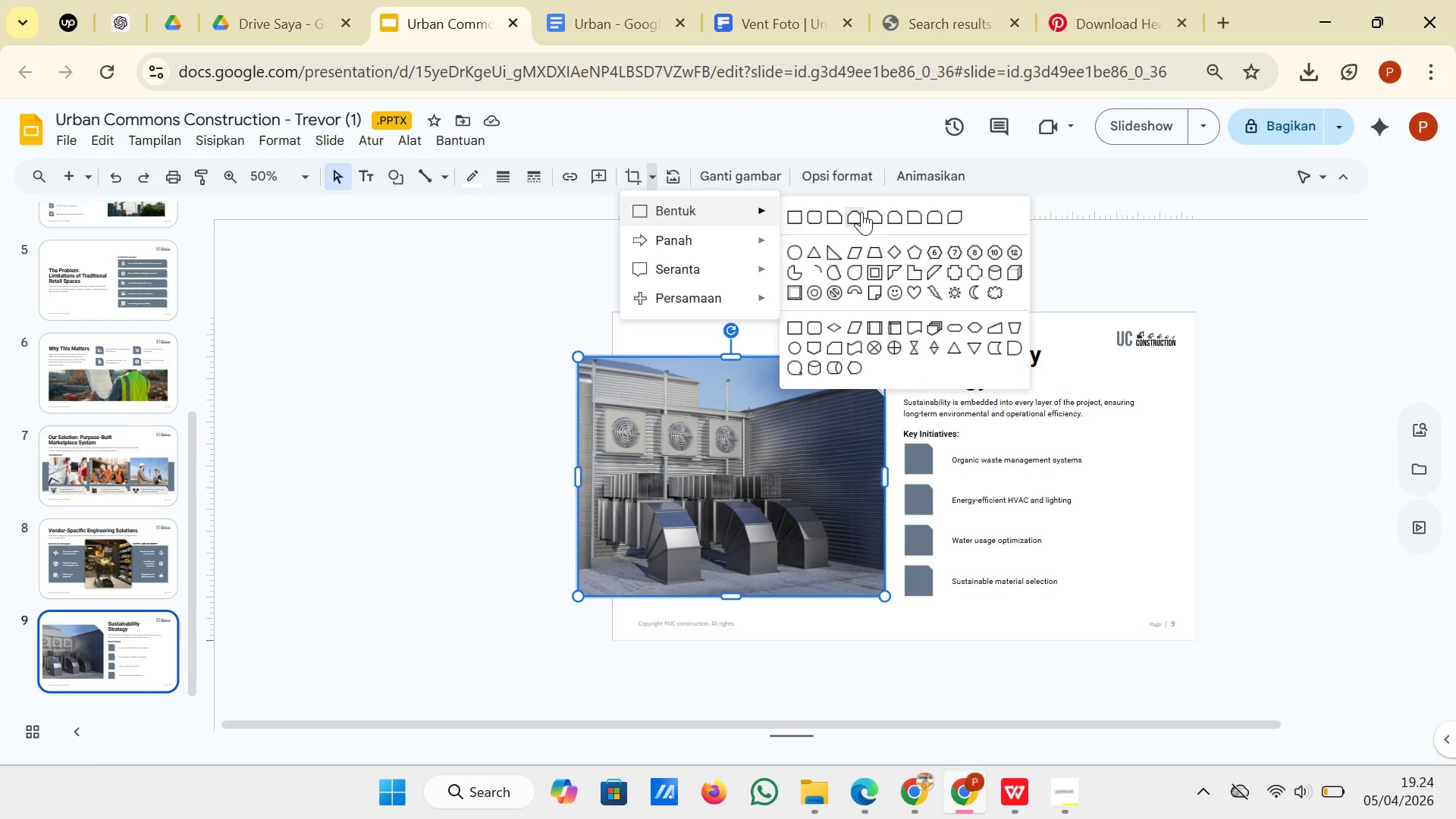 
left_click([874, 212])
 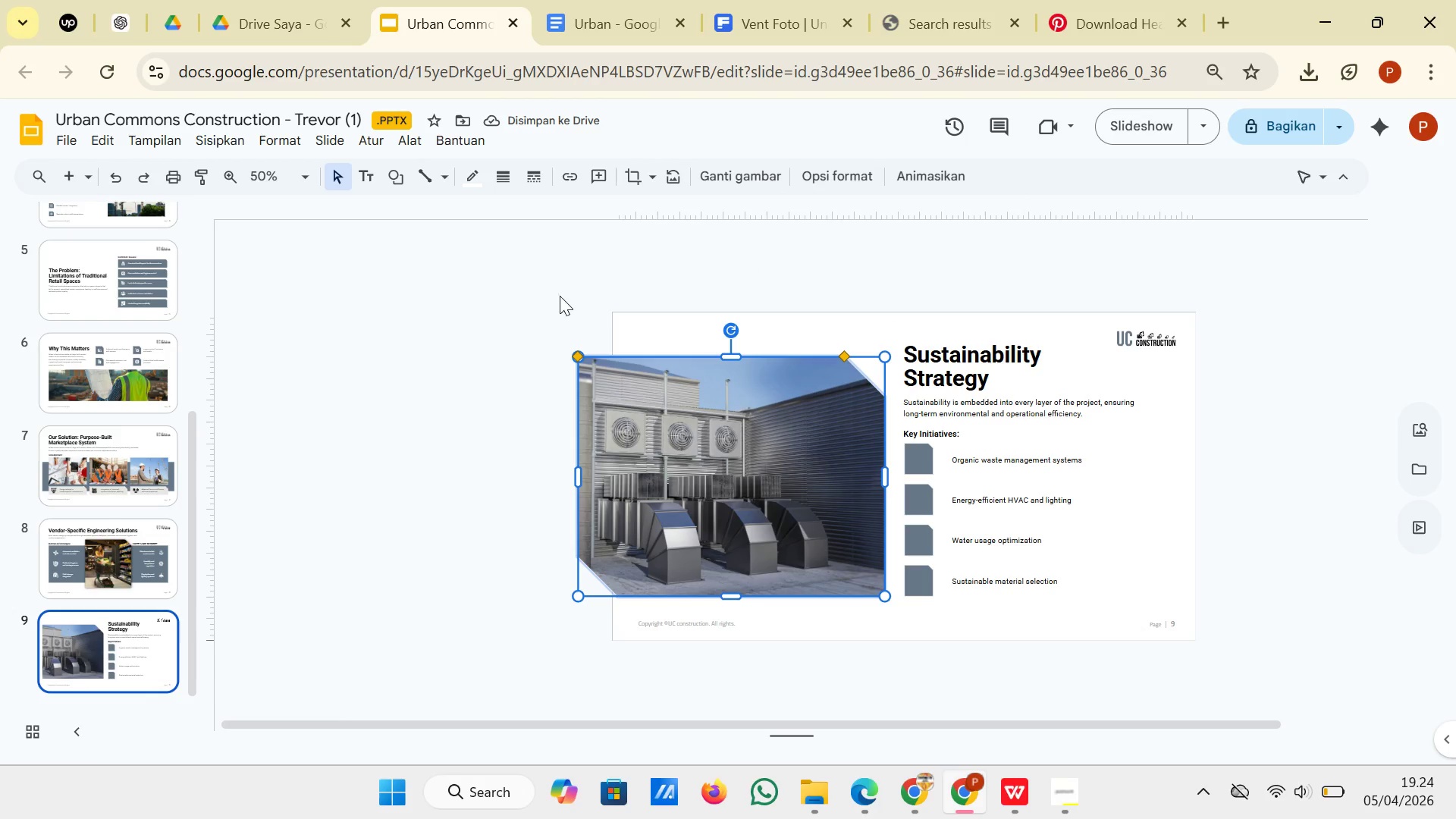 
wait(5.7)
 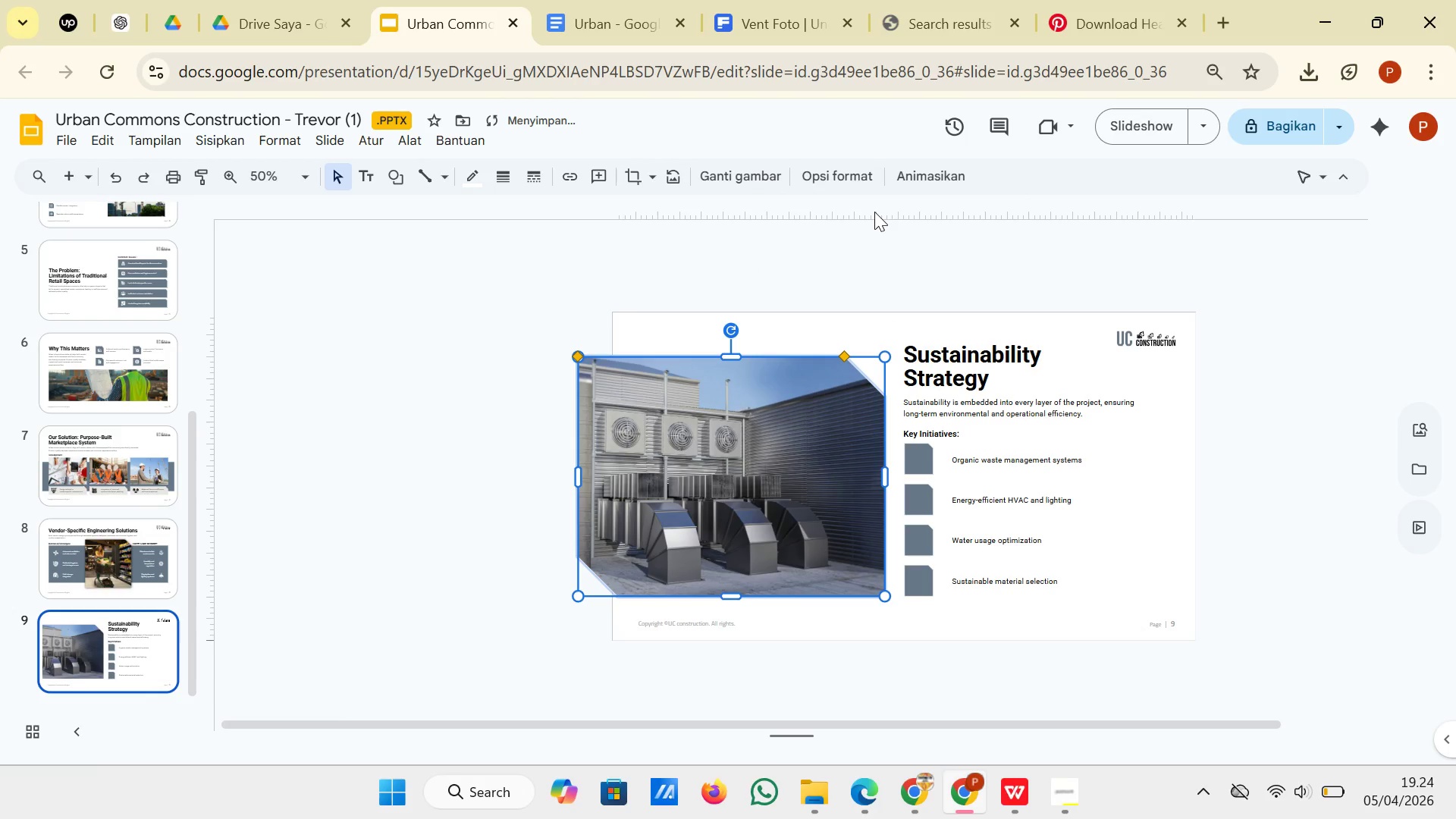 
double_click([602, 364])
 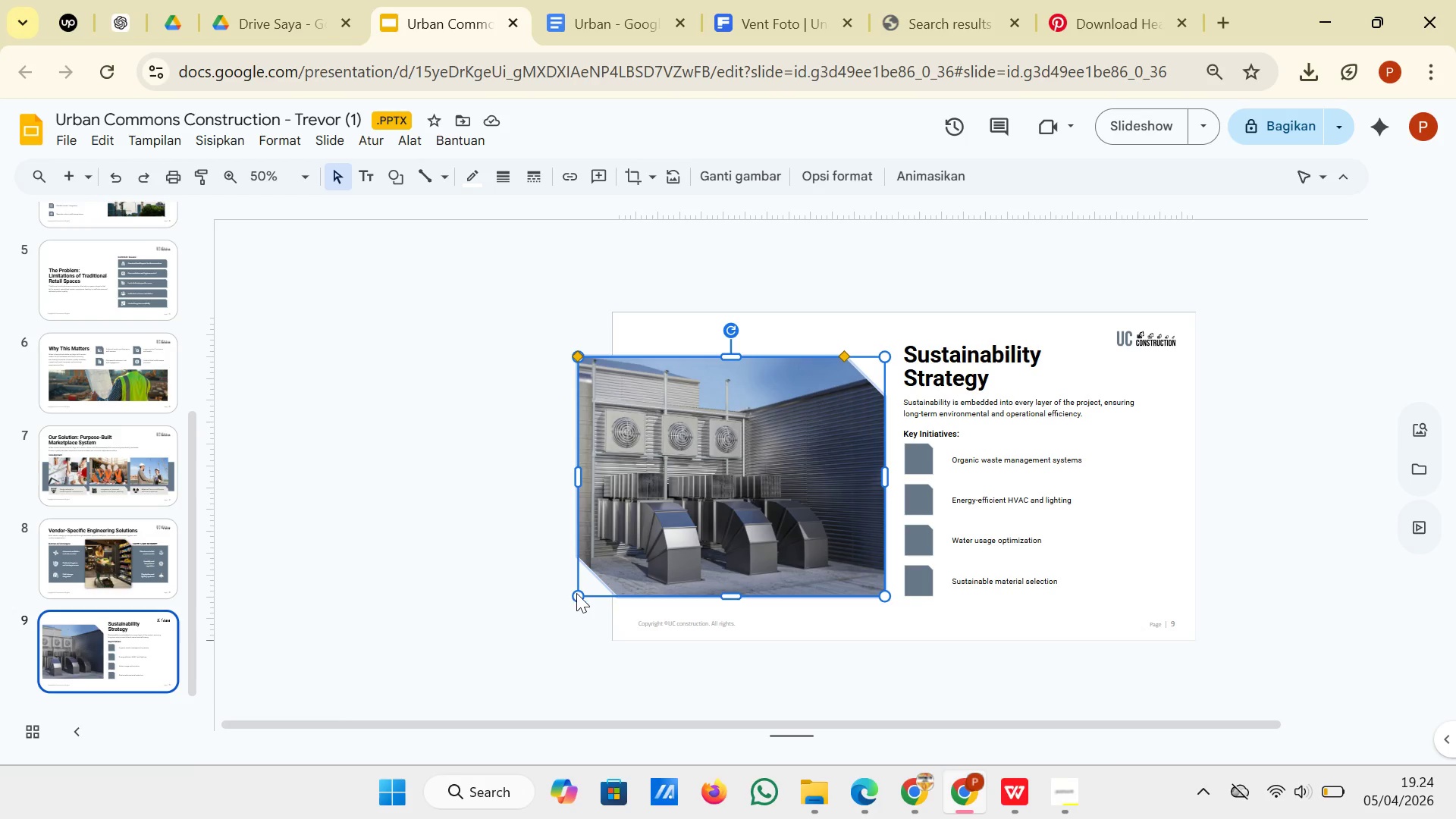 
left_click_drag(start_coordinate=[580, 594], to_coordinate=[619, 558])
 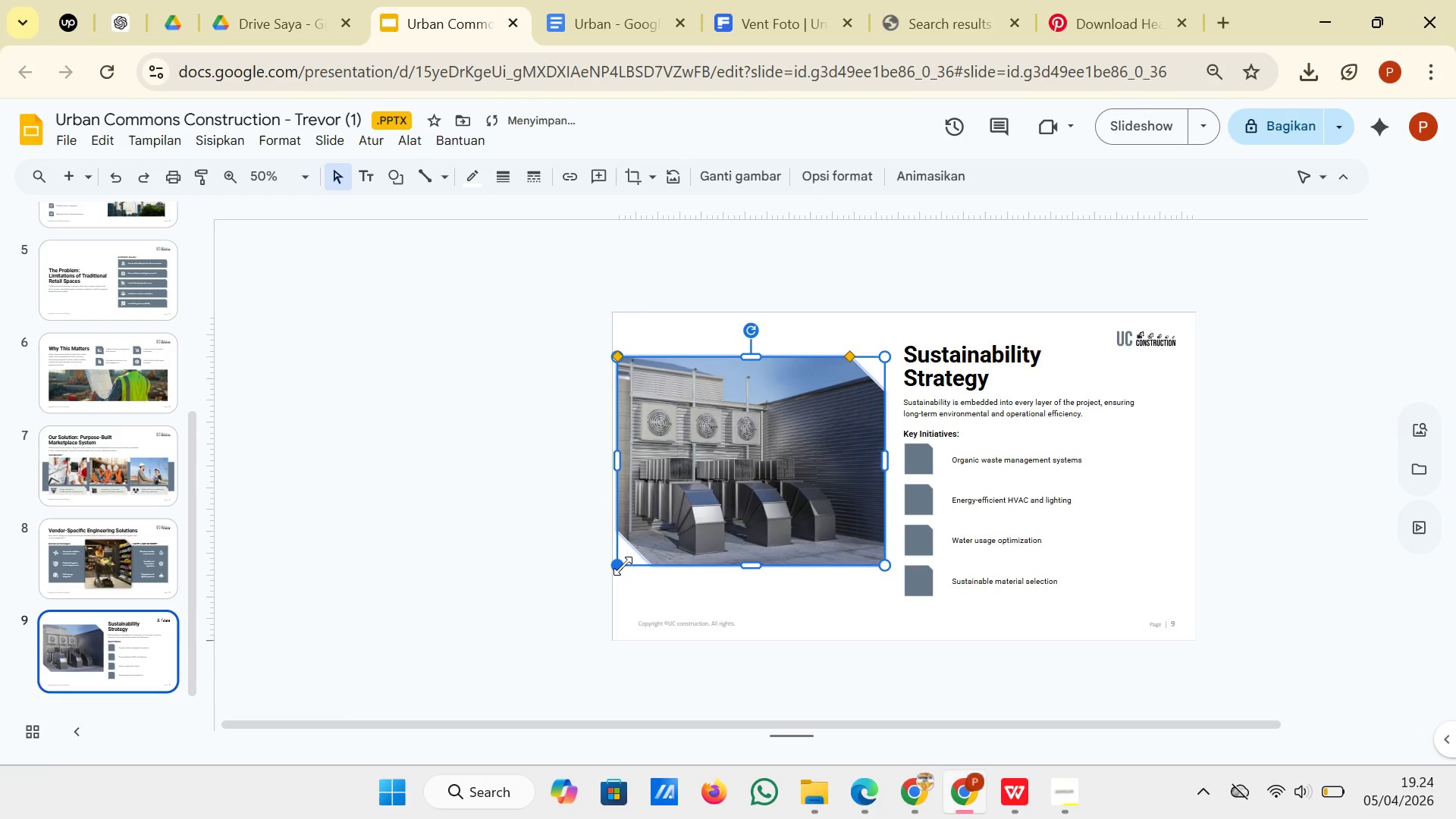 
left_click_drag(start_coordinate=[623, 566], to_coordinate=[615, 592])
 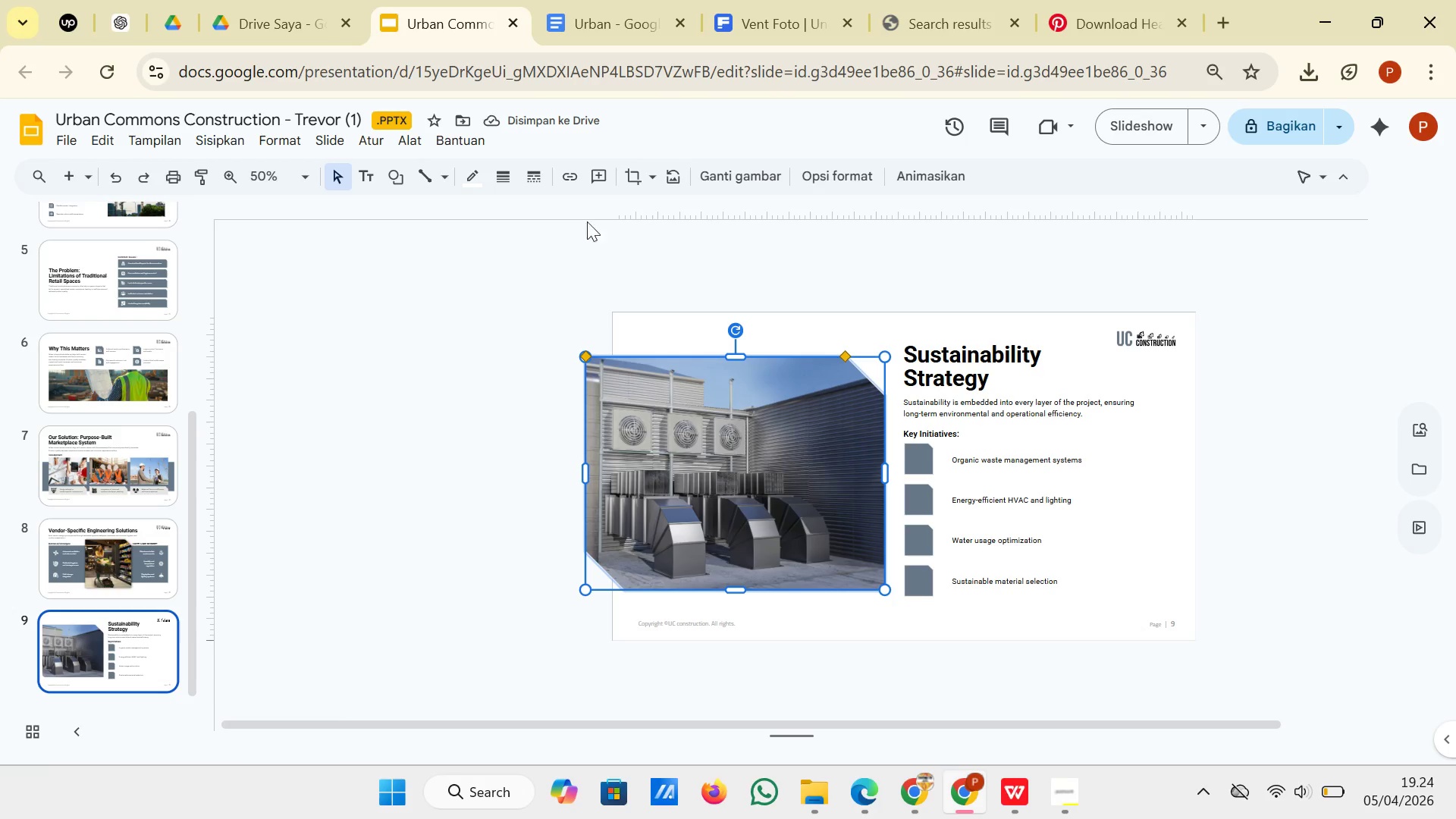 
left_click([625, 169])
 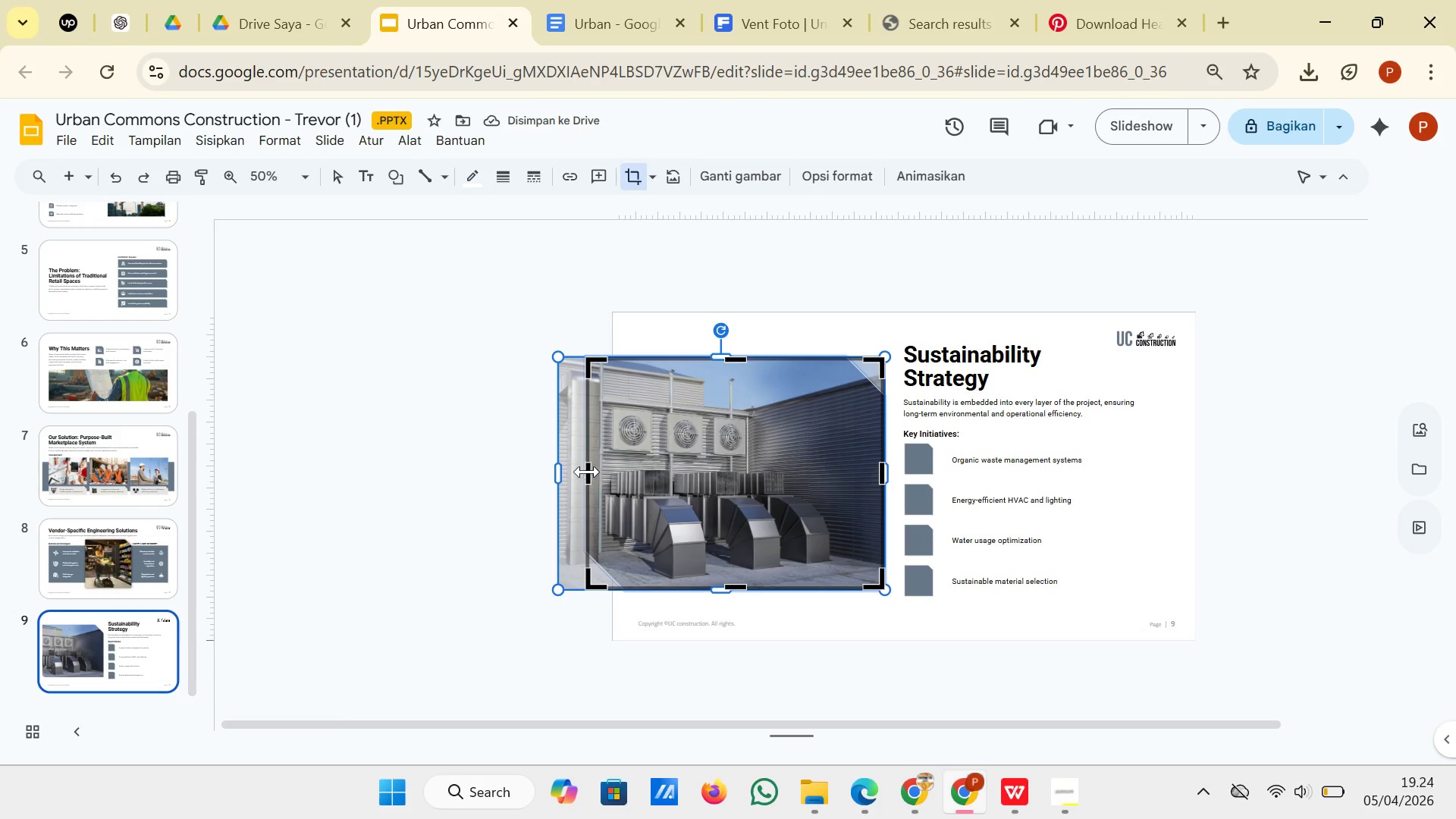 
left_click_drag(start_coordinate=[587, 472], to_coordinate=[610, 471])
 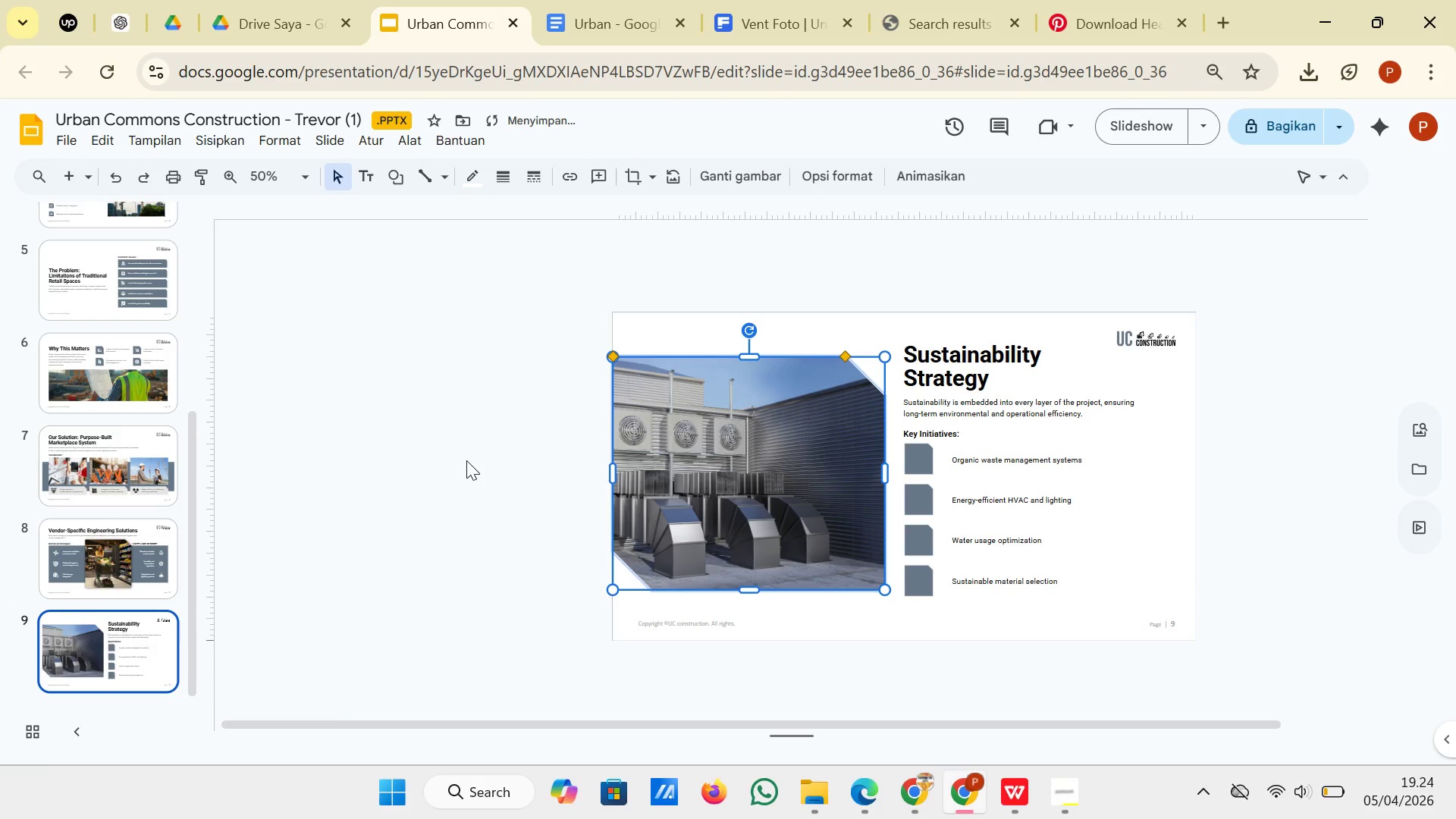 
left_click([466, 460])
 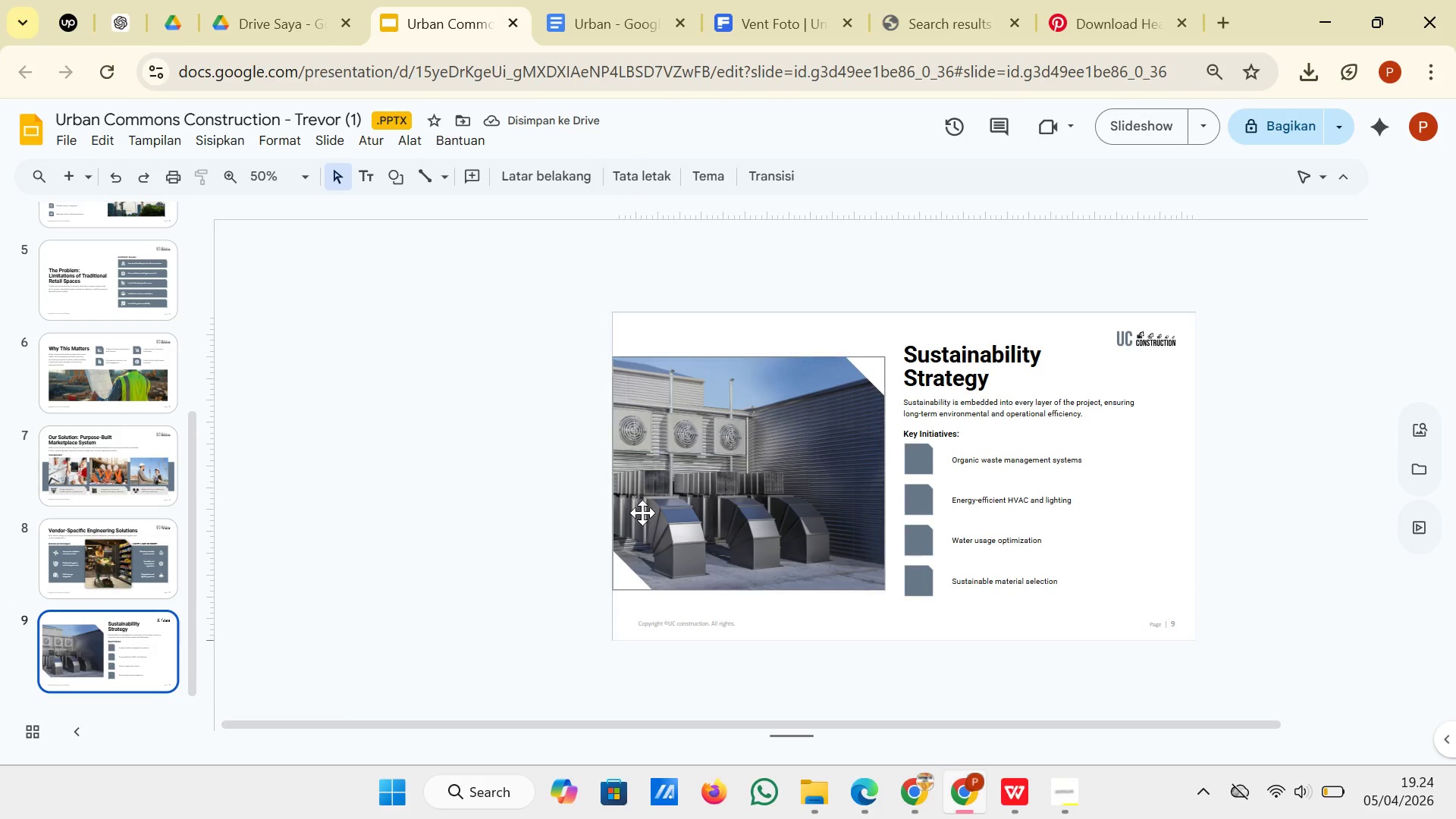 
left_click([657, 511])
 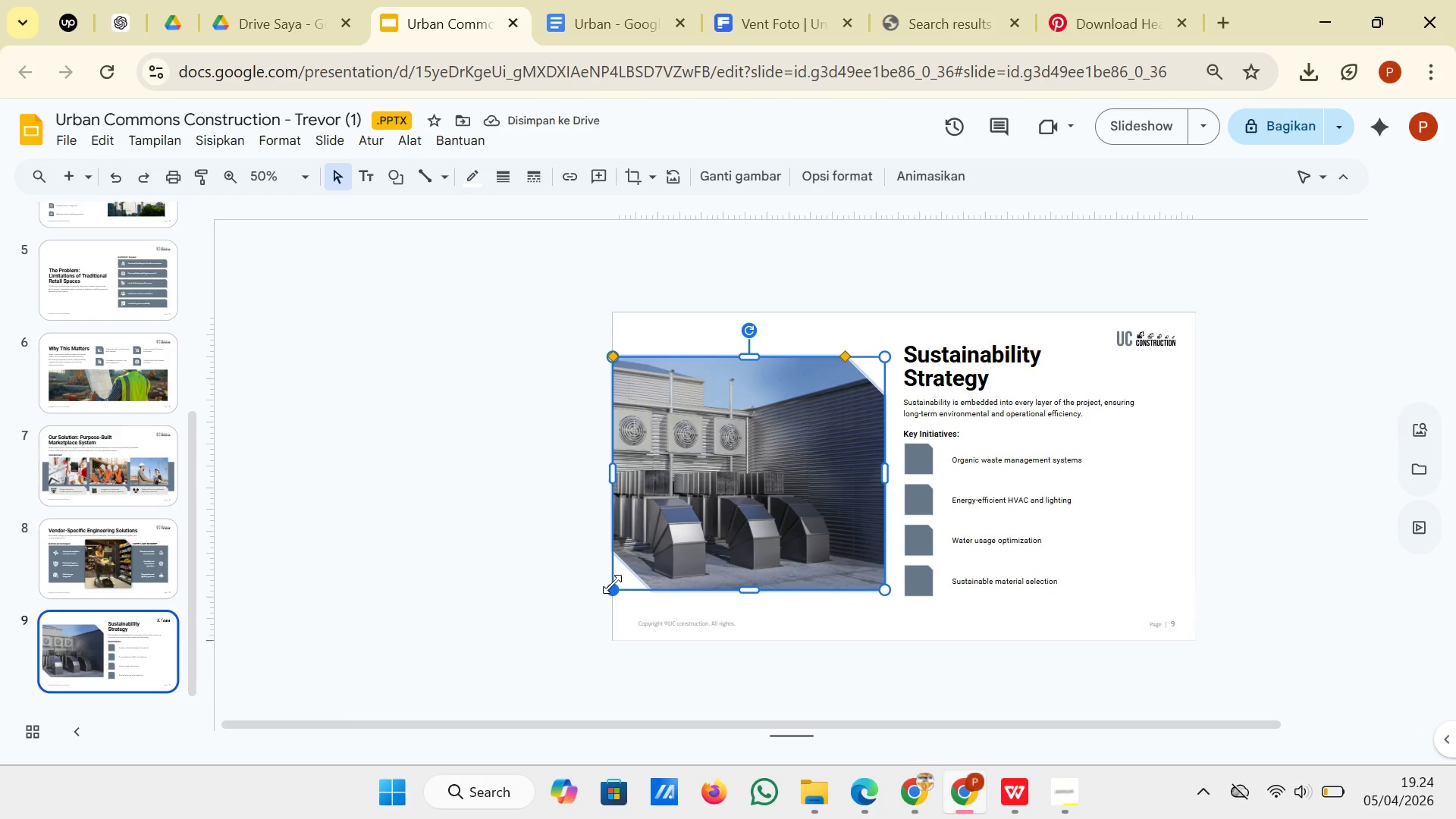 
left_click_drag(start_coordinate=[612, 584], to_coordinate=[609, 596])
 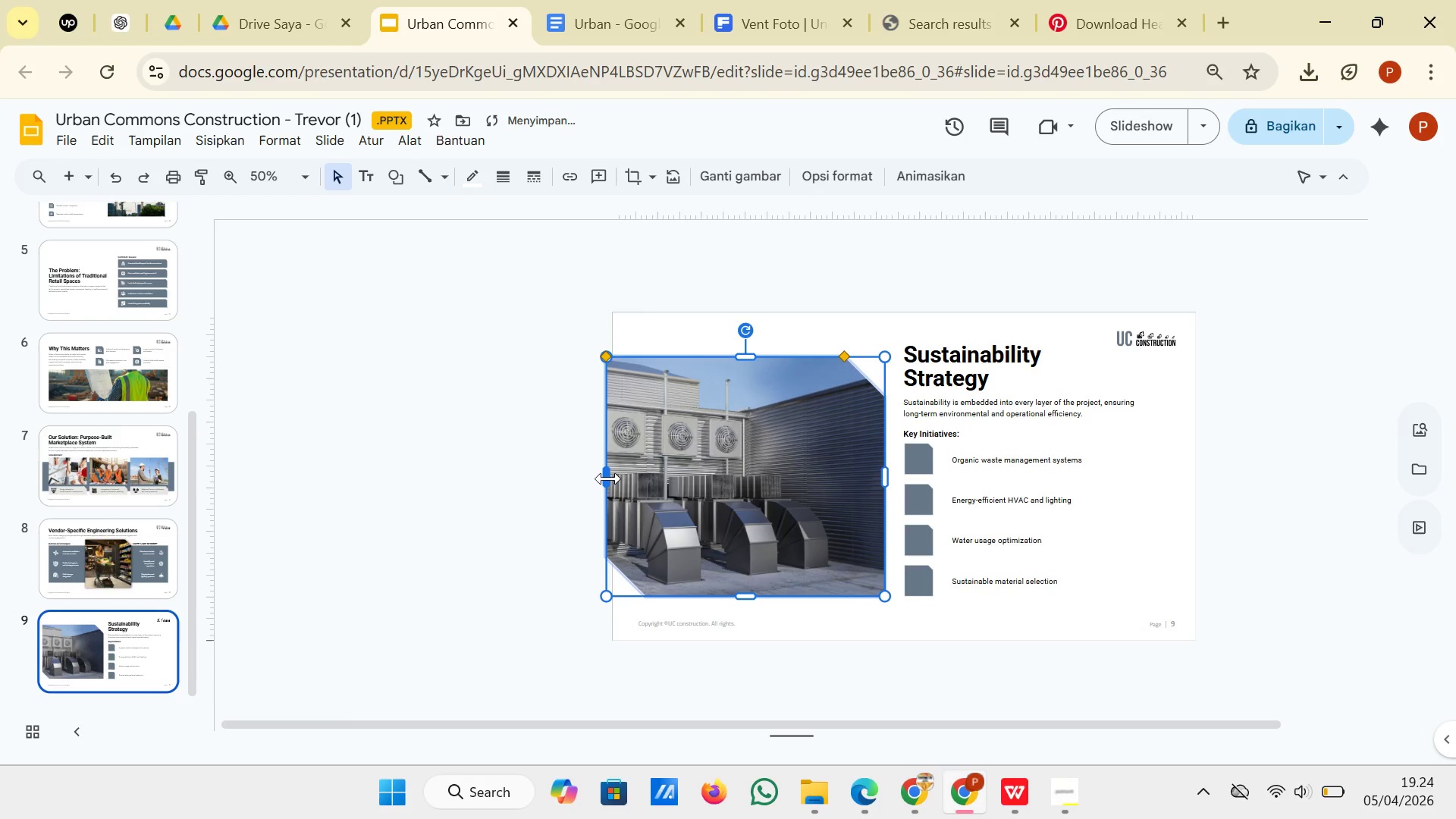 
left_click_drag(start_coordinate=[608, 479], to_coordinate=[613, 479])
 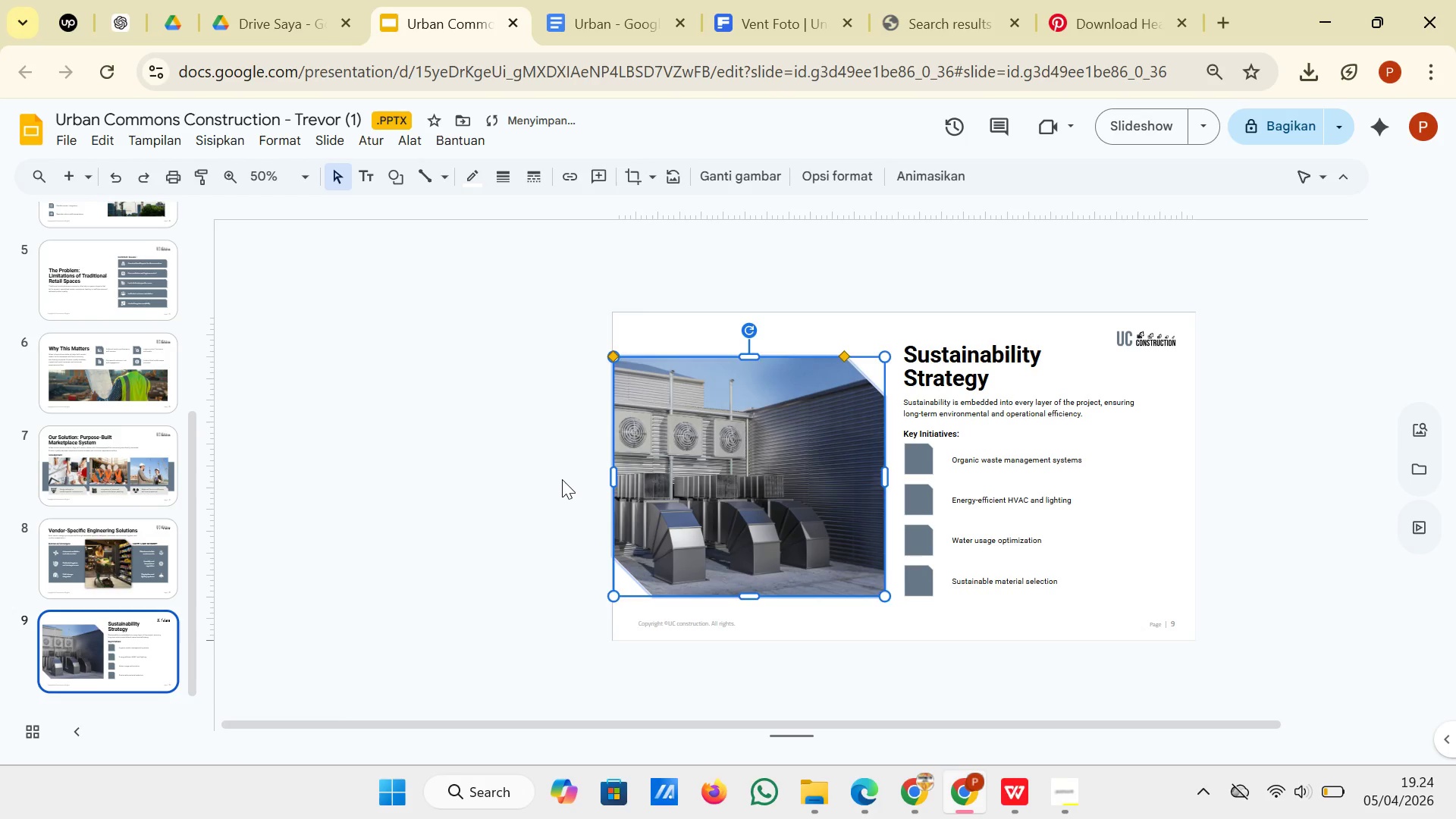 
left_click([562, 479])
 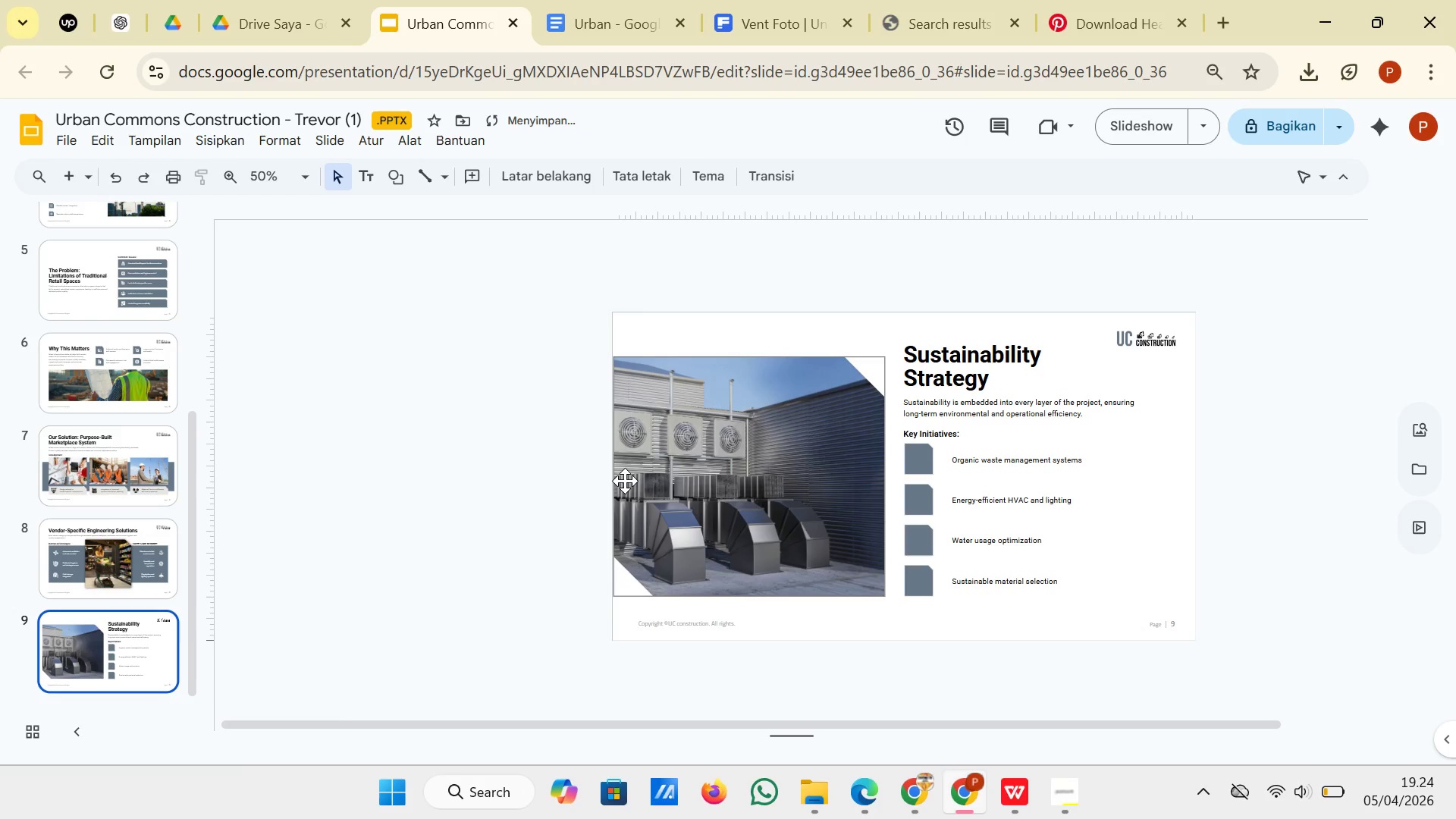 
left_click([625, 481])
 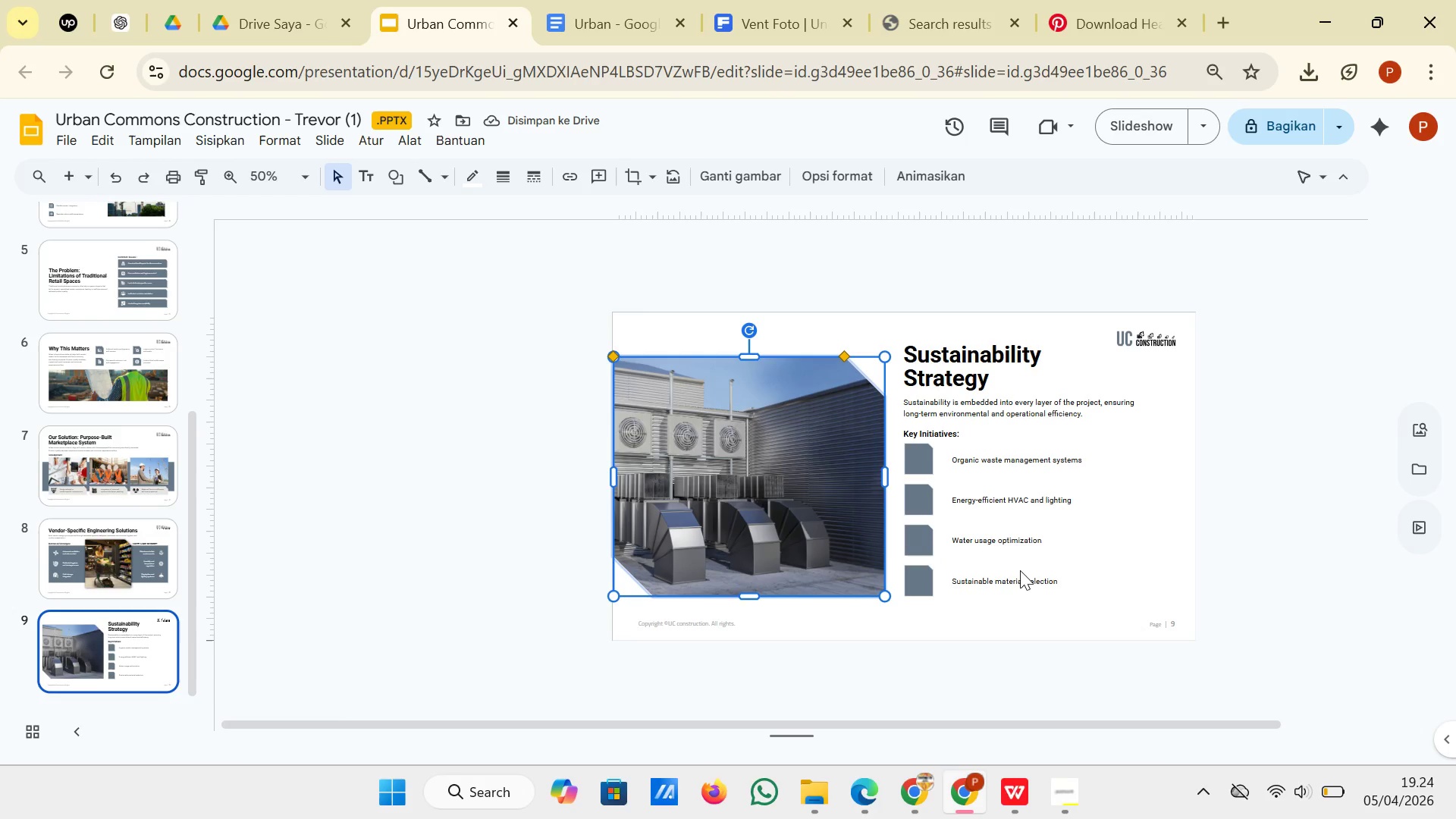 
left_click([494, 548])
 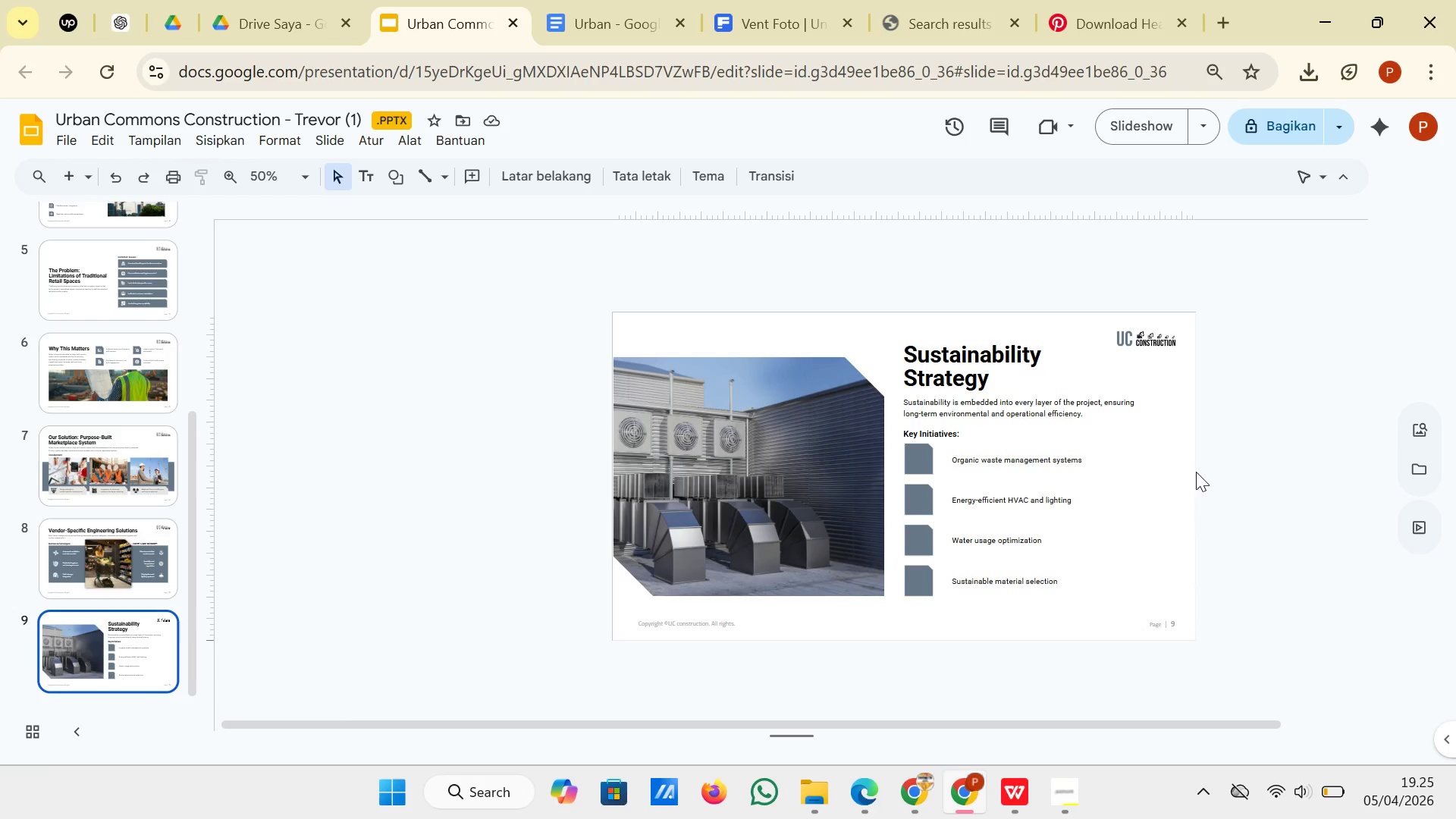 
wait(20.88)
 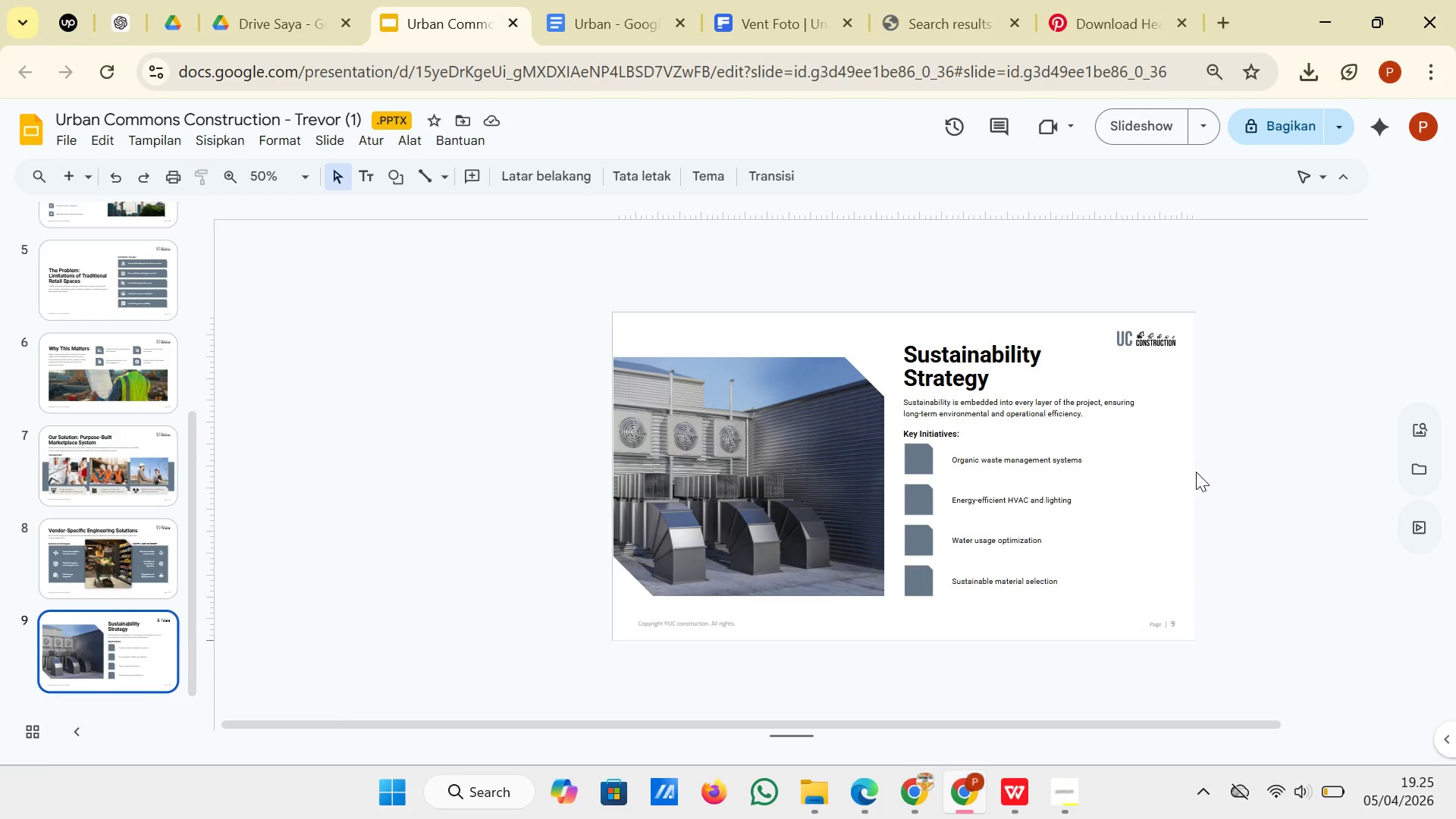 
left_click([924, 15])
 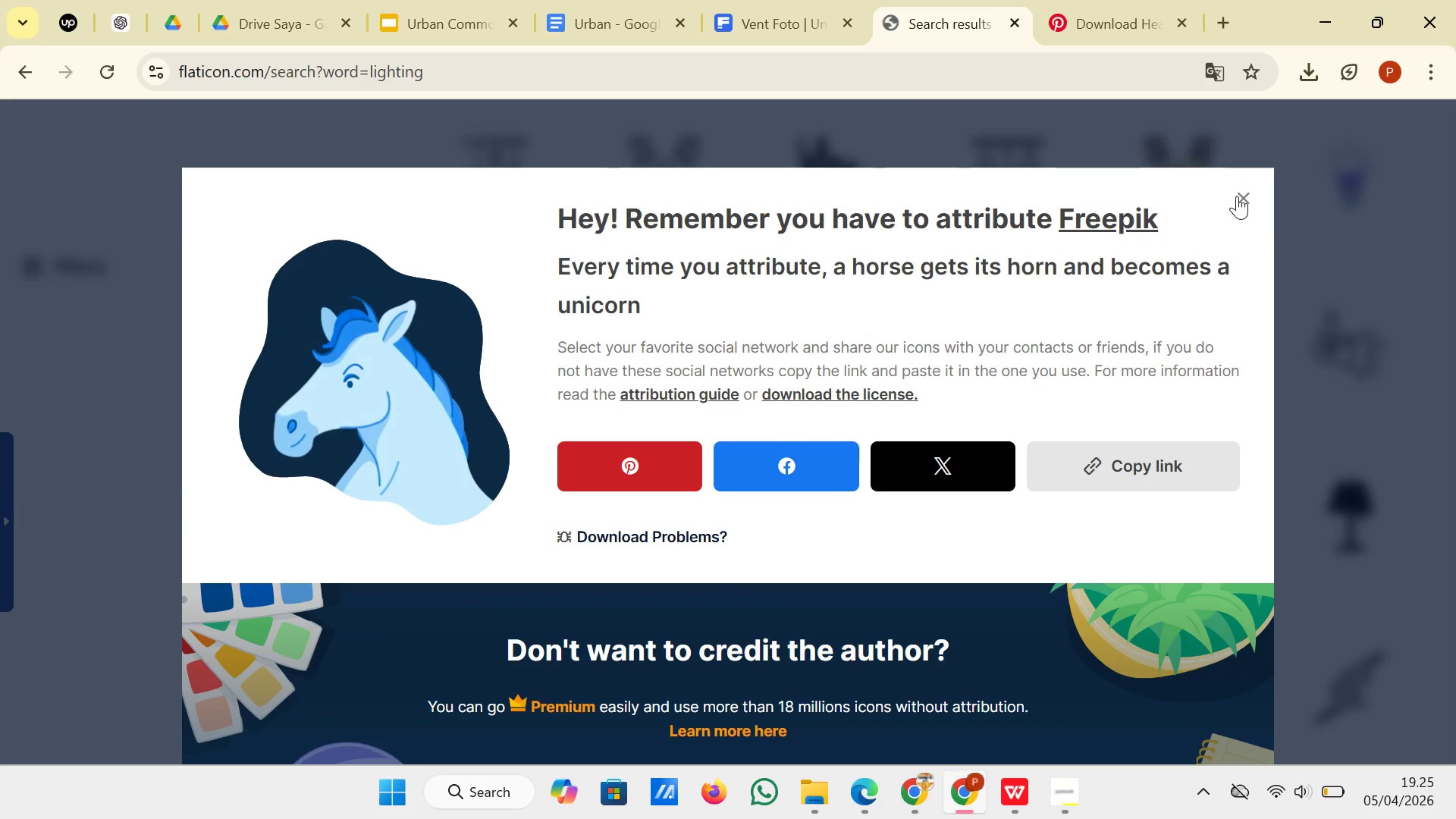 
left_click([1237, 195])
 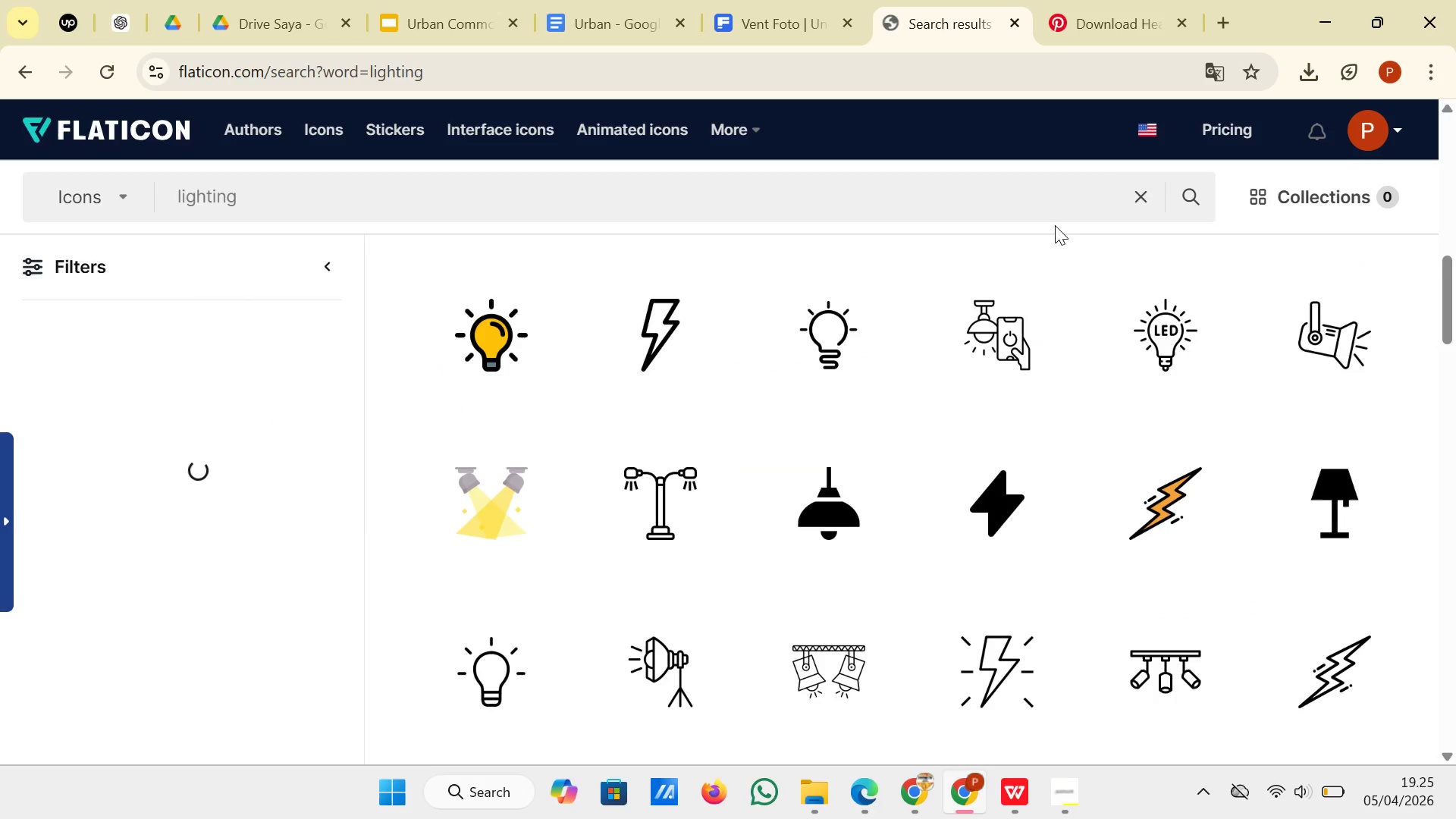 
left_click([1141, 187])
 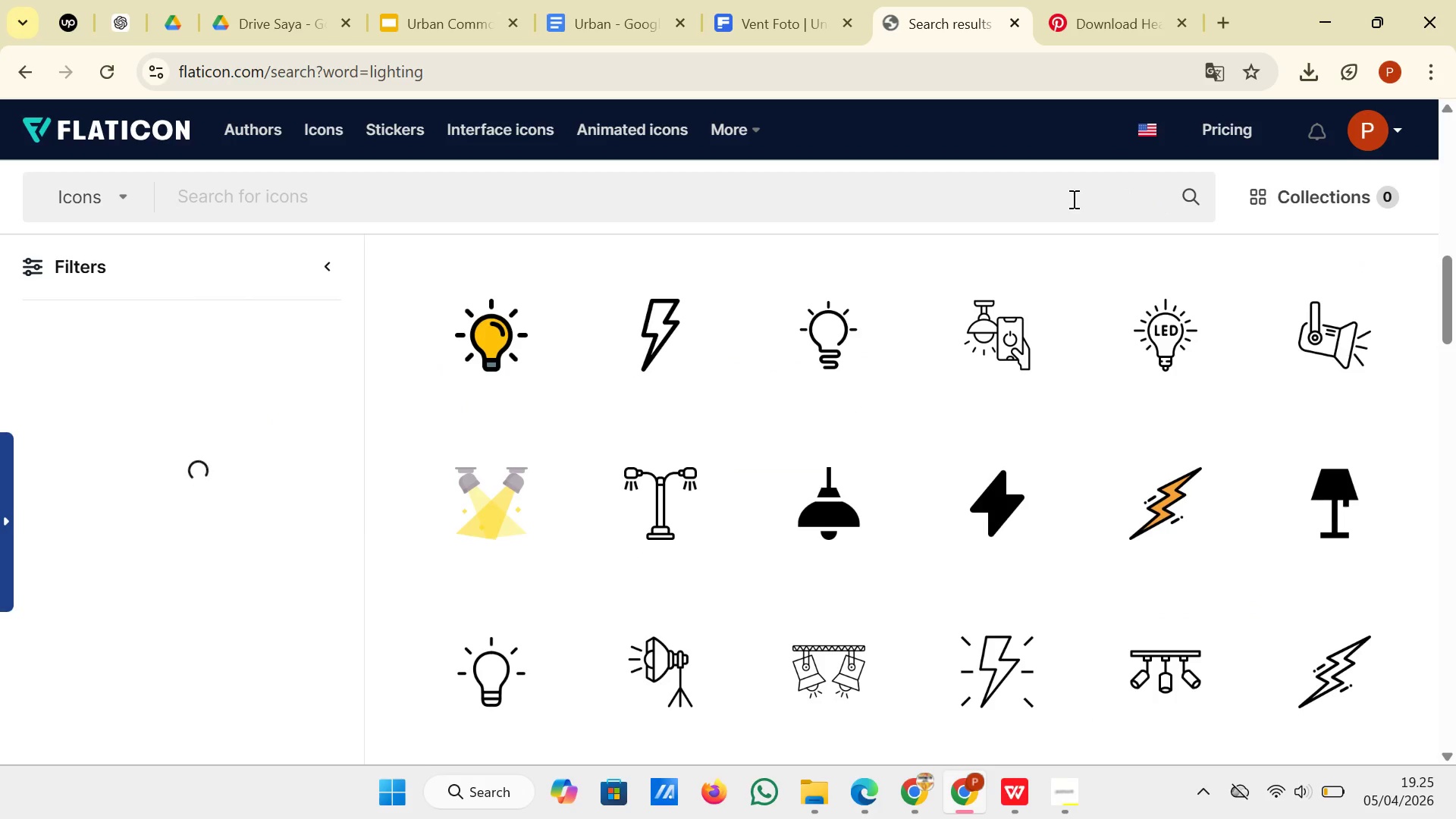 
left_click([1072, 199])
 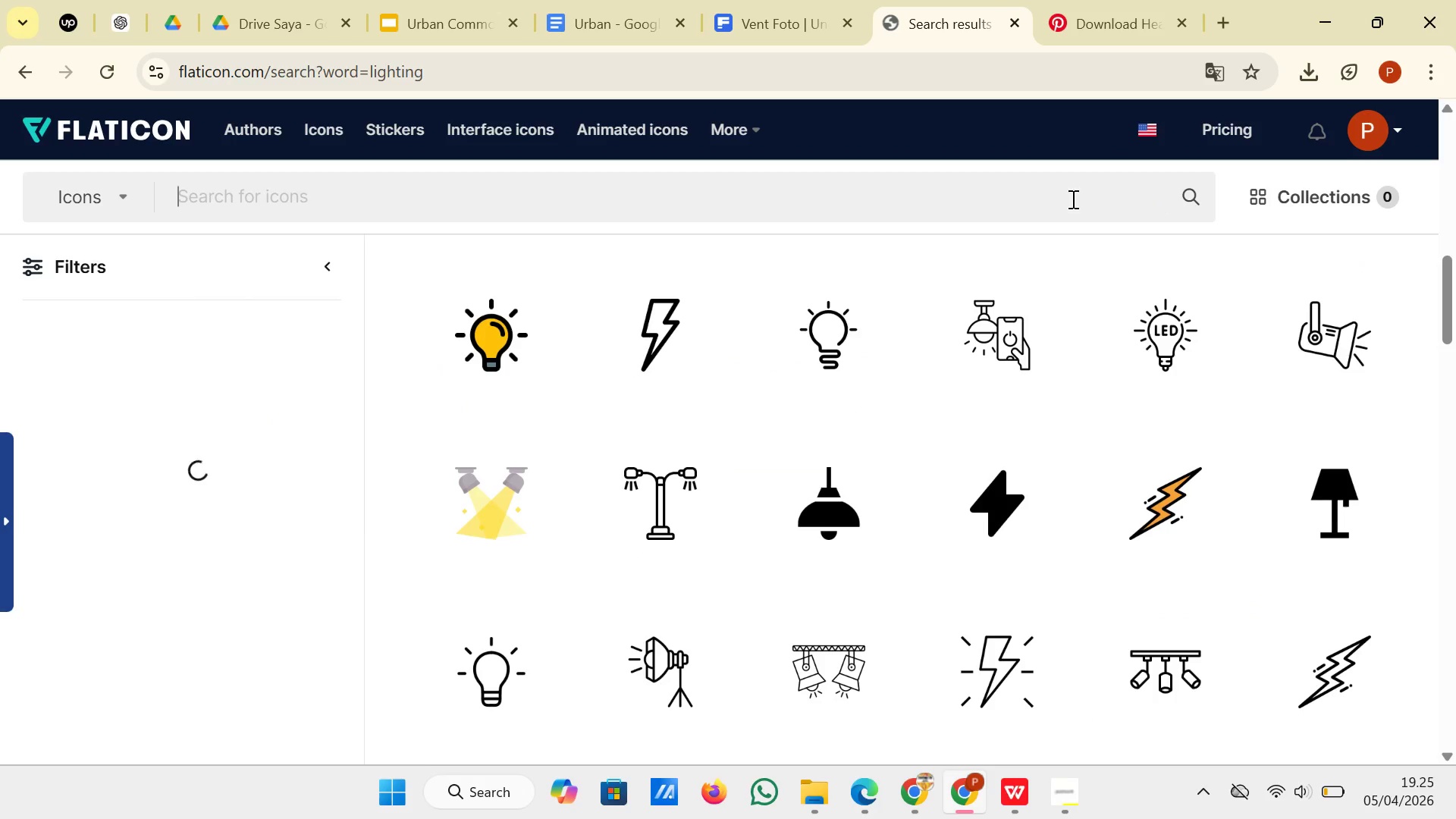 
type(system)
 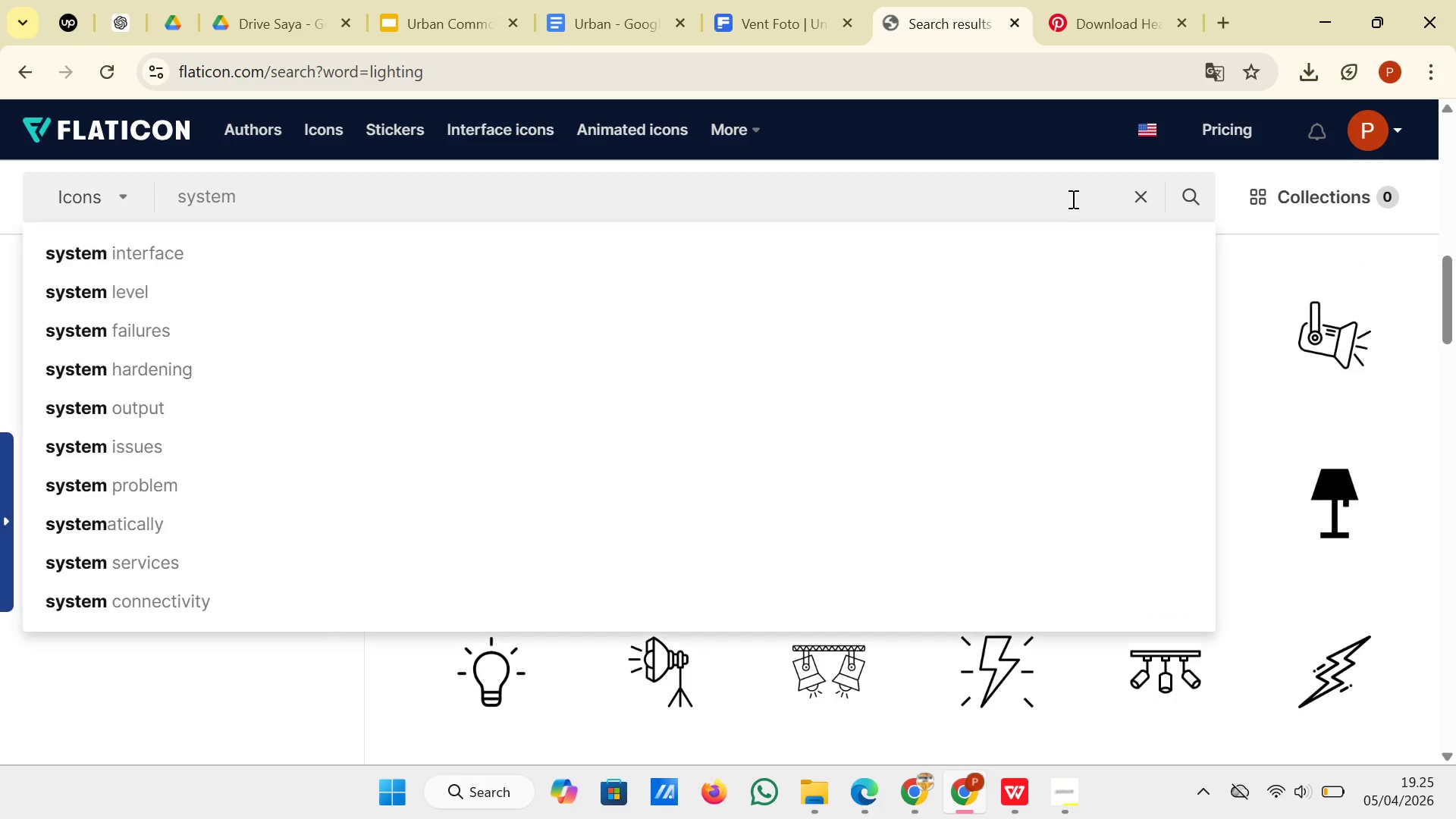 
key(Enter)
 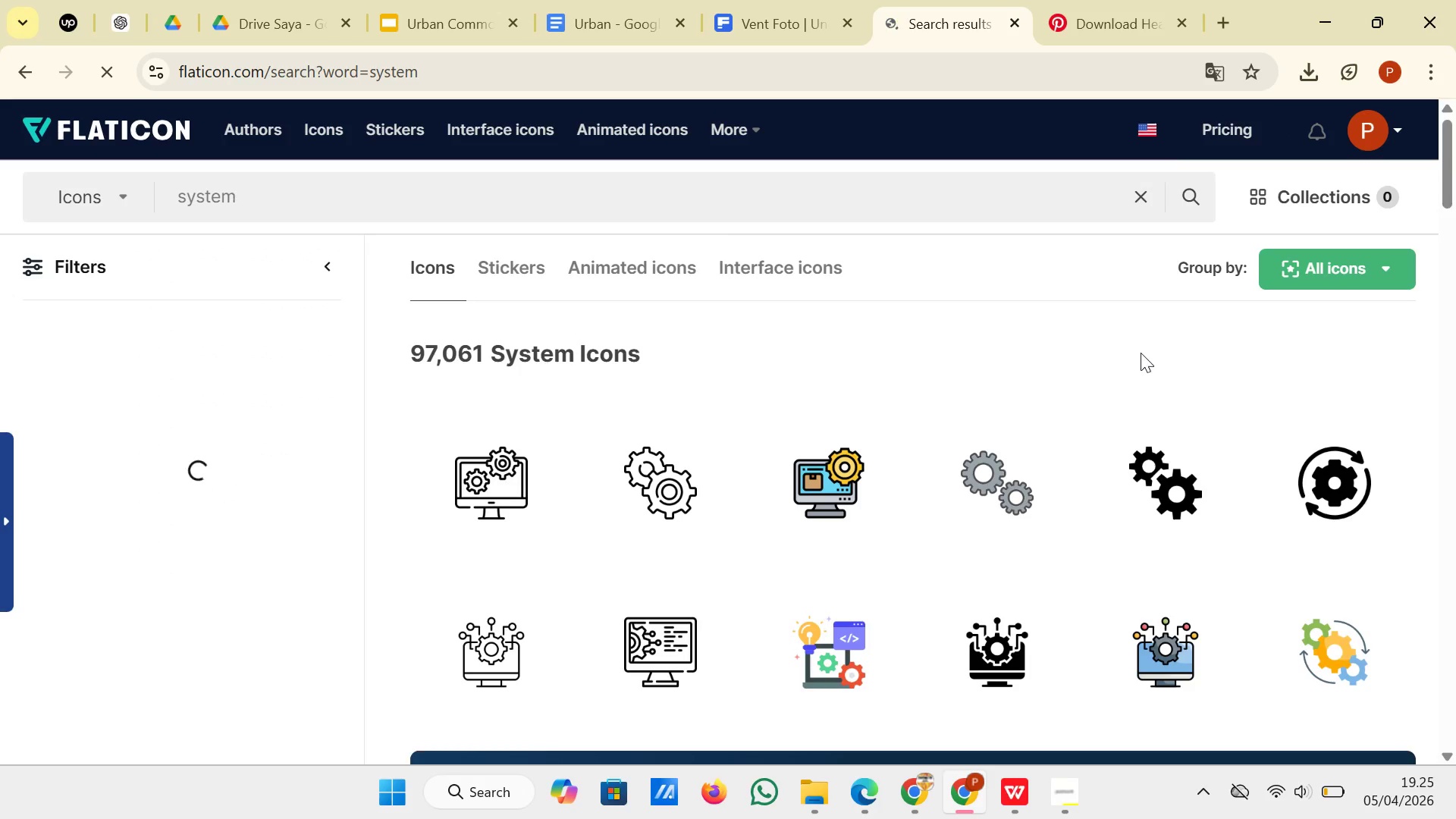 
wait(7.17)
 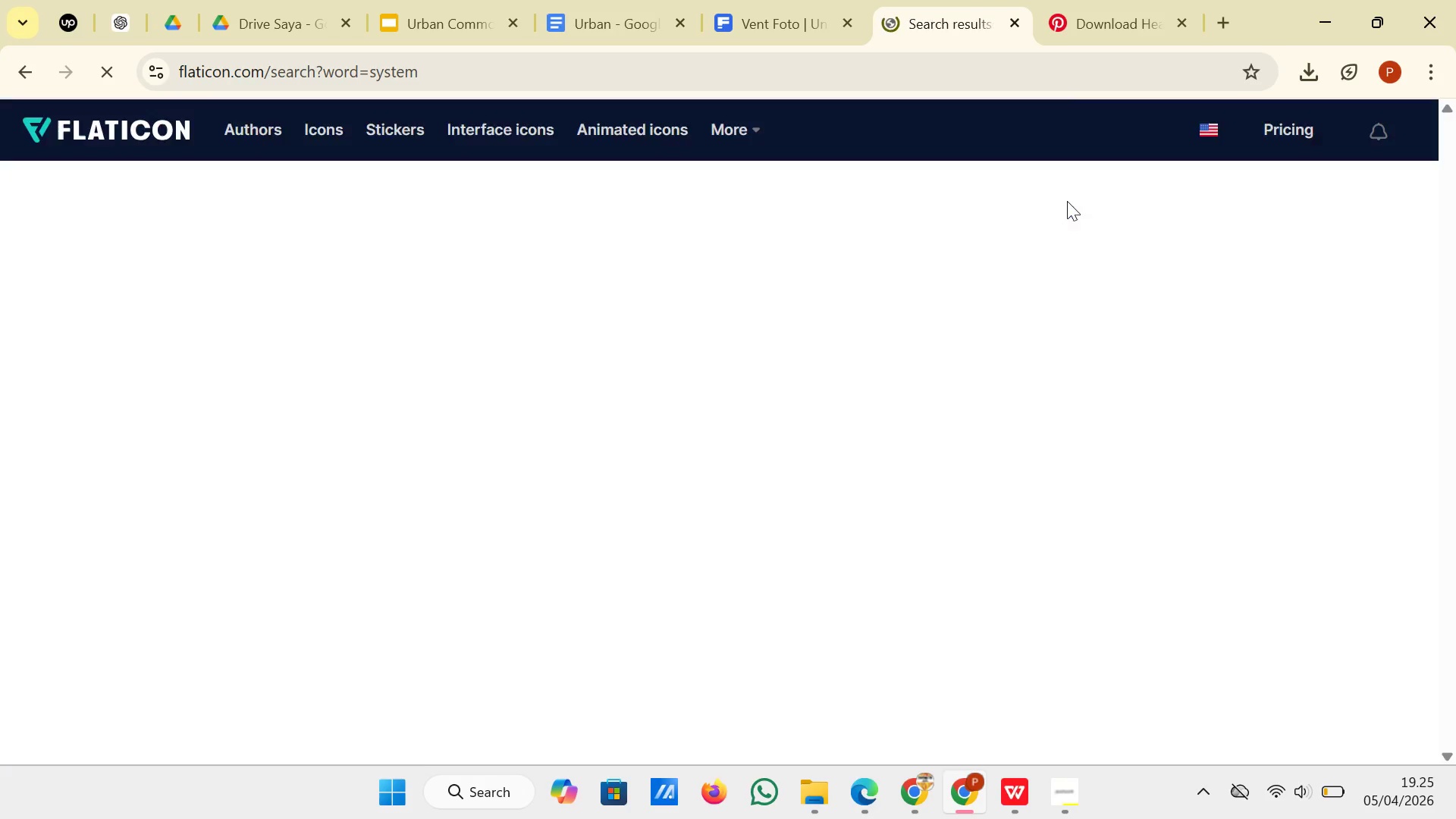 
scroll: coordinate [1210, 300], scroll_direction: down, amount: 5.0
 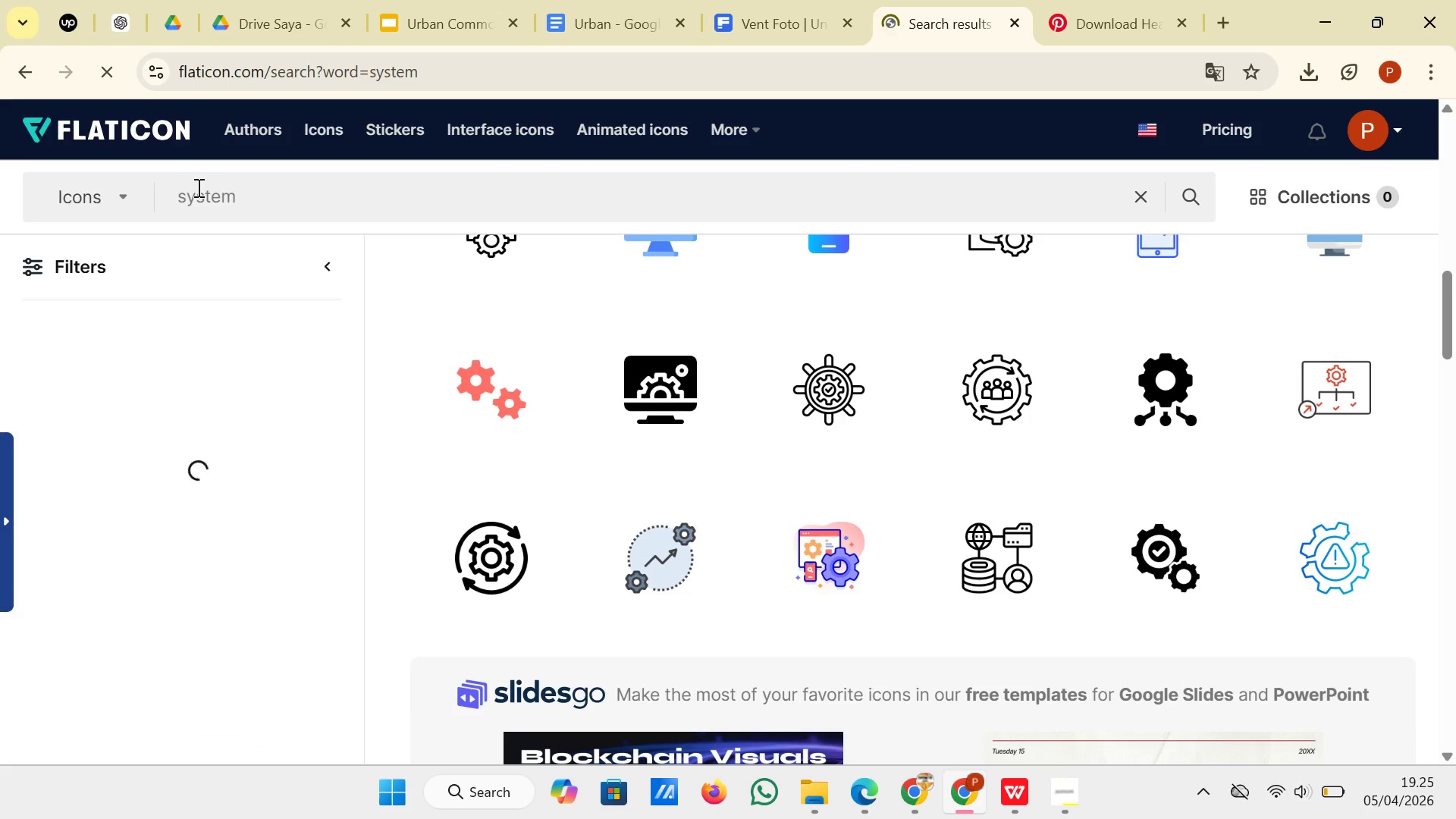 
left_click([181, 203])
 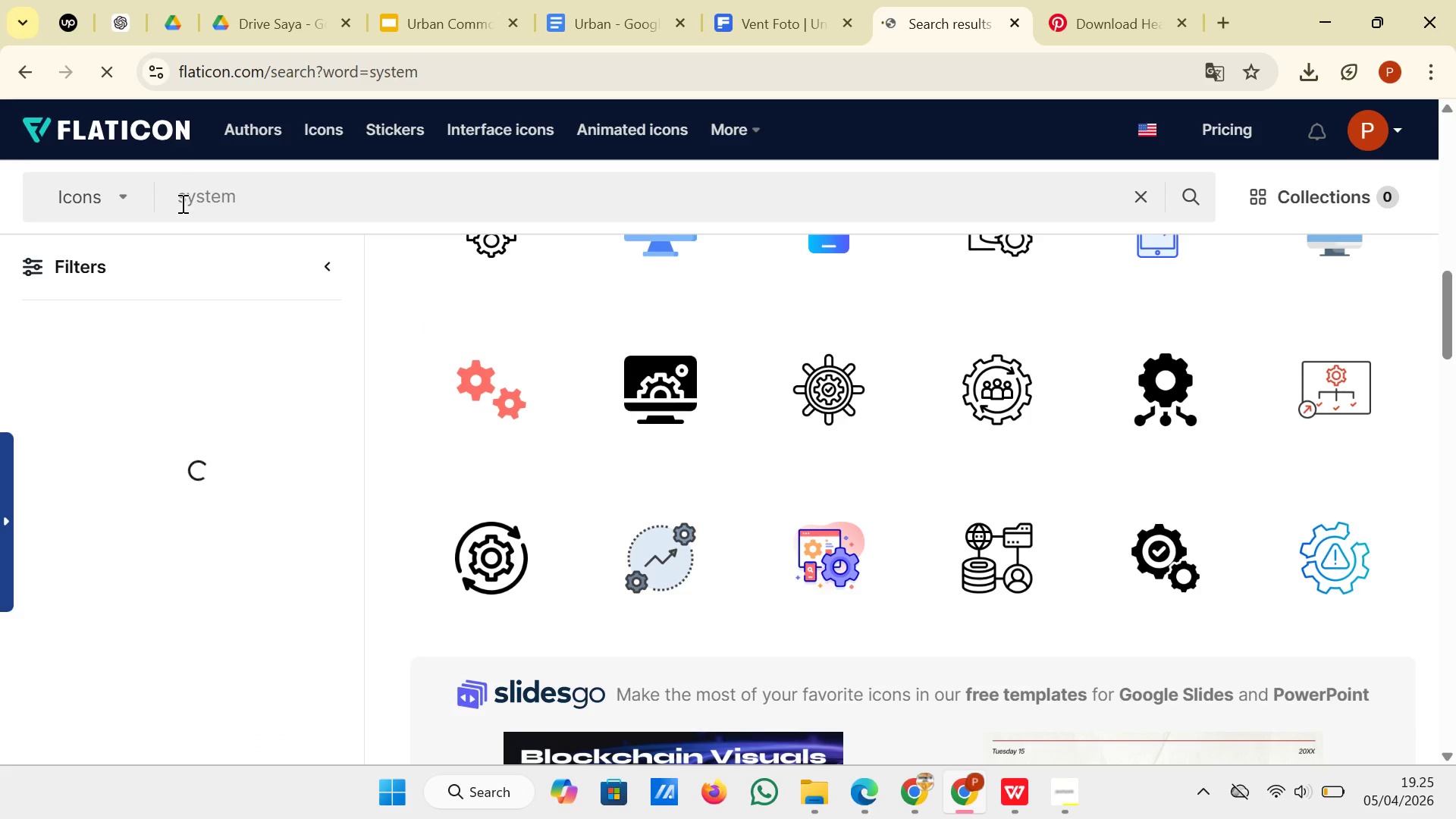 
type(green )
 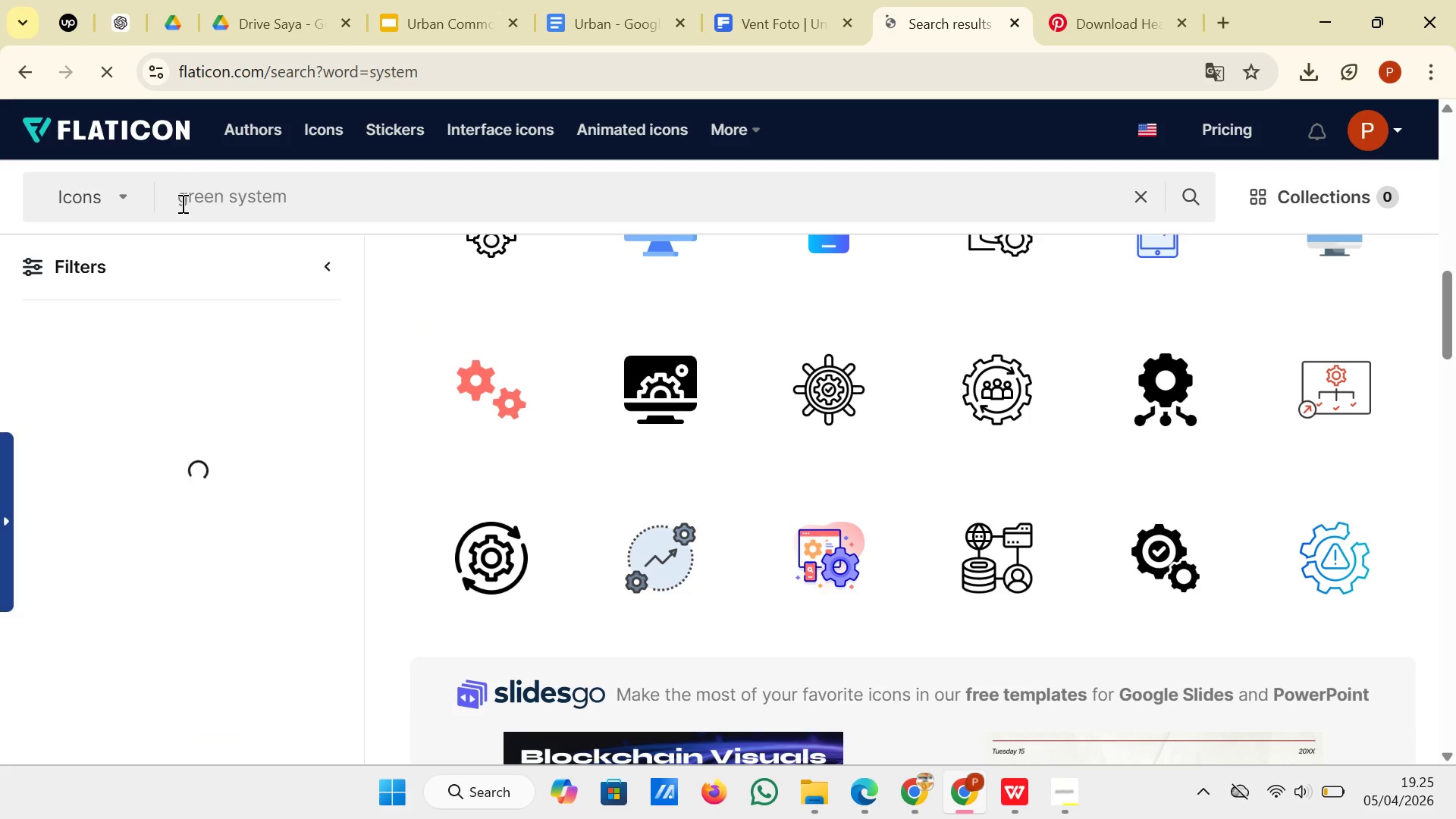 
key(Enter)
 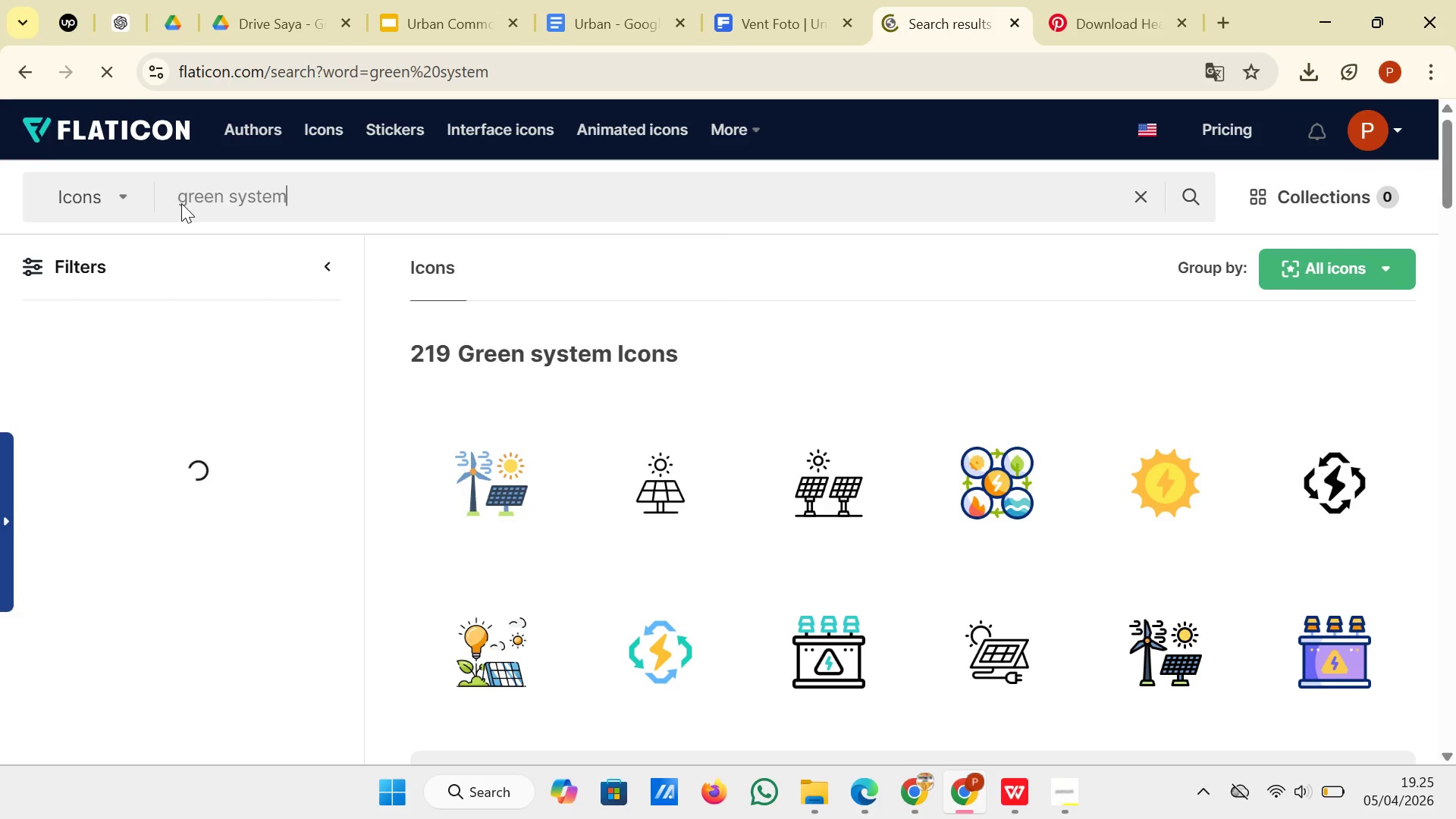 
wait(6.38)
 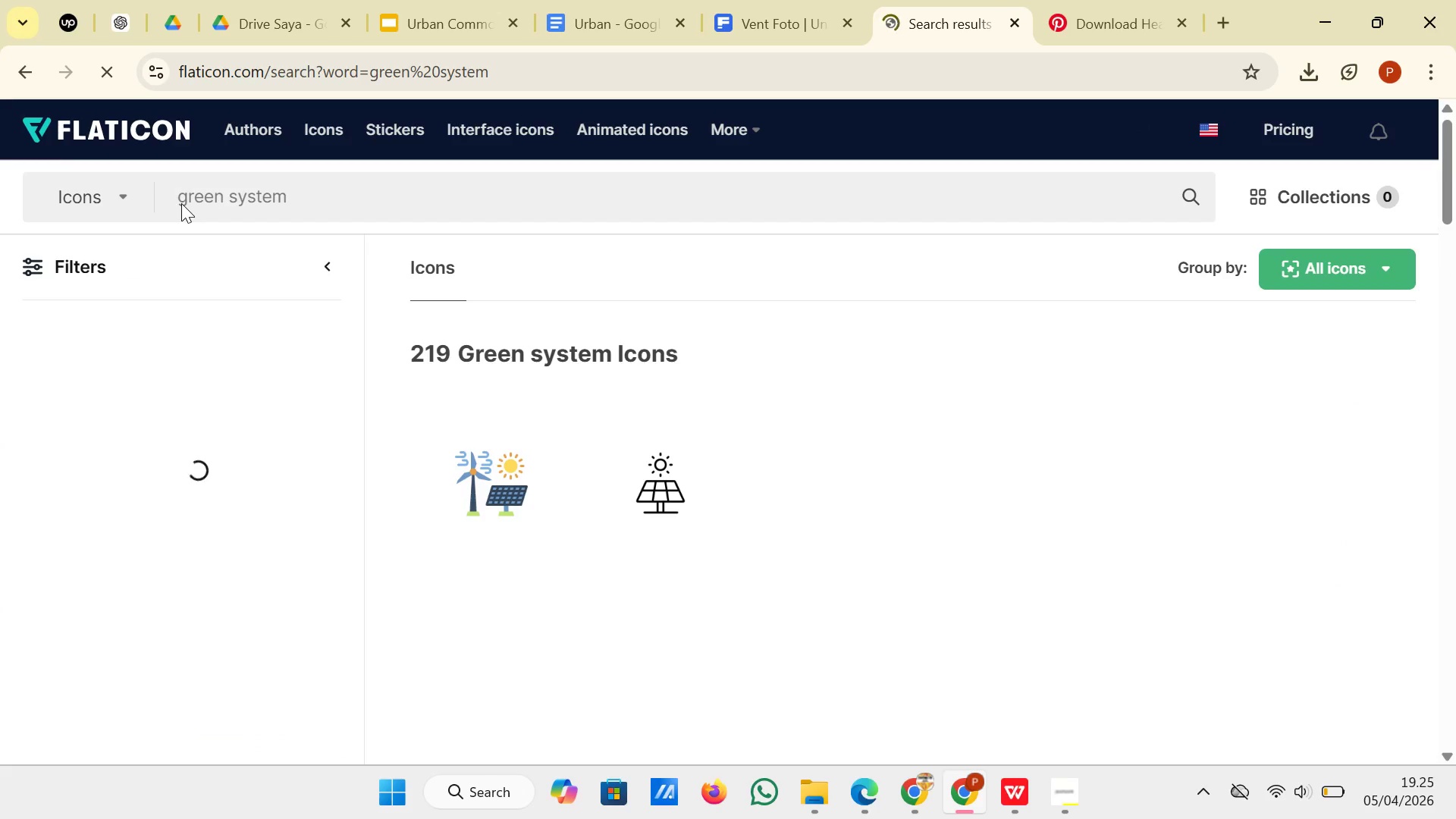 
scroll: coordinate [792, 441], scroll_direction: down, amount: 15.0
 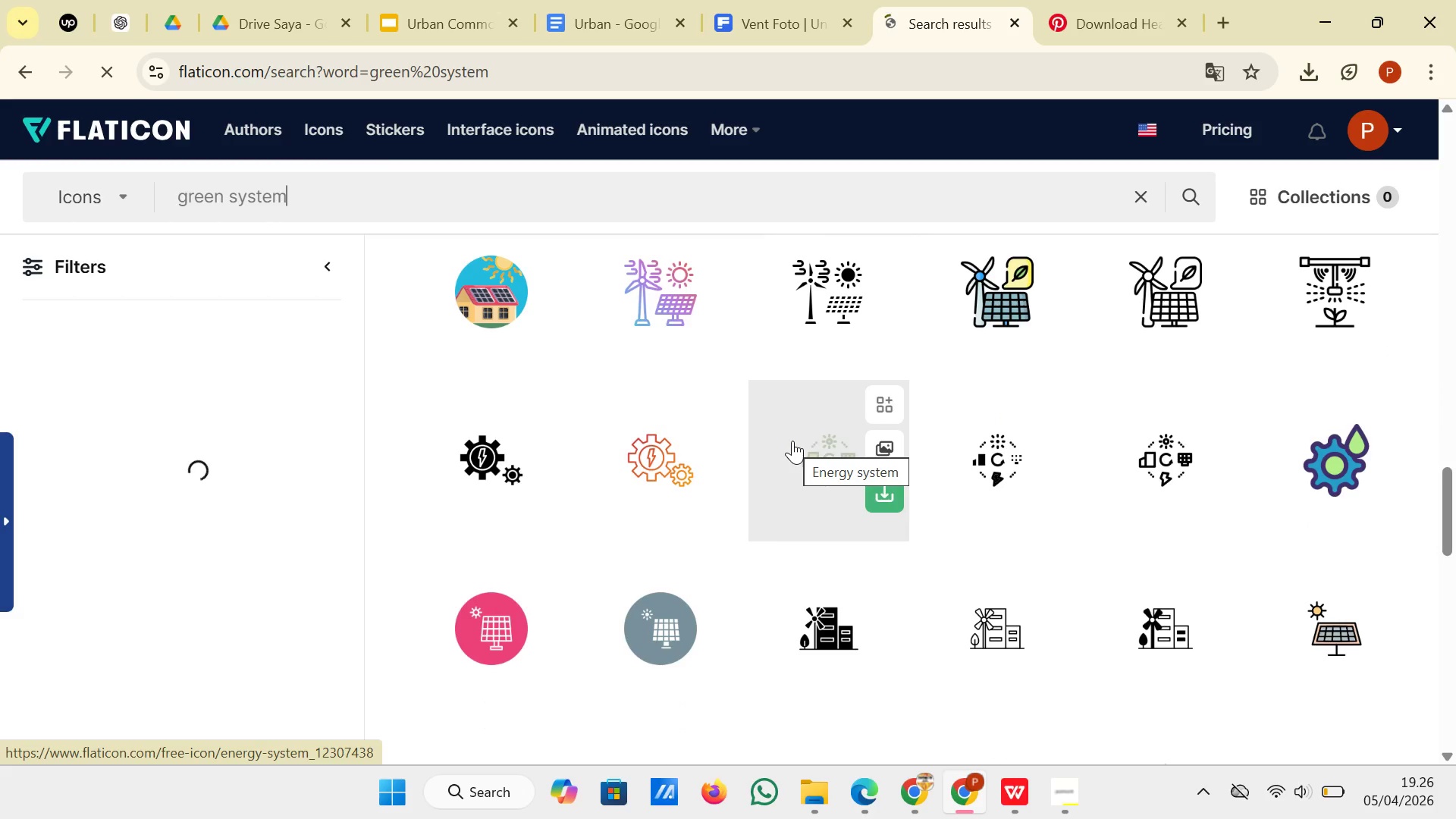 
scroll: coordinate [792, 441], scroll_direction: down, amount: 4.0
 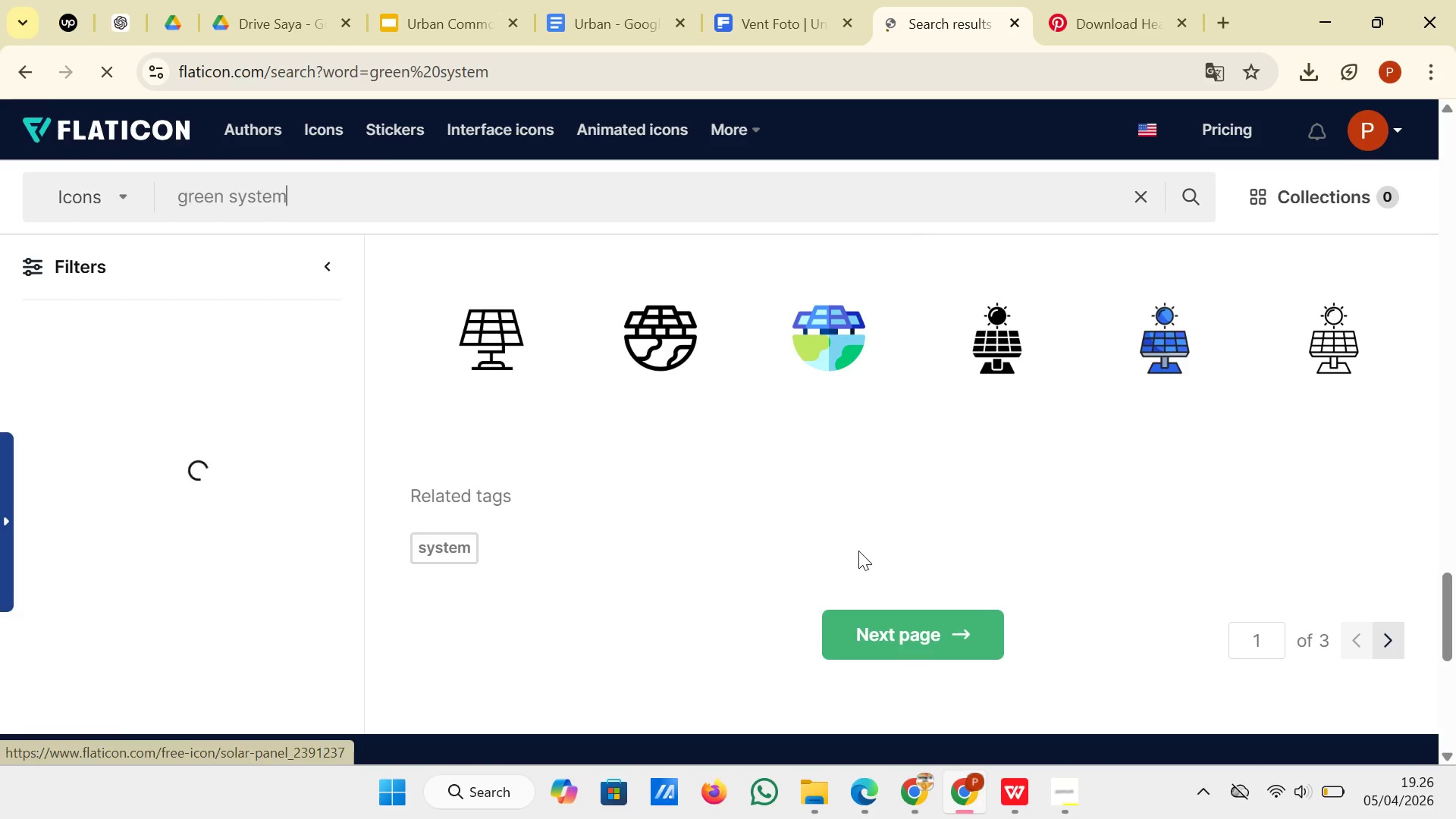 
left_click([910, 627])
 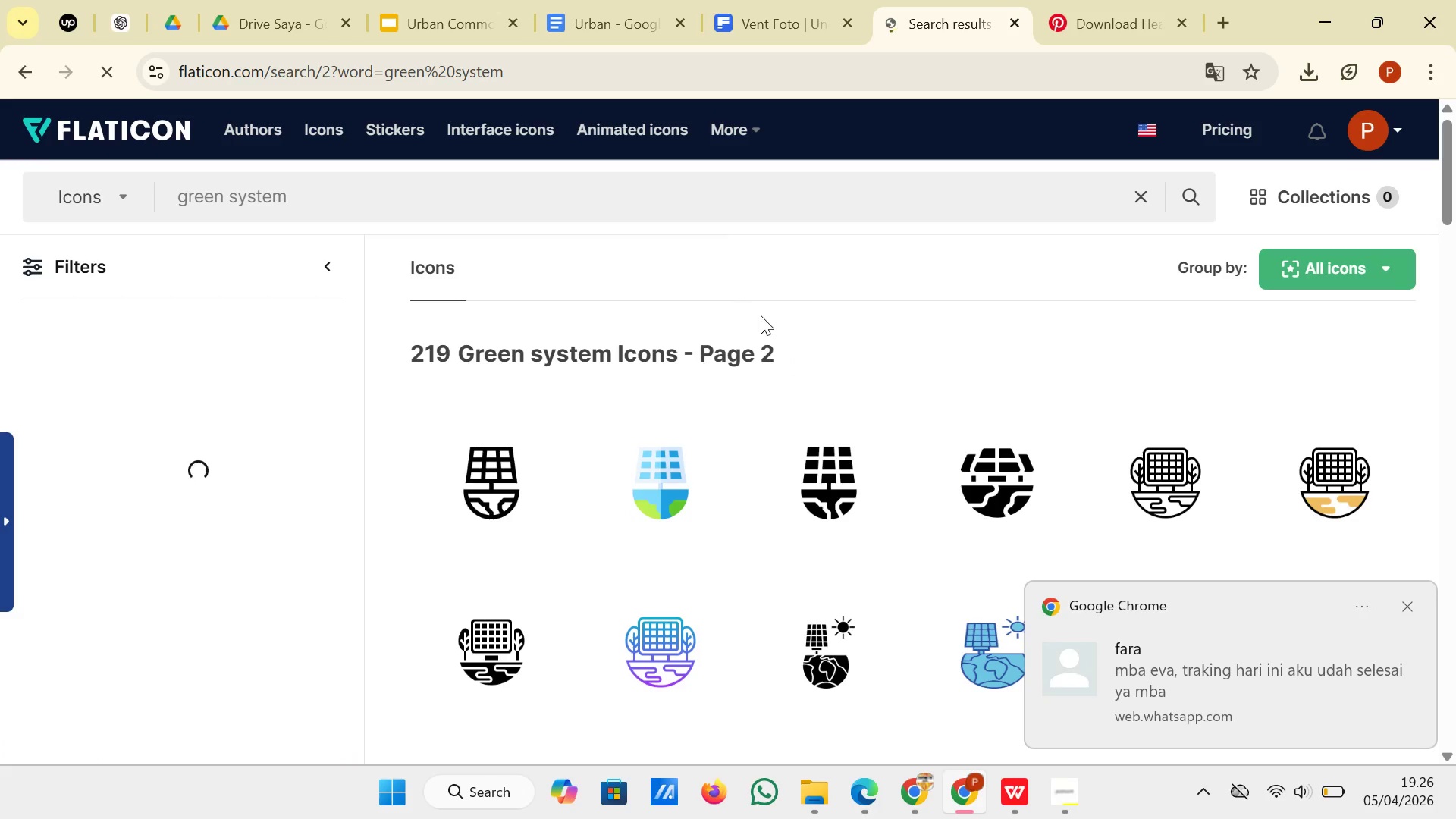 
wait(7.86)
 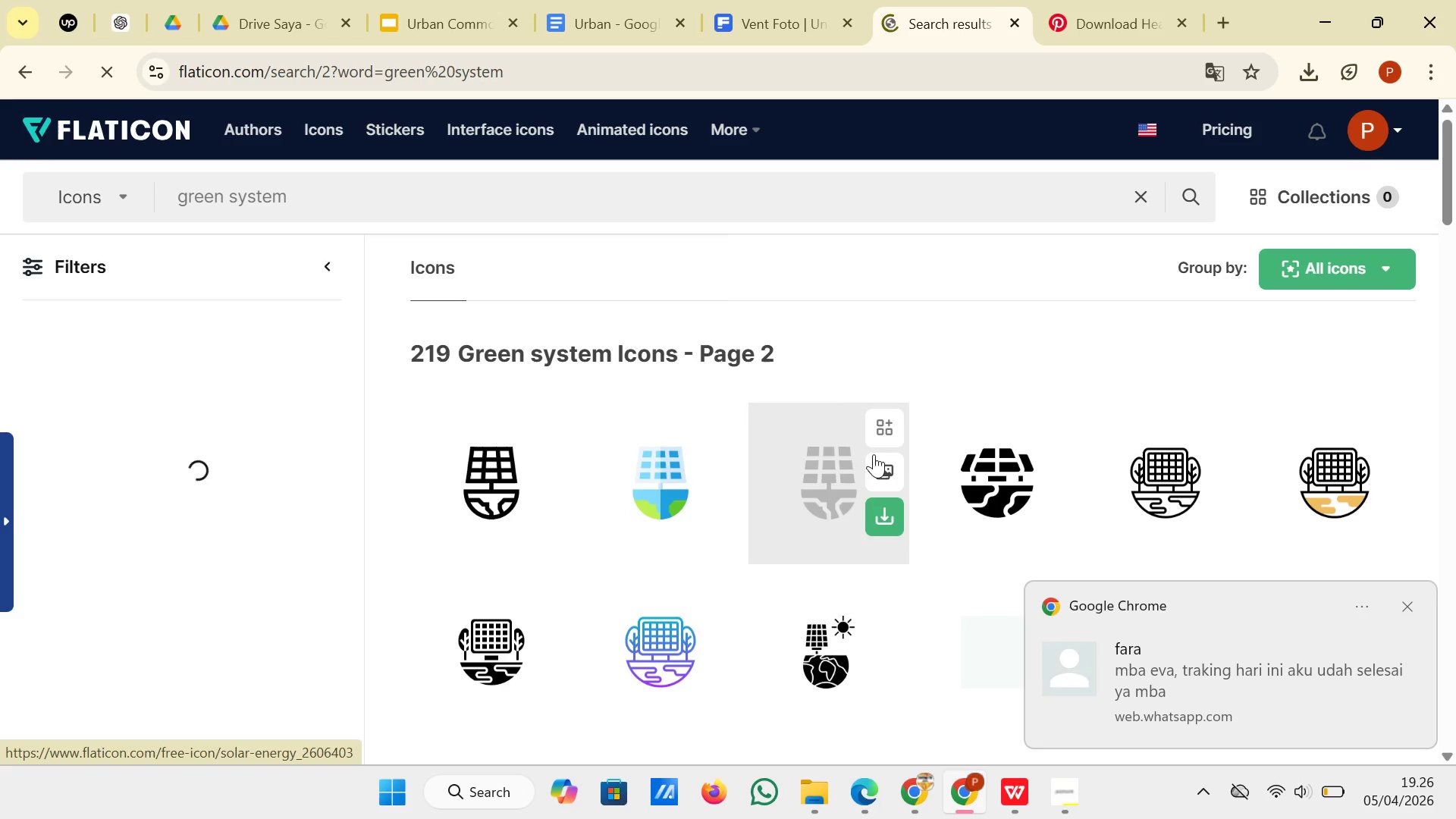 
scroll: coordinate [598, 359], scroll_direction: down, amount: 6.0
 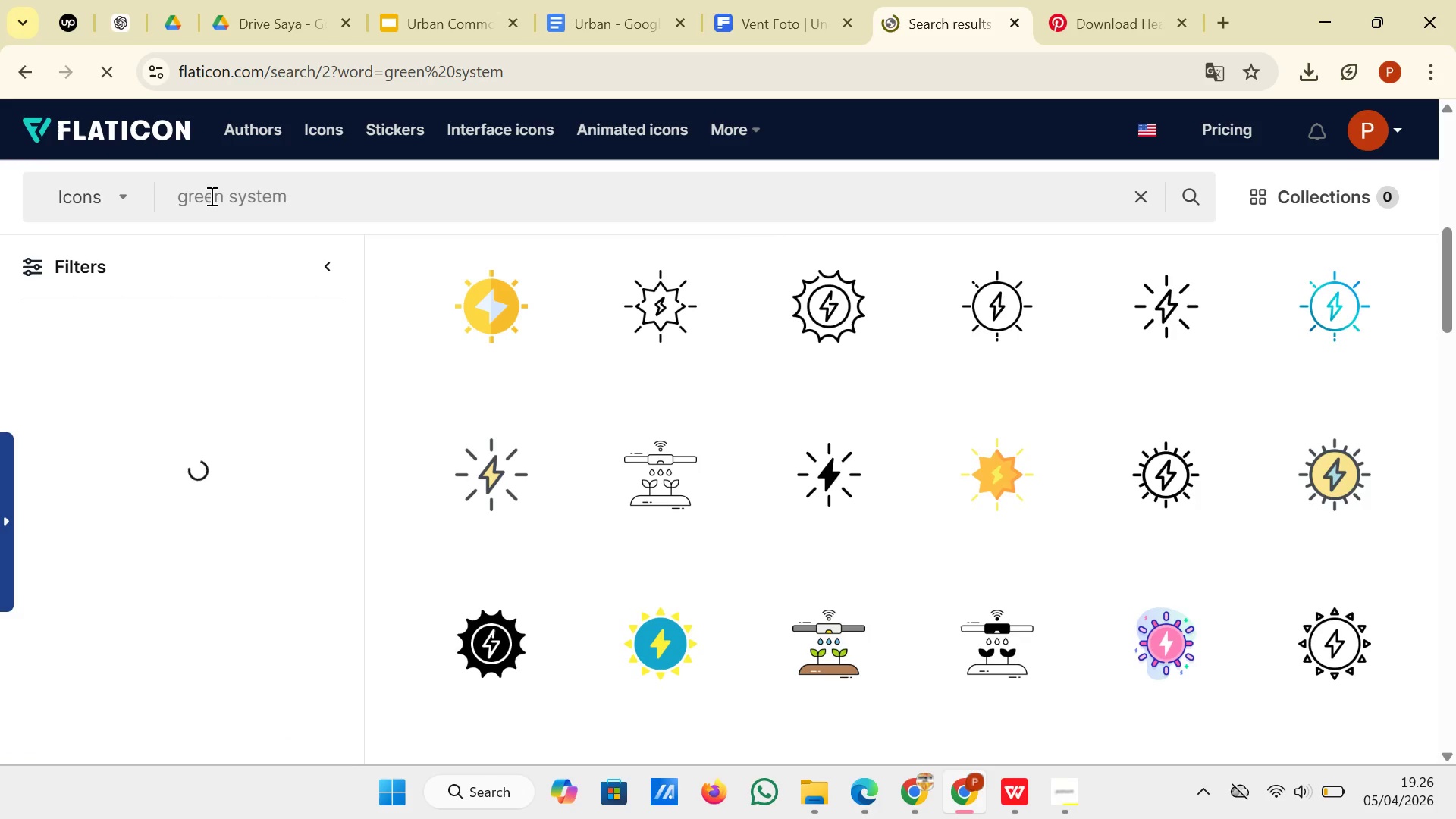 
left_click_drag(start_coordinate=[224, 196], to_coordinate=[176, 200])
 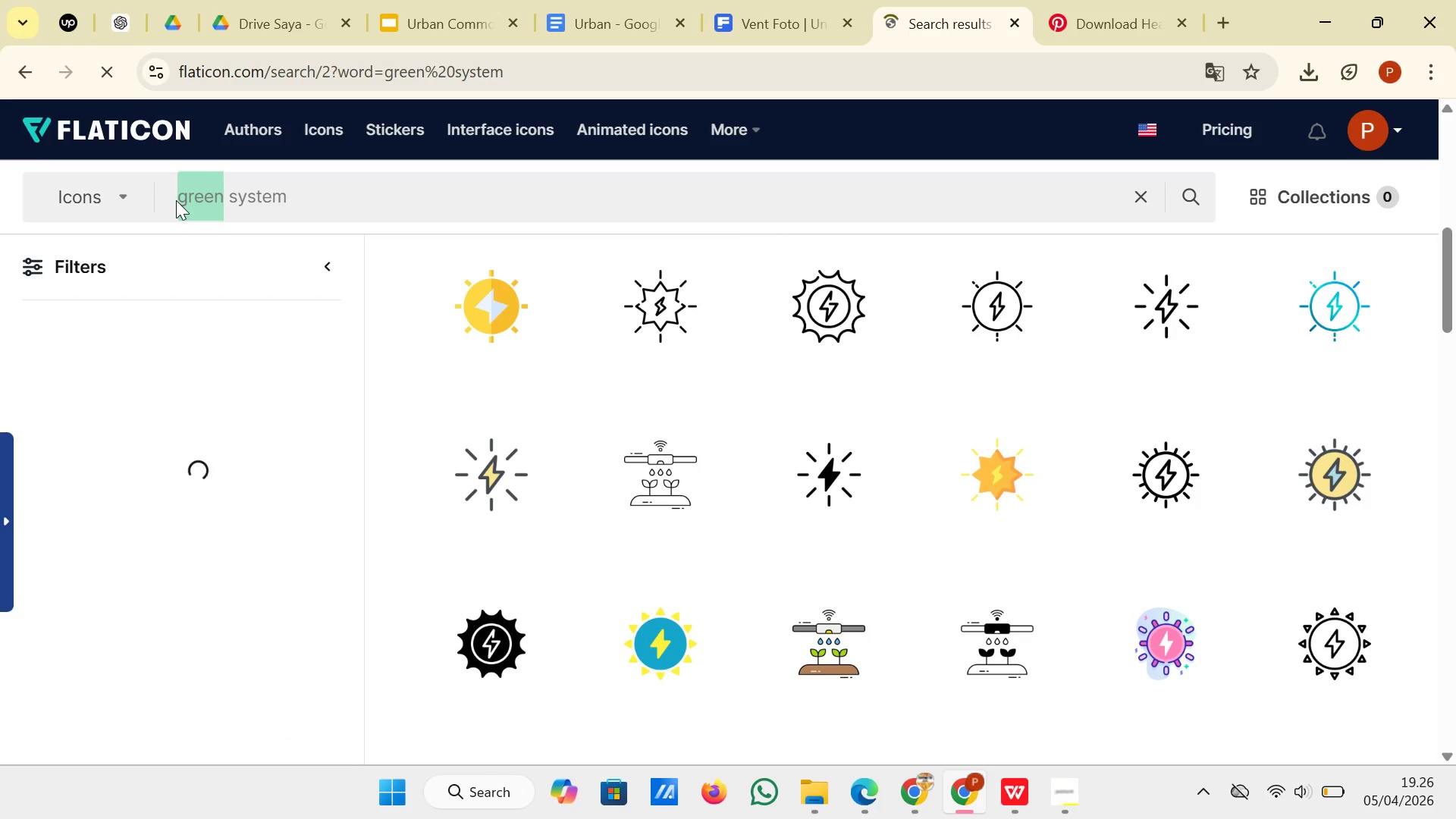 
type(nature)
 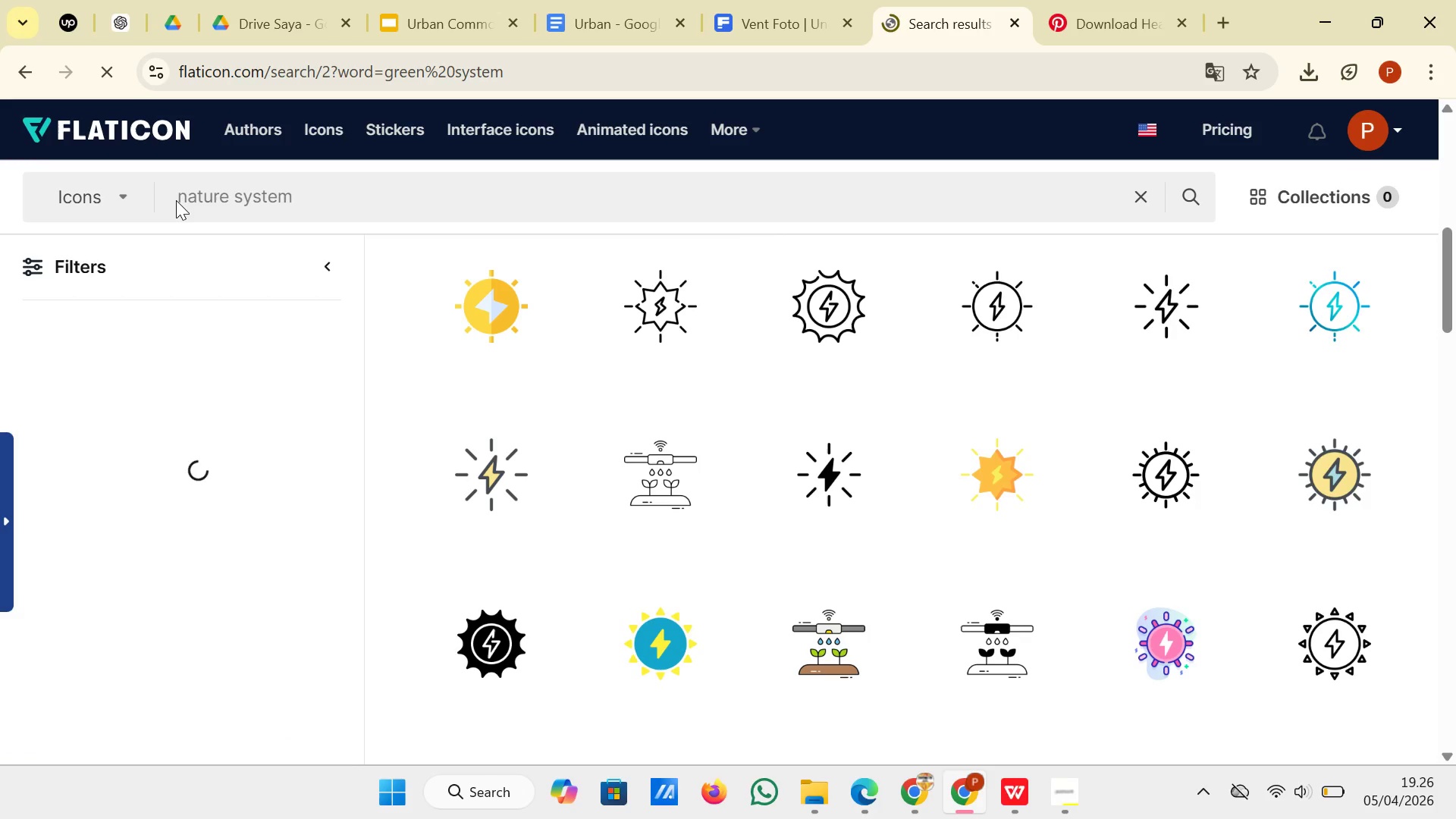 
key(Enter)
 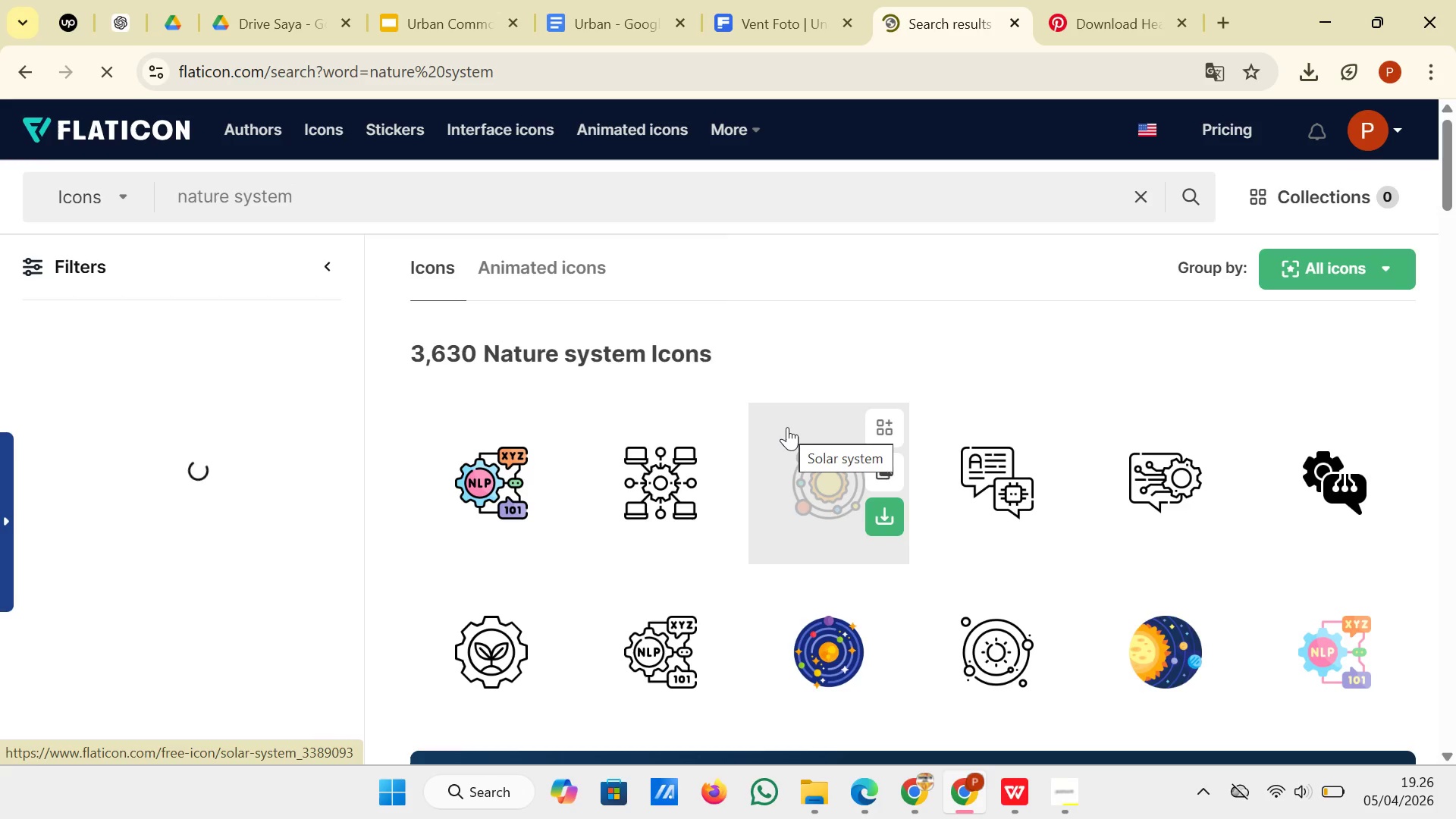 
mouse_move([1332, 789])
 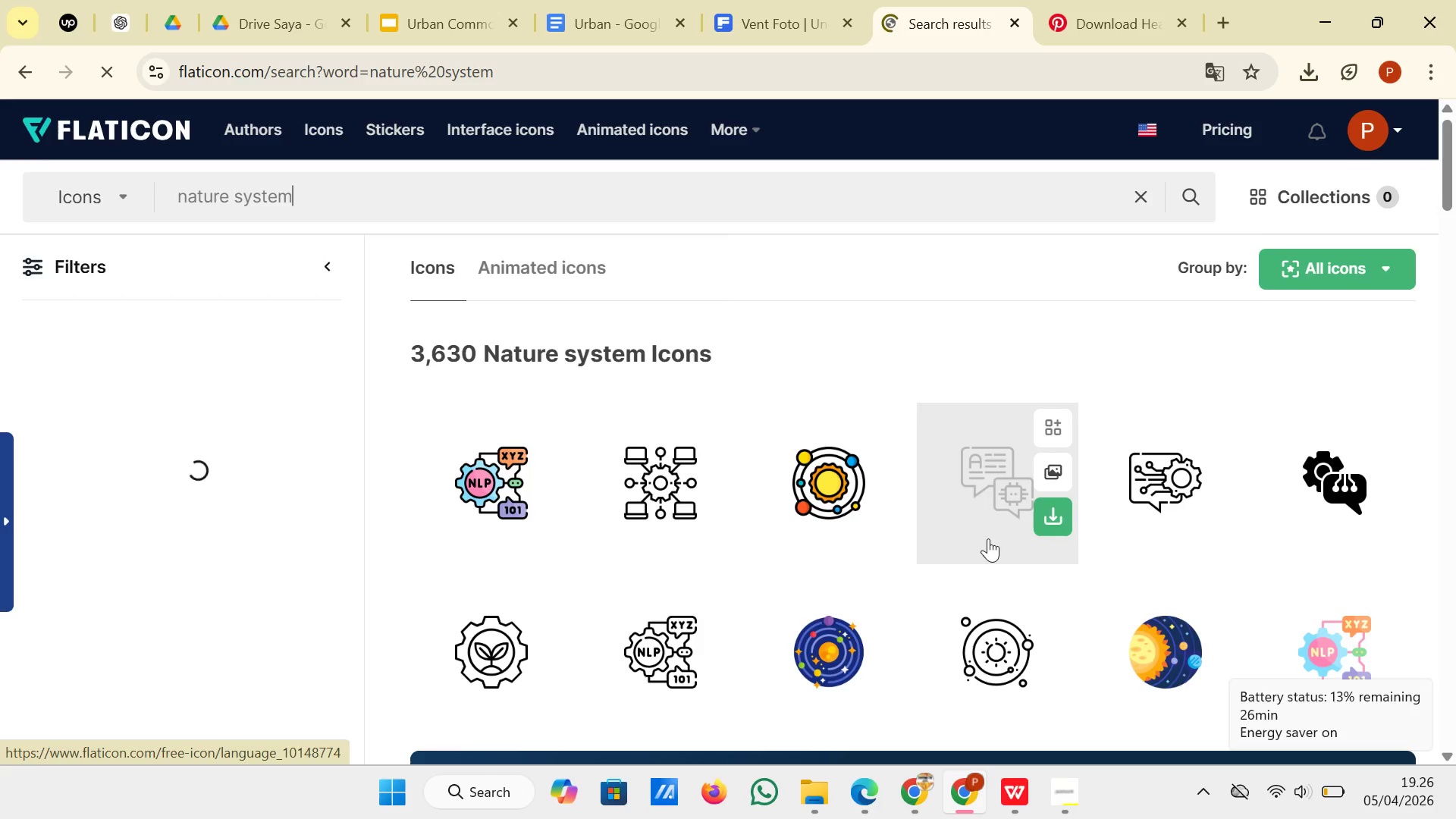 
scroll: coordinate [988, 538], scroll_direction: down, amount: 13.0
 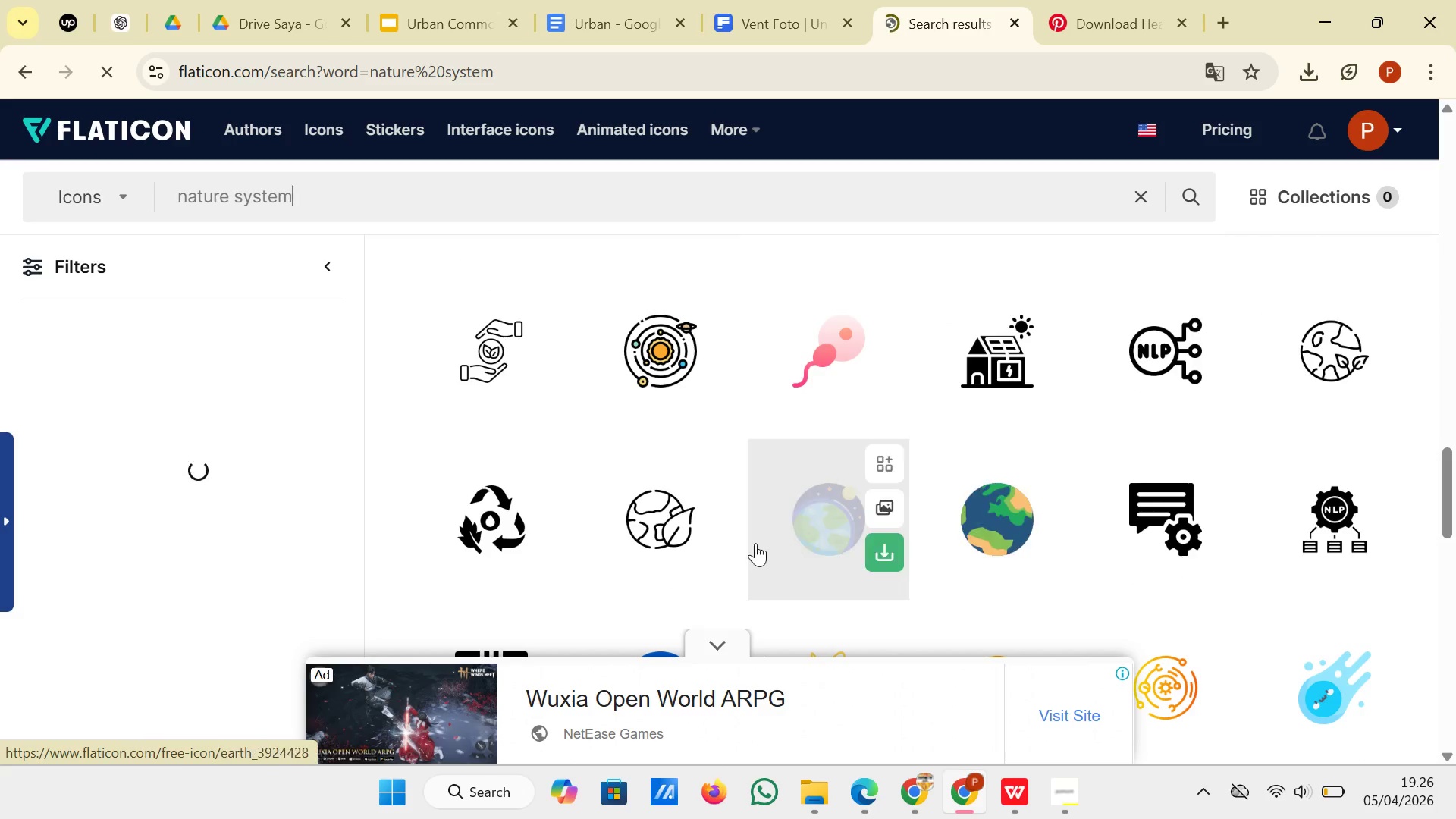 
left_click([453, 11])
 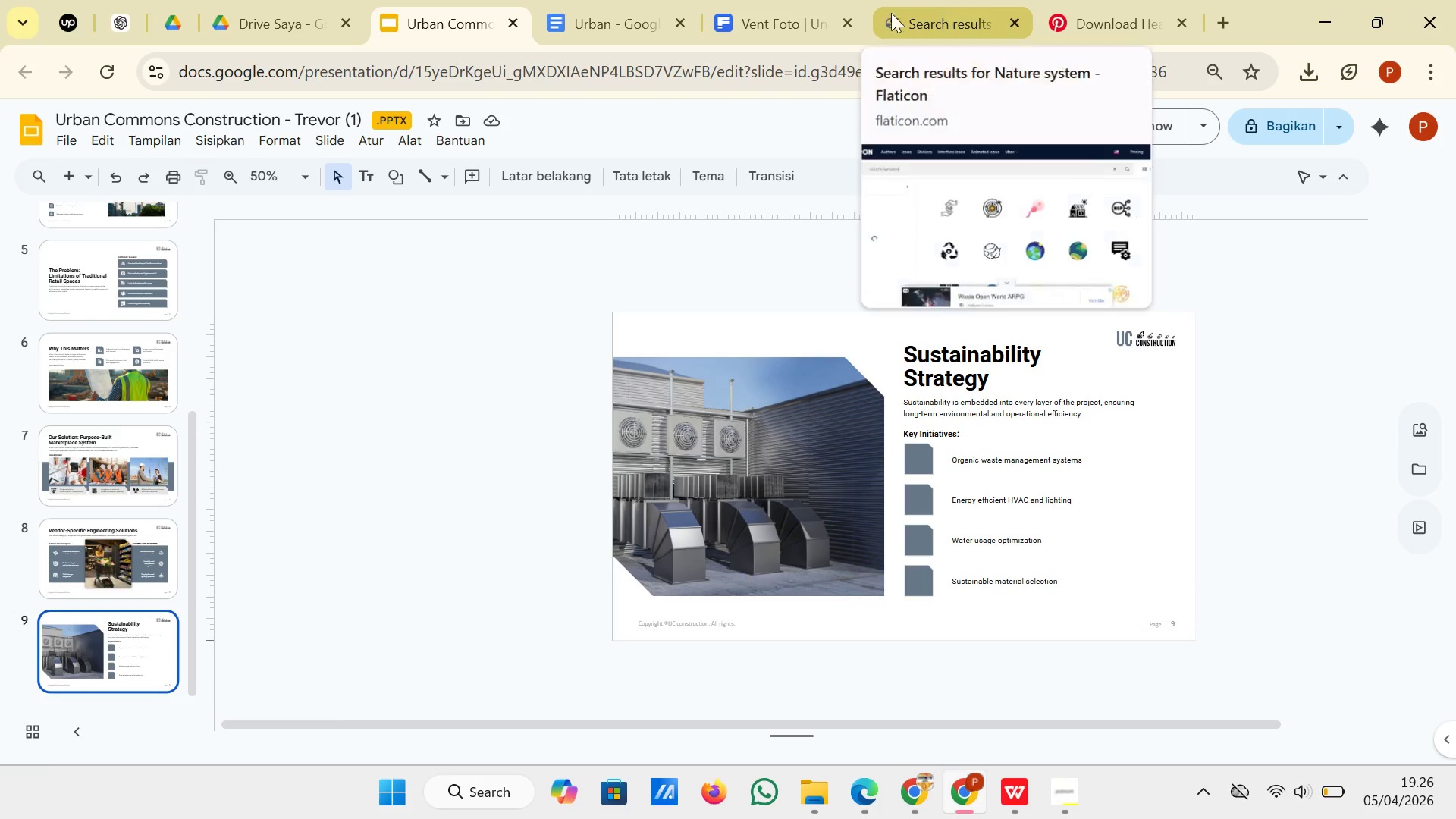 
wait(6.11)
 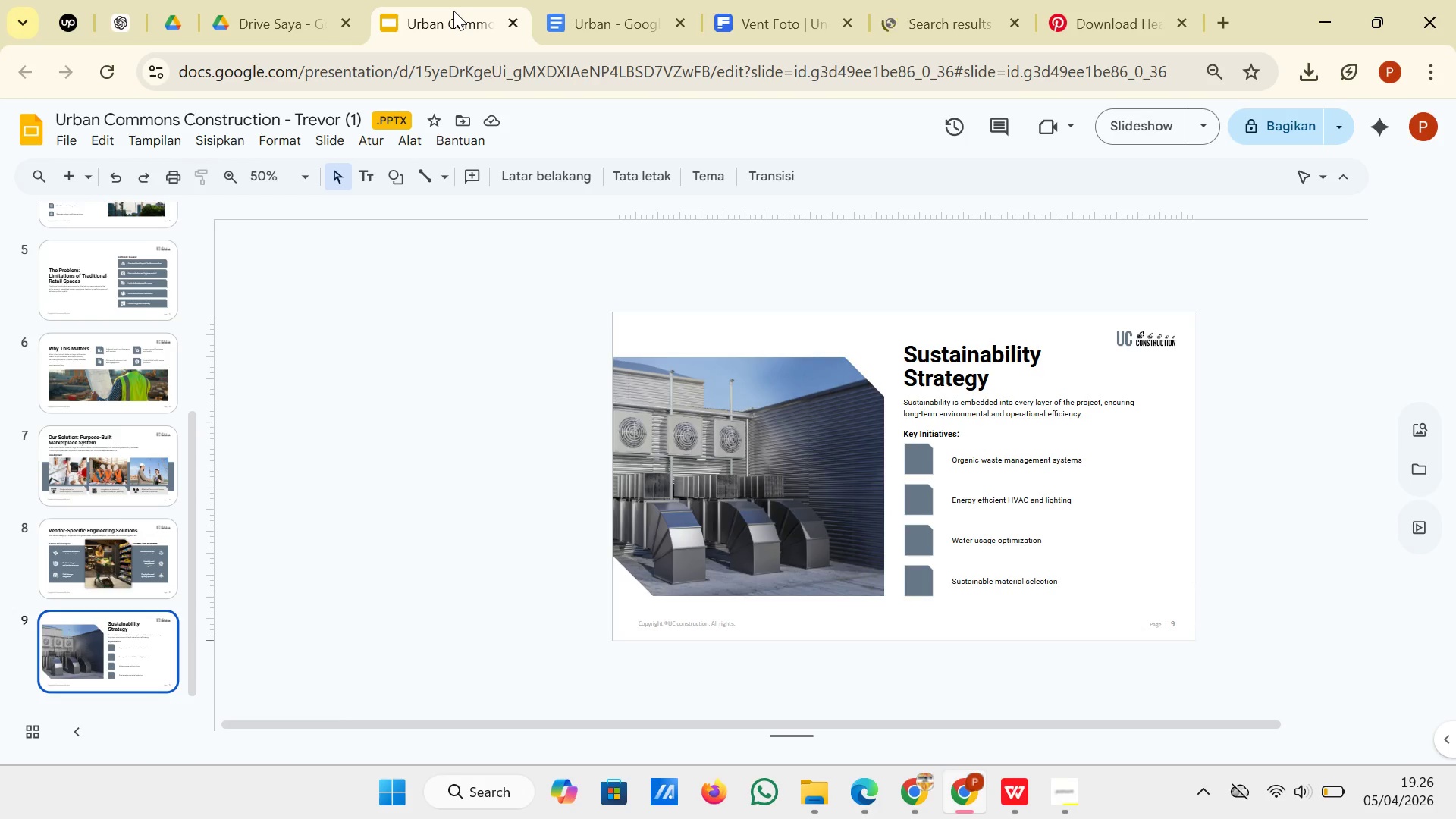 
left_click([945, 11])
 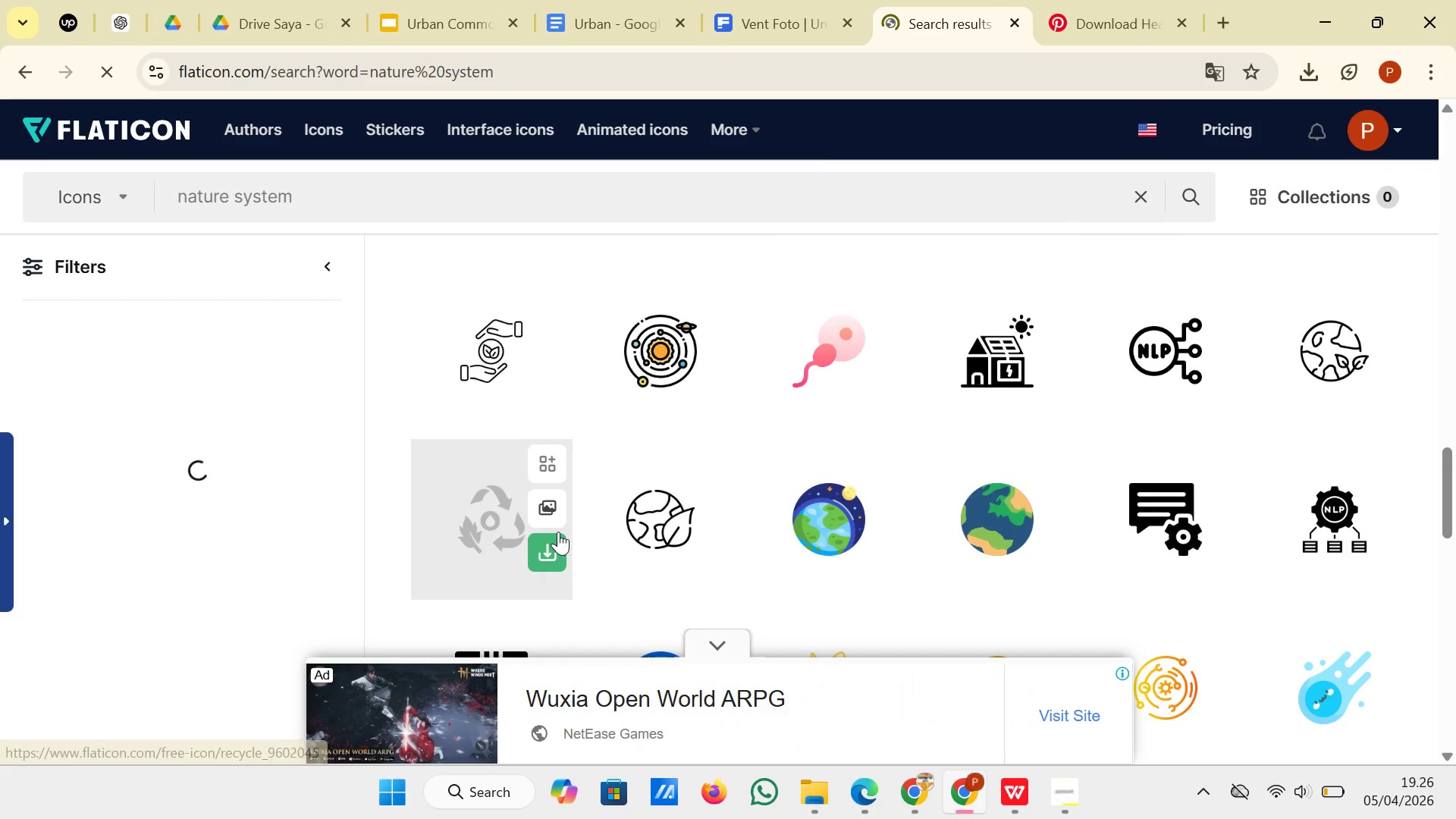 
left_click([557, 548])
 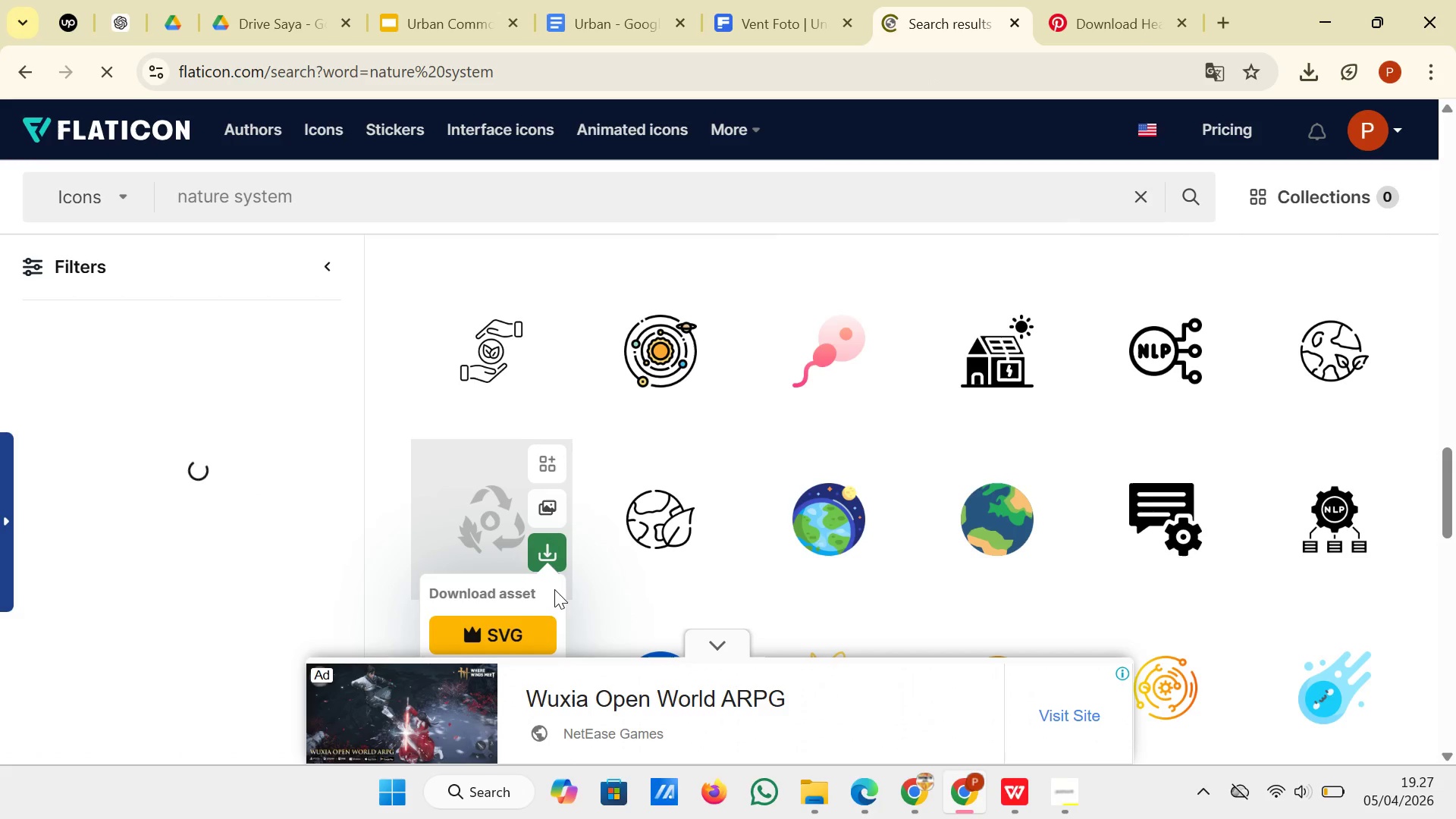 
scroll: coordinate [554, 589], scroll_direction: down, amount: 1.0
 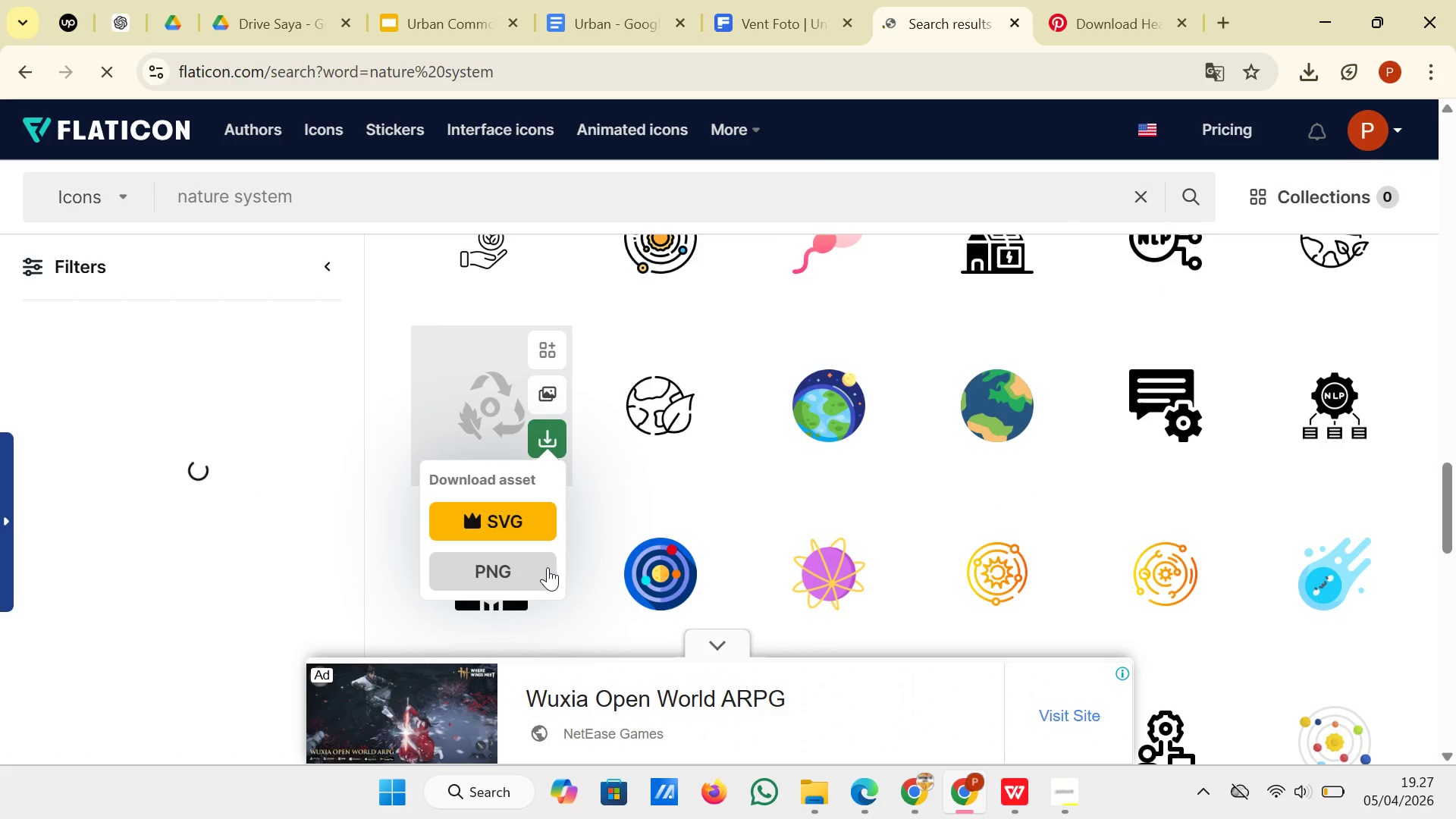 
left_click([548, 567])
 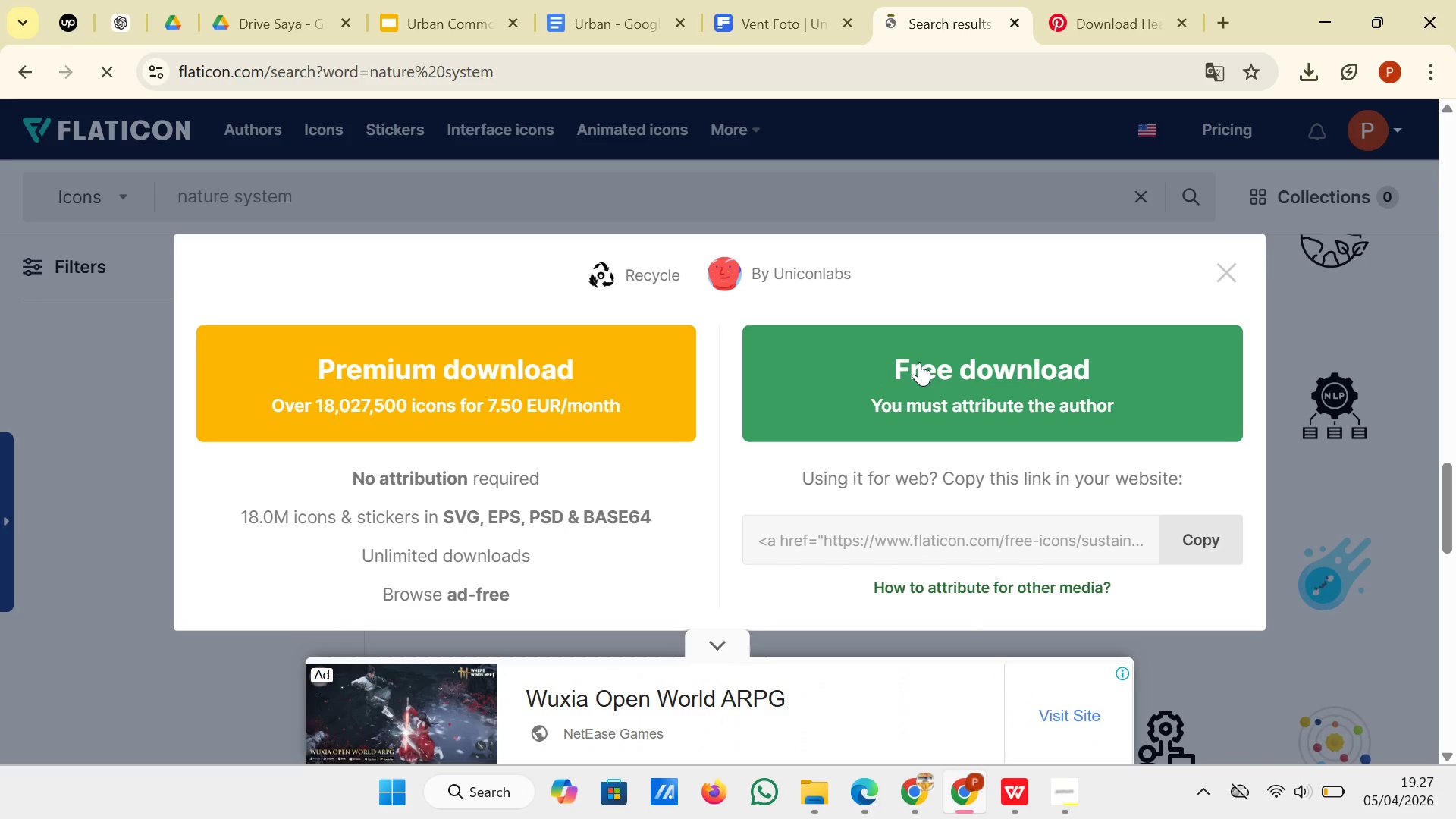 
left_click([919, 362])
 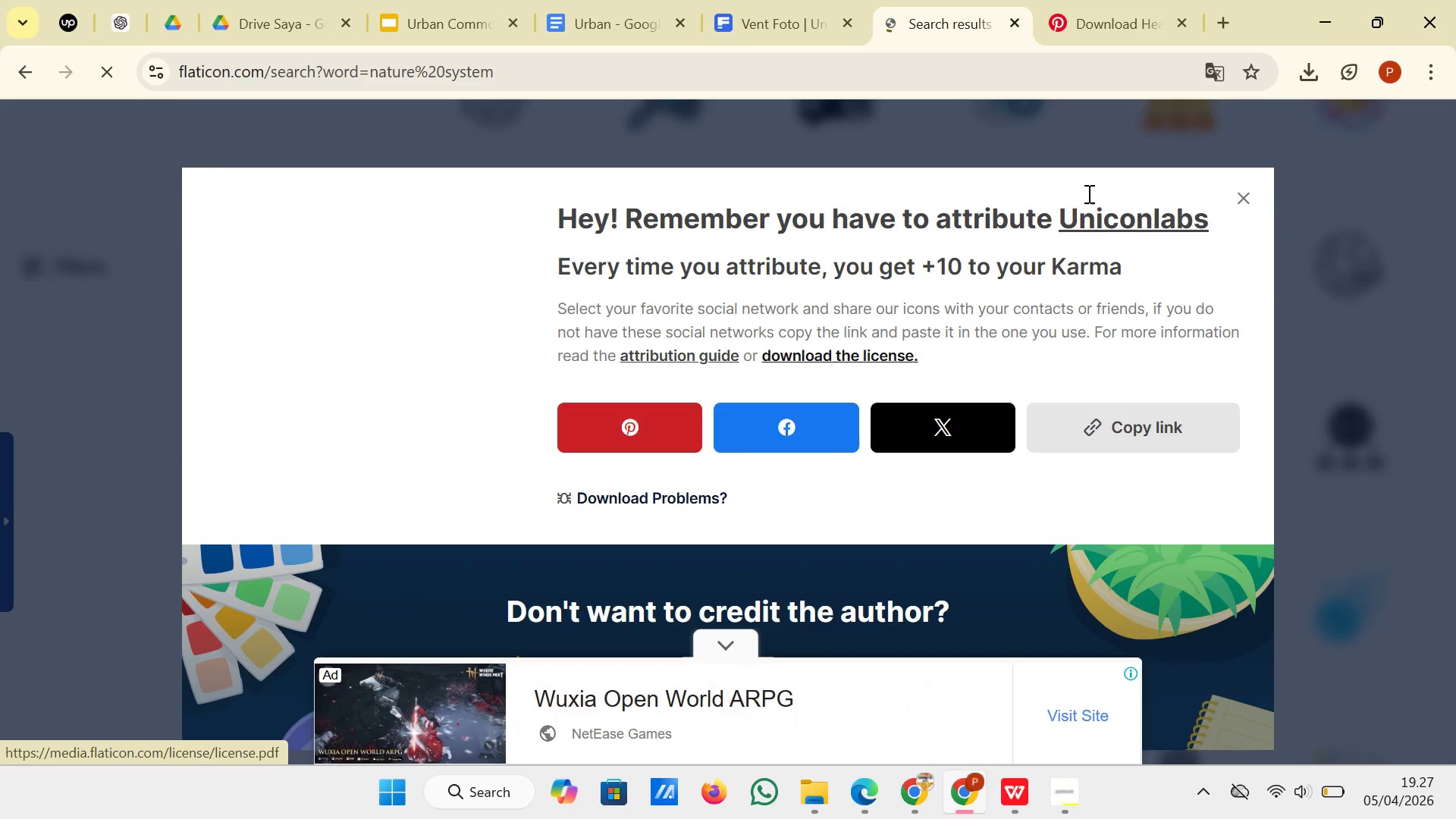 
left_click([1393, 222])
 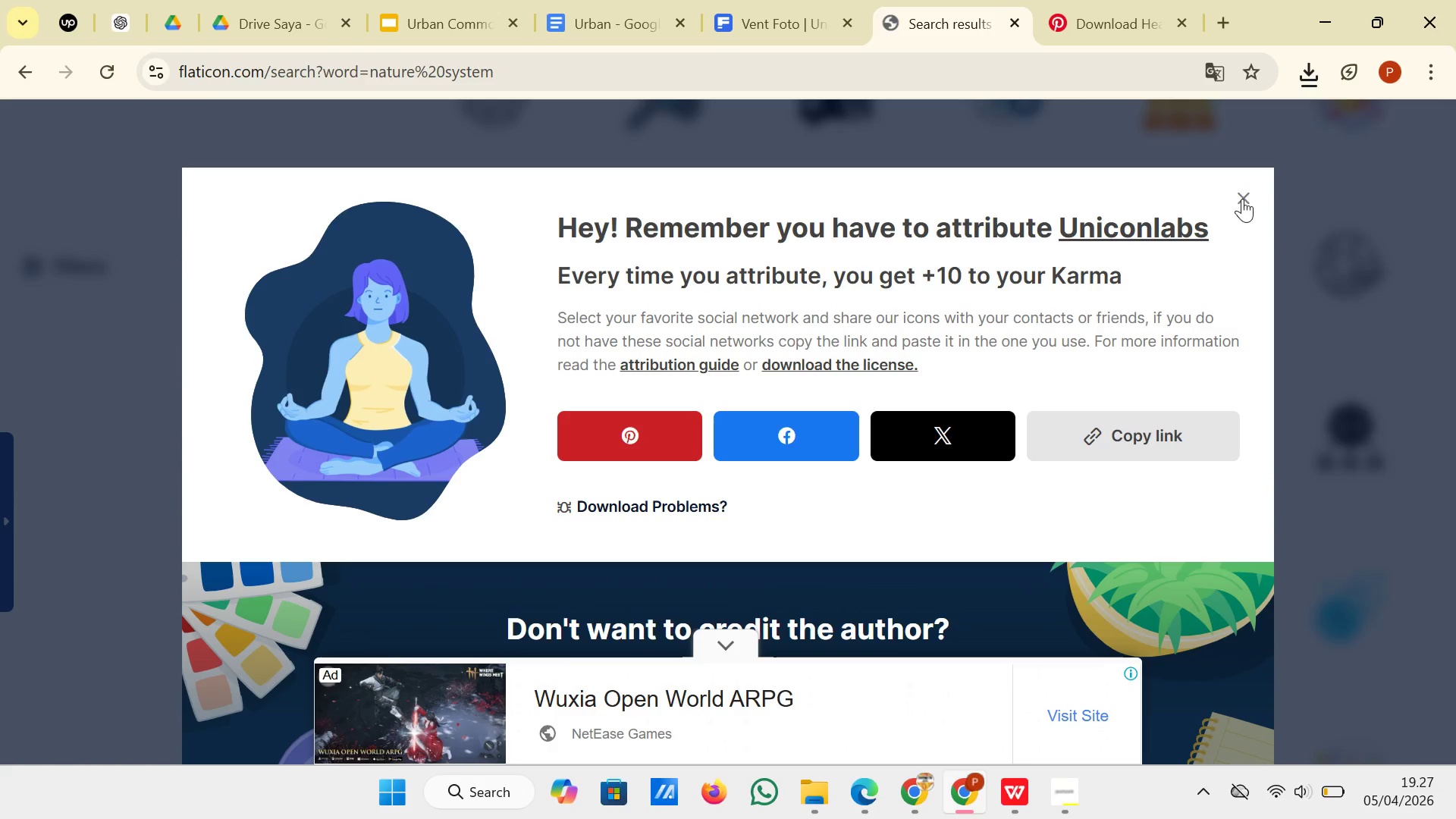 
left_click([1242, 199])
 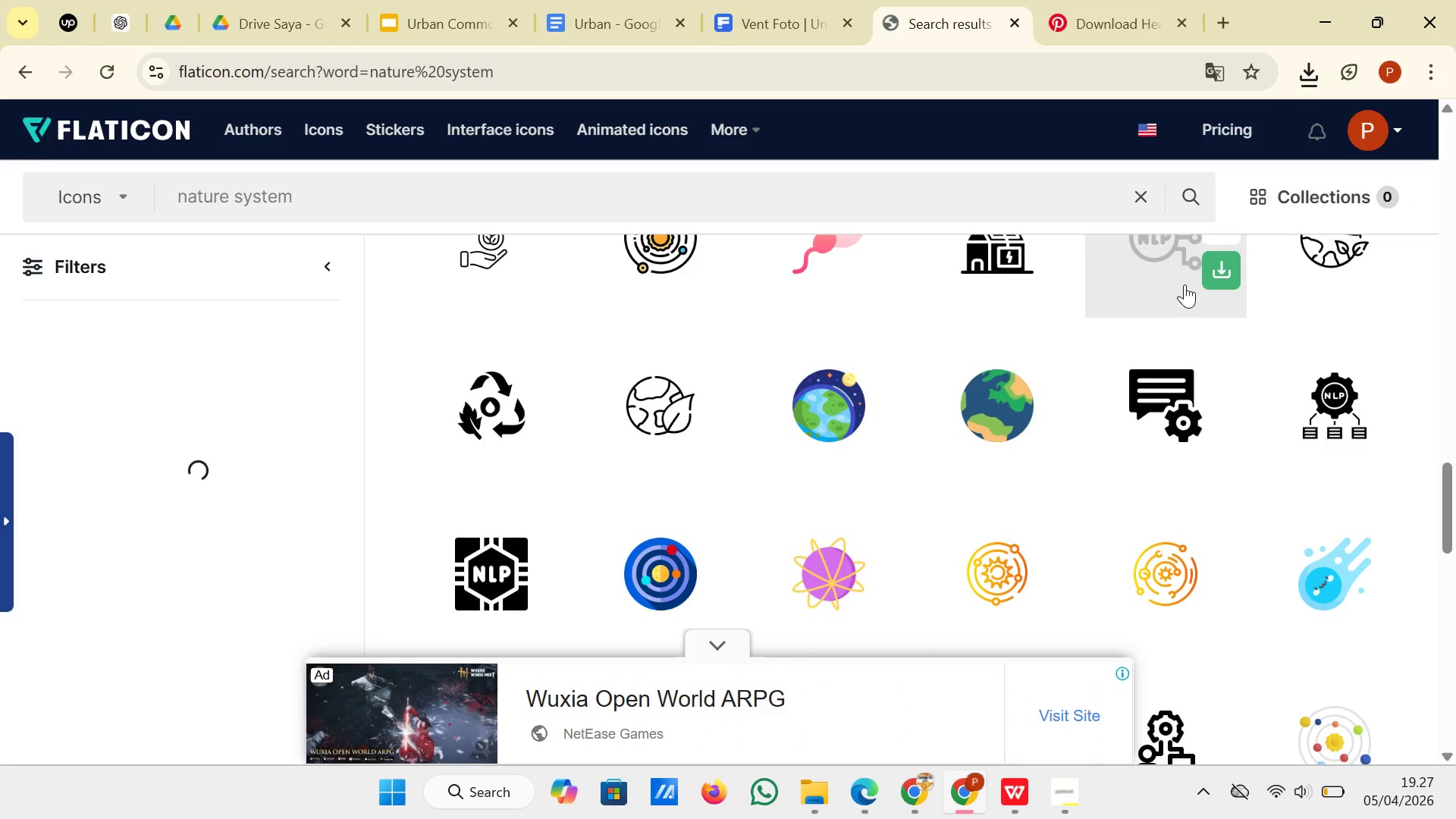 
scroll: coordinate [1163, 320], scroll_direction: down, amount: 2.0
 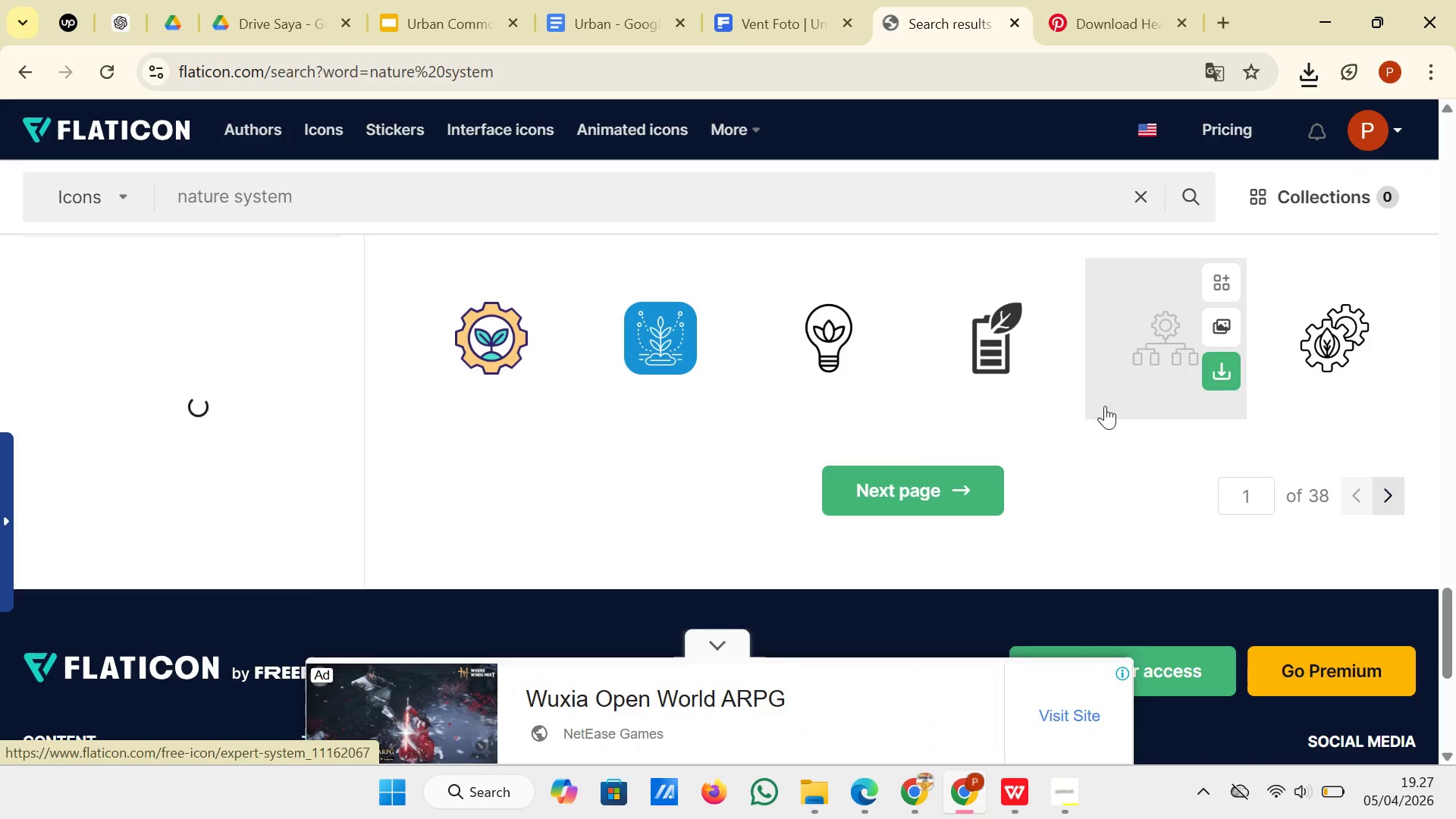 
left_click([994, 479])
 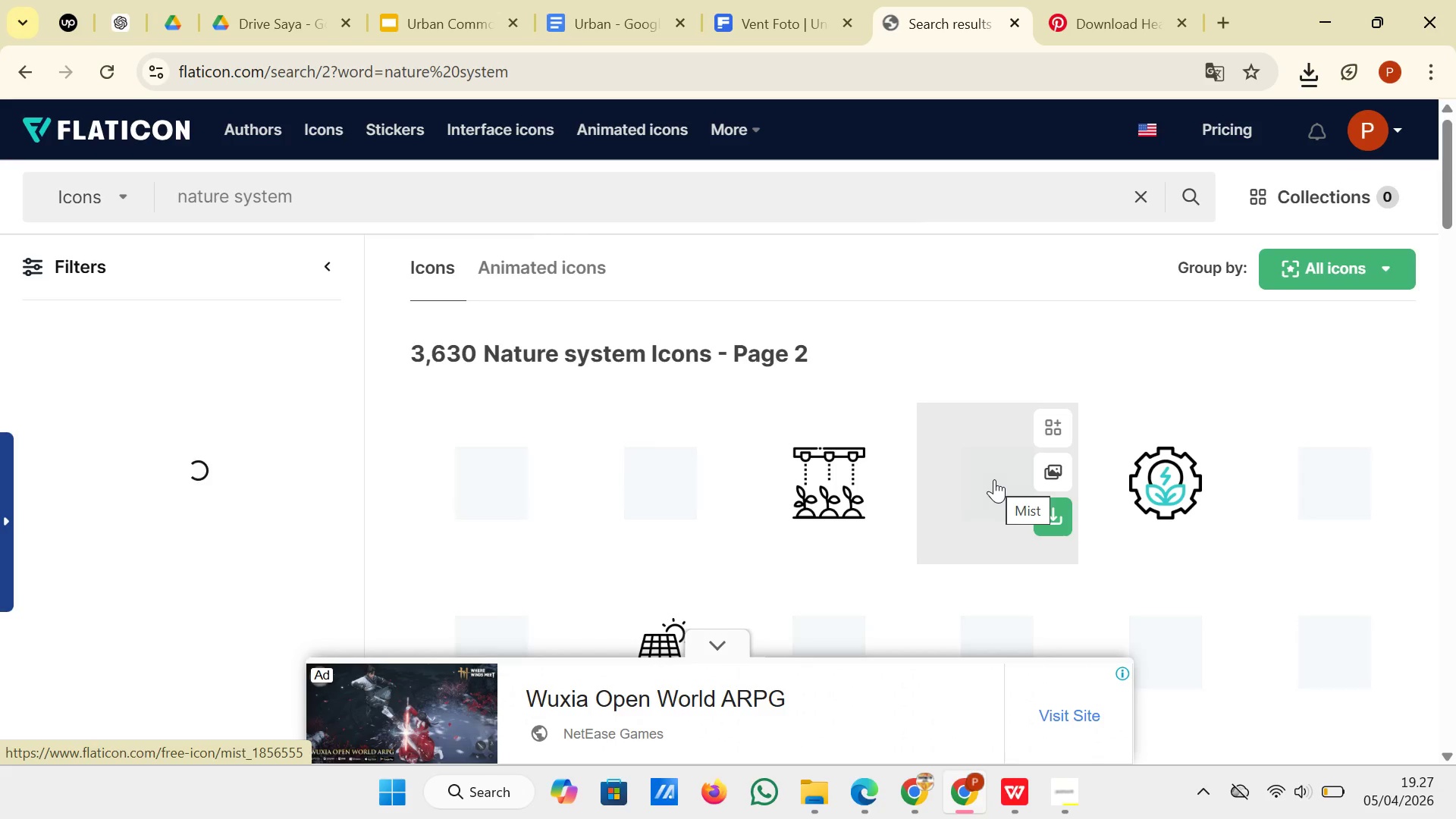 
scroll: coordinate [994, 479], scroll_direction: down, amount: 5.0
 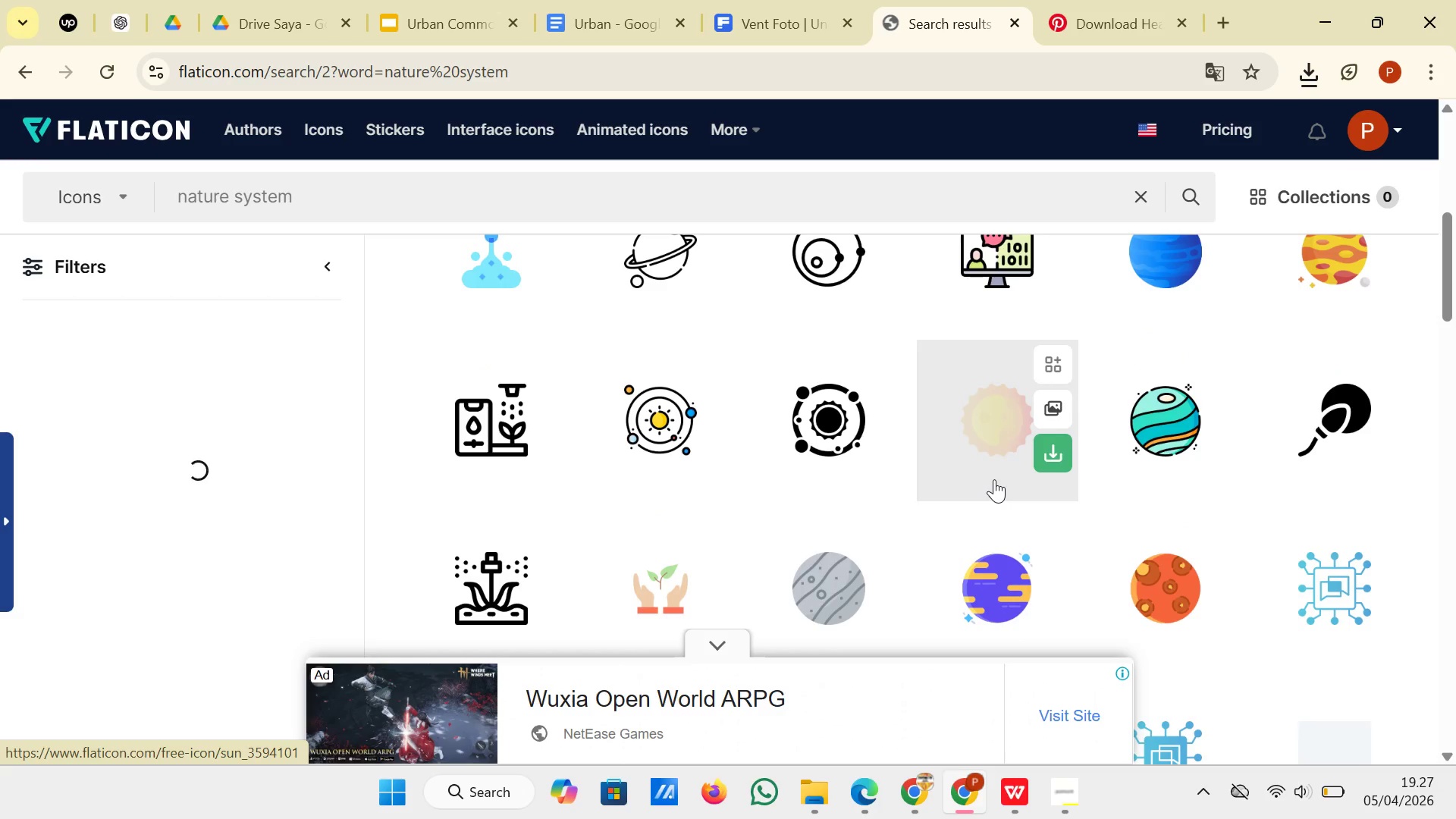 
scroll: coordinate [994, 479], scroll_direction: down, amount: 6.0
 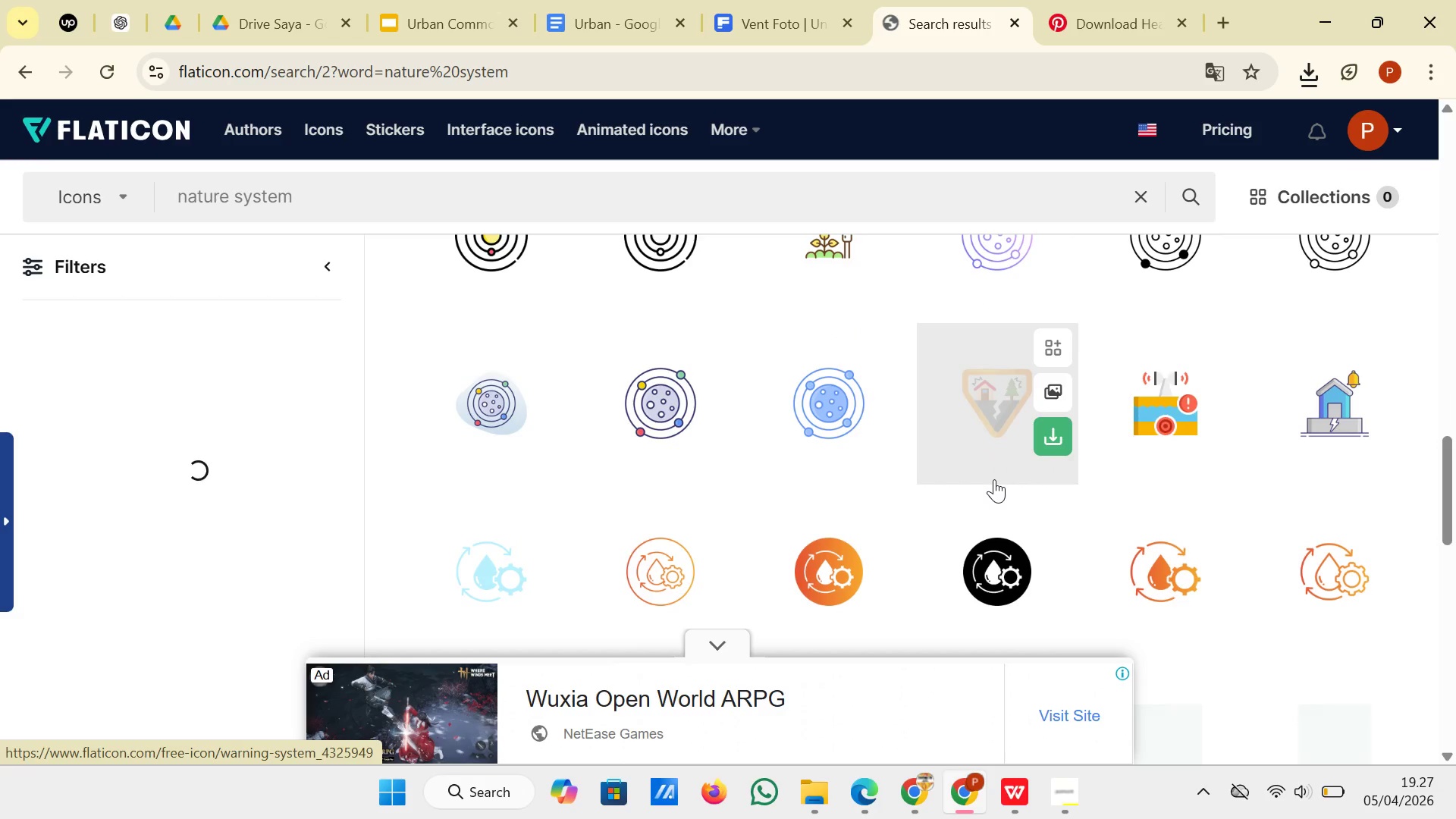 
scroll: coordinate [994, 479], scroll_direction: down, amount: 3.0
 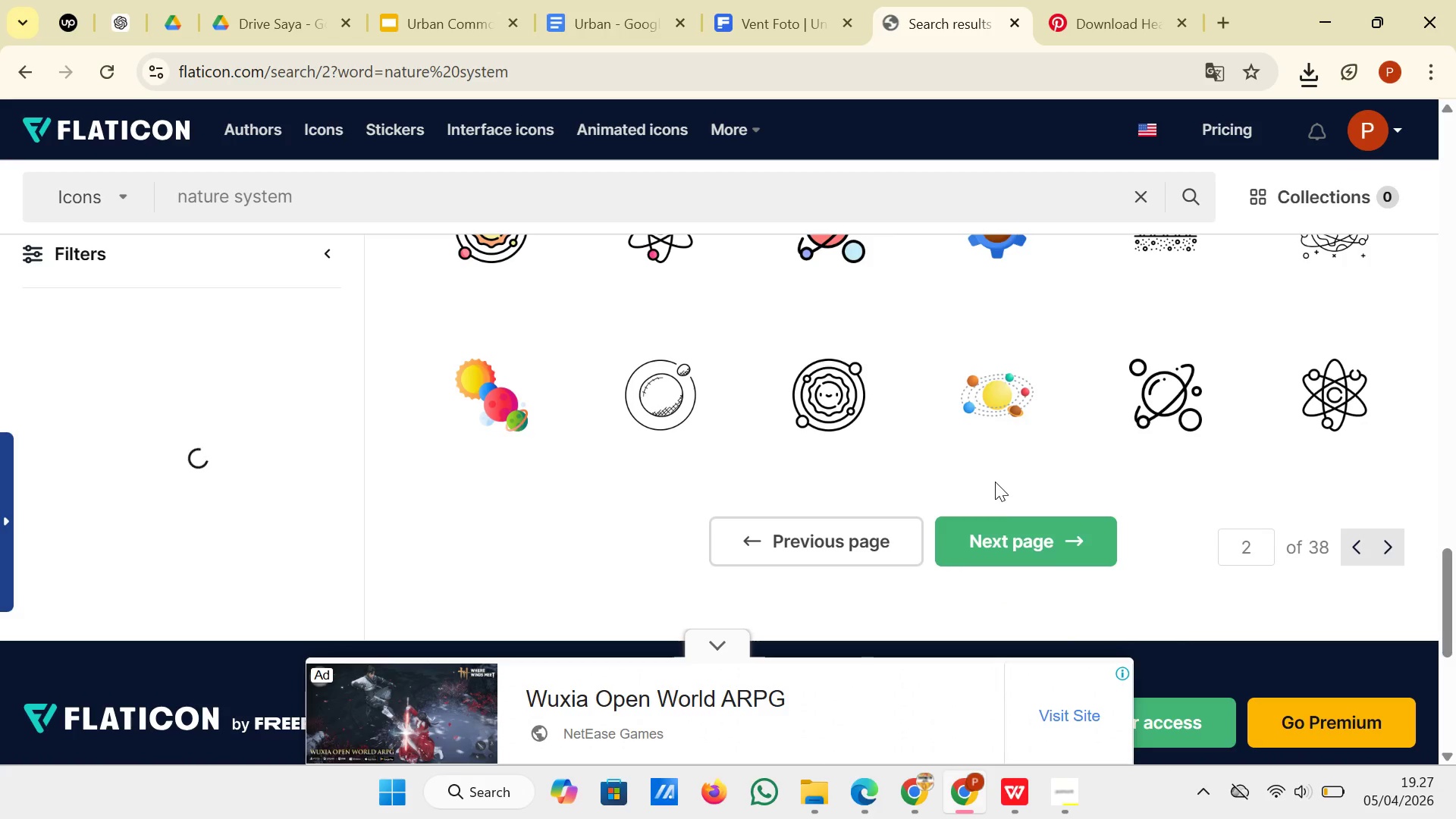 
left_click([1003, 522])
 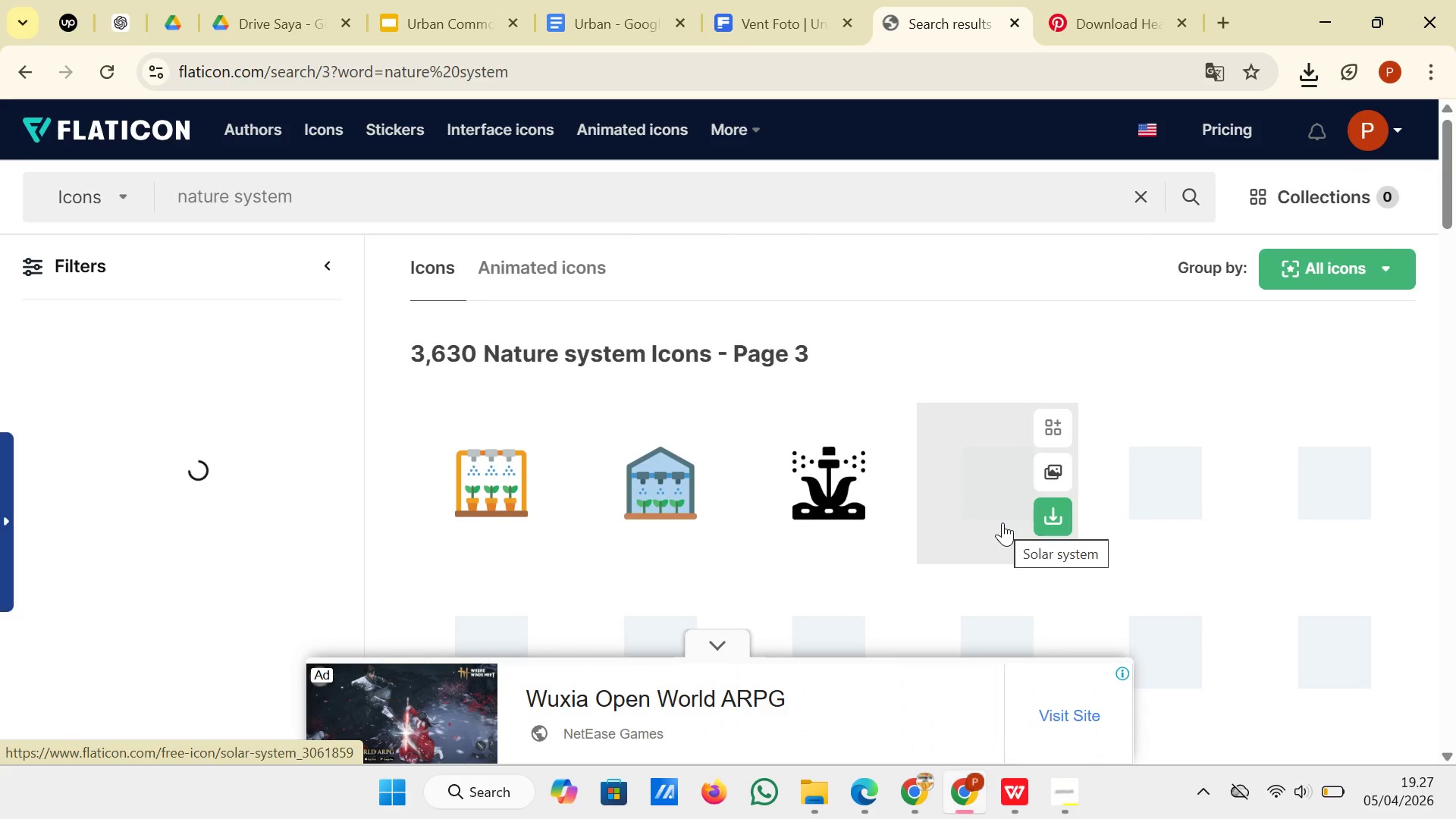 
scroll: coordinate [1003, 522], scroll_direction: down, amount: 5.0
 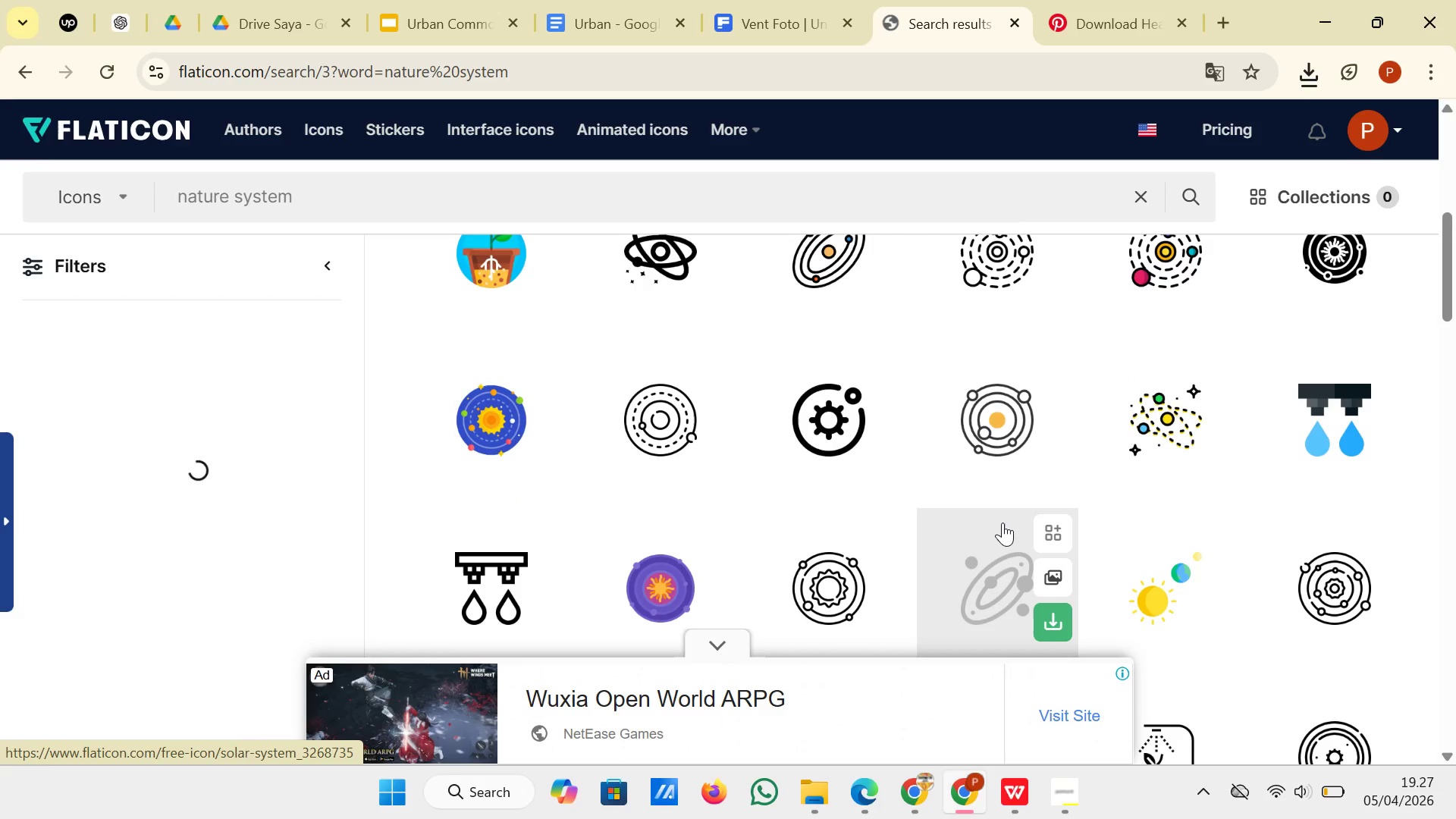 
scroll: coordinate [1003, 522], scroll_direction: down, amount: 5.0
 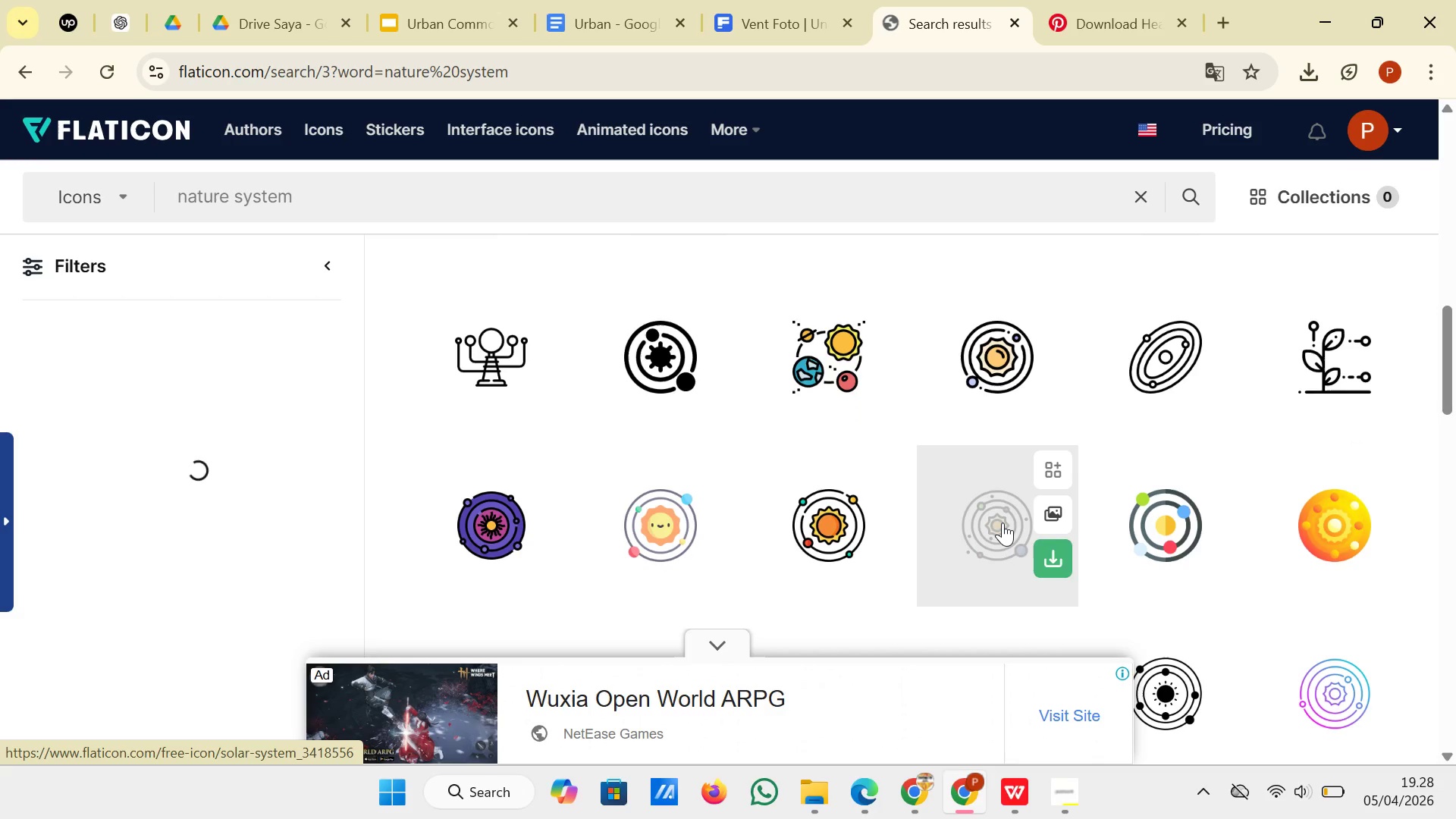 
scroll: coordinate [1003, 522], scroll_direction: down, amount: 5.0
 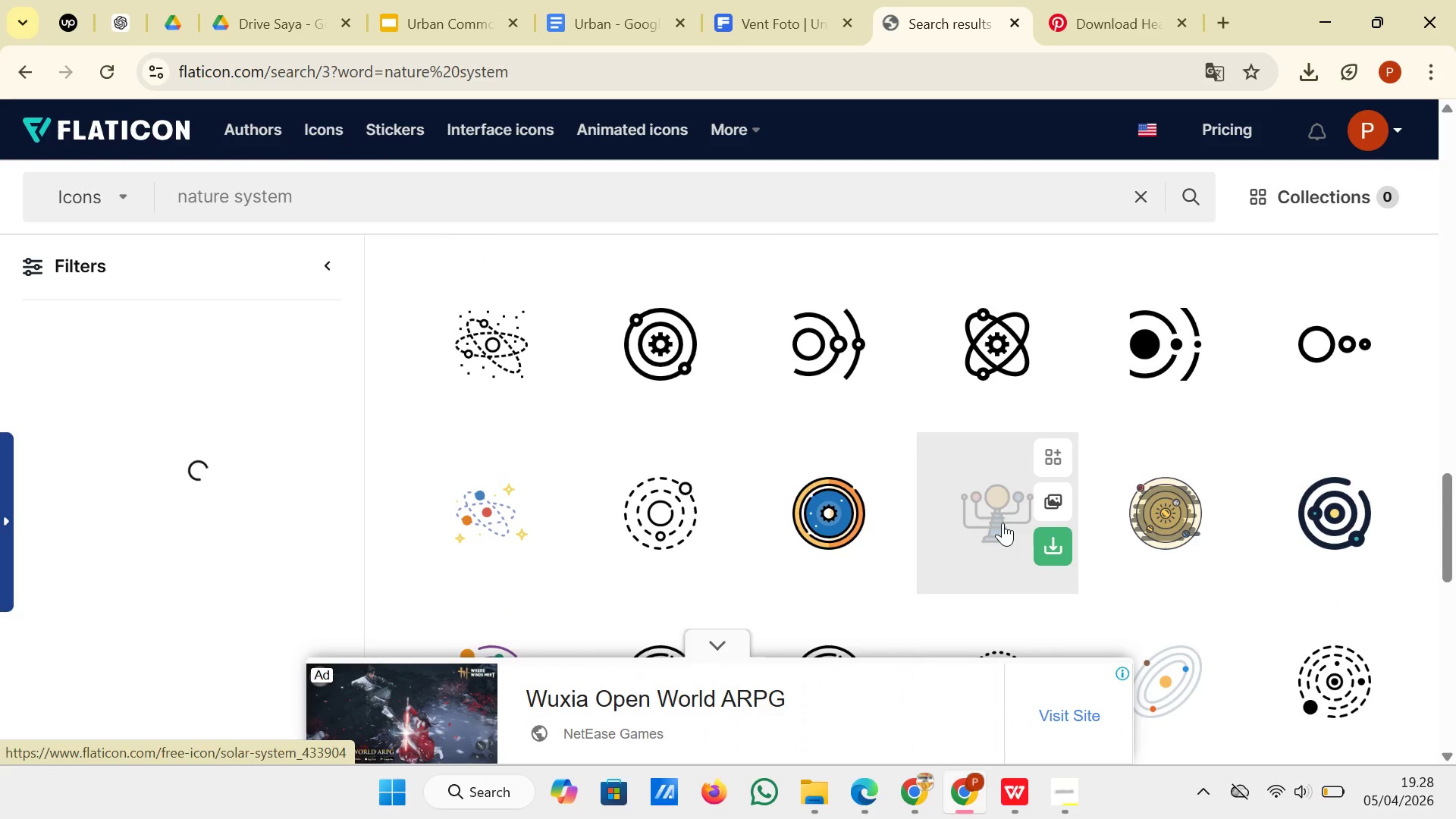 
scroll: coordinate [1003, 522], scroll_direction: down, amount: 2.0
 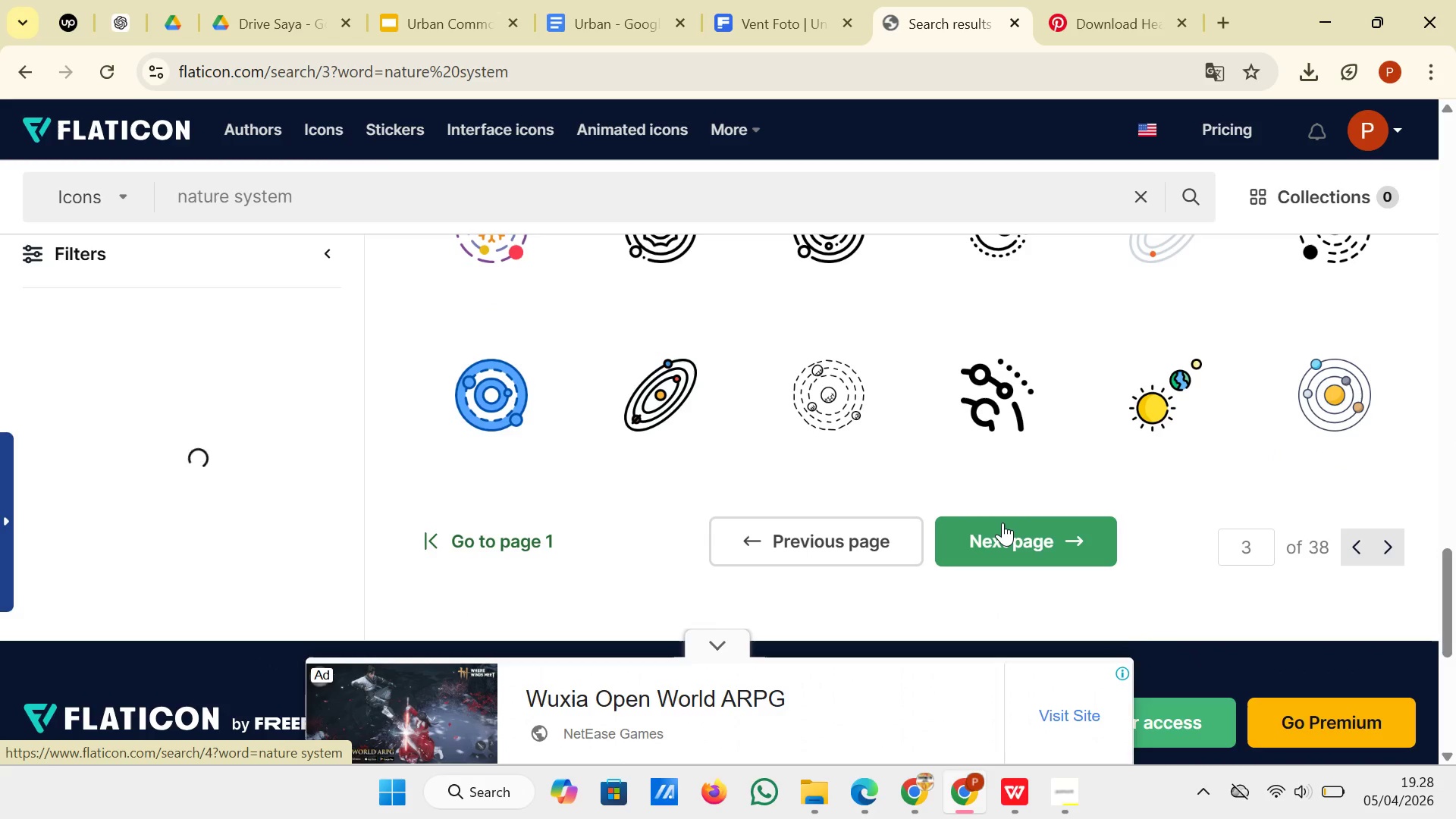 
left_click([1003, 522])
 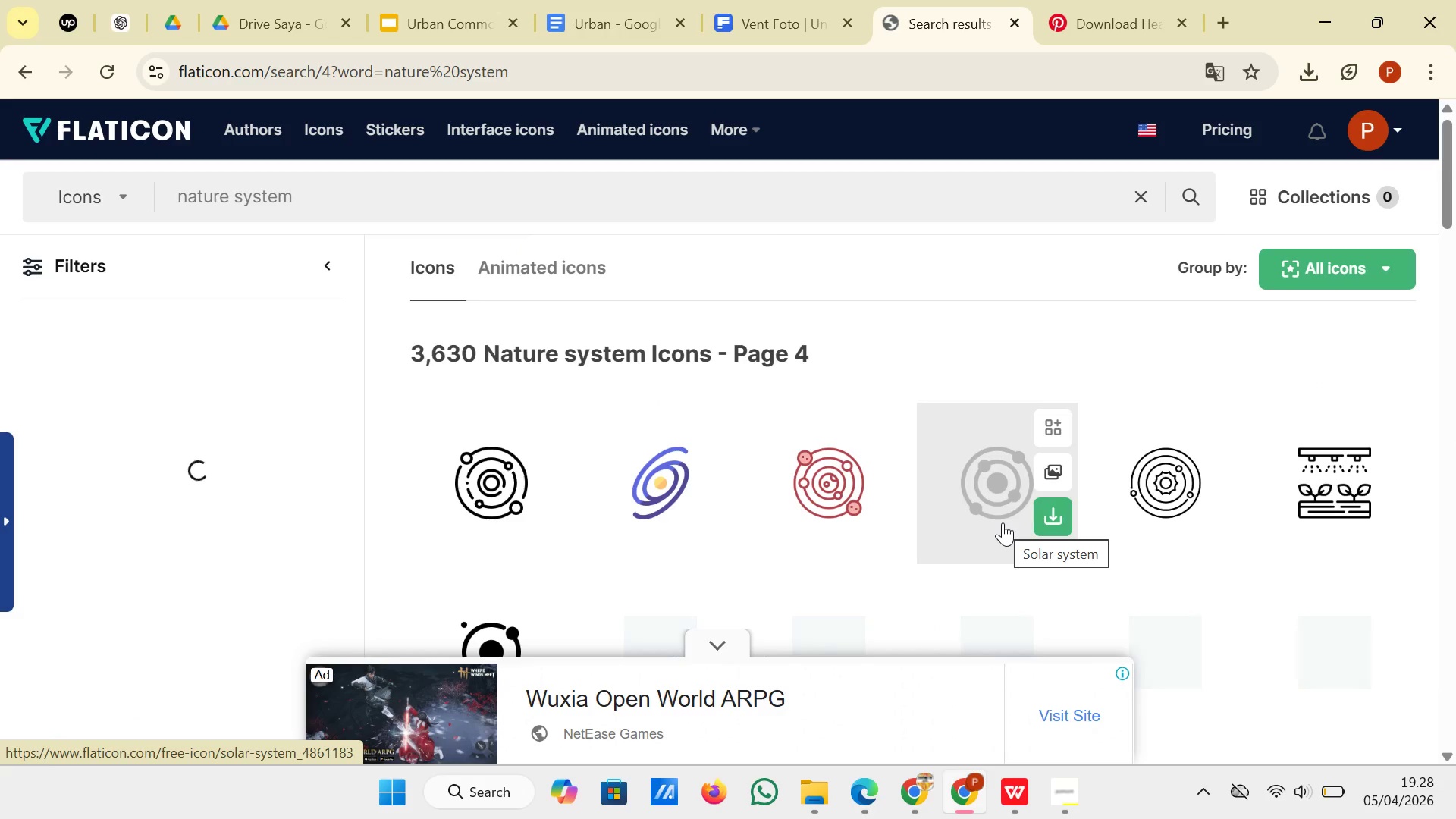 
scroll: coordinate [1003, 522], scroll_direction: down, amount: 8.0
 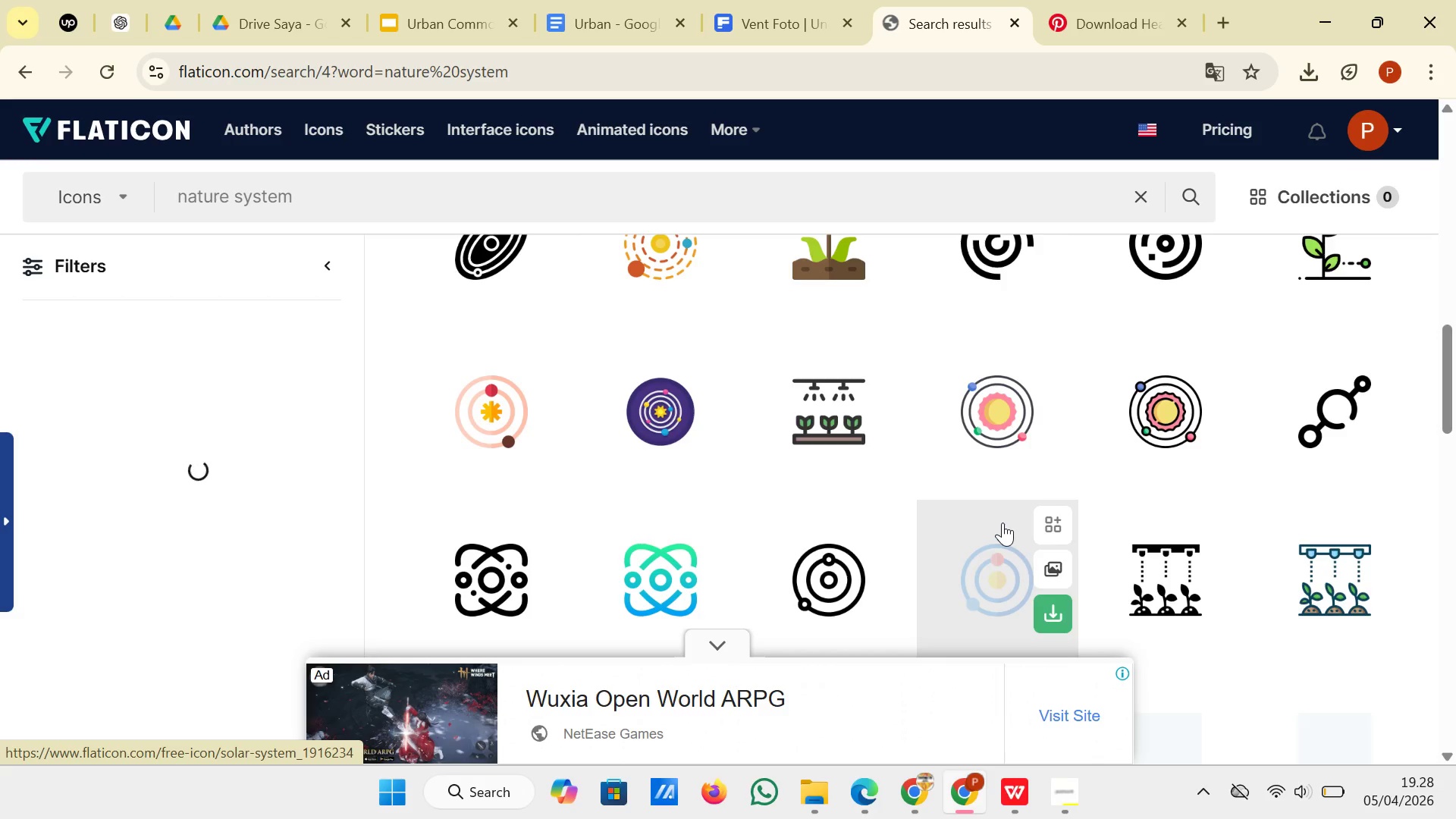 
scroll: coordinate [1003, 522], scroll_direction: up, amount: 1.0
 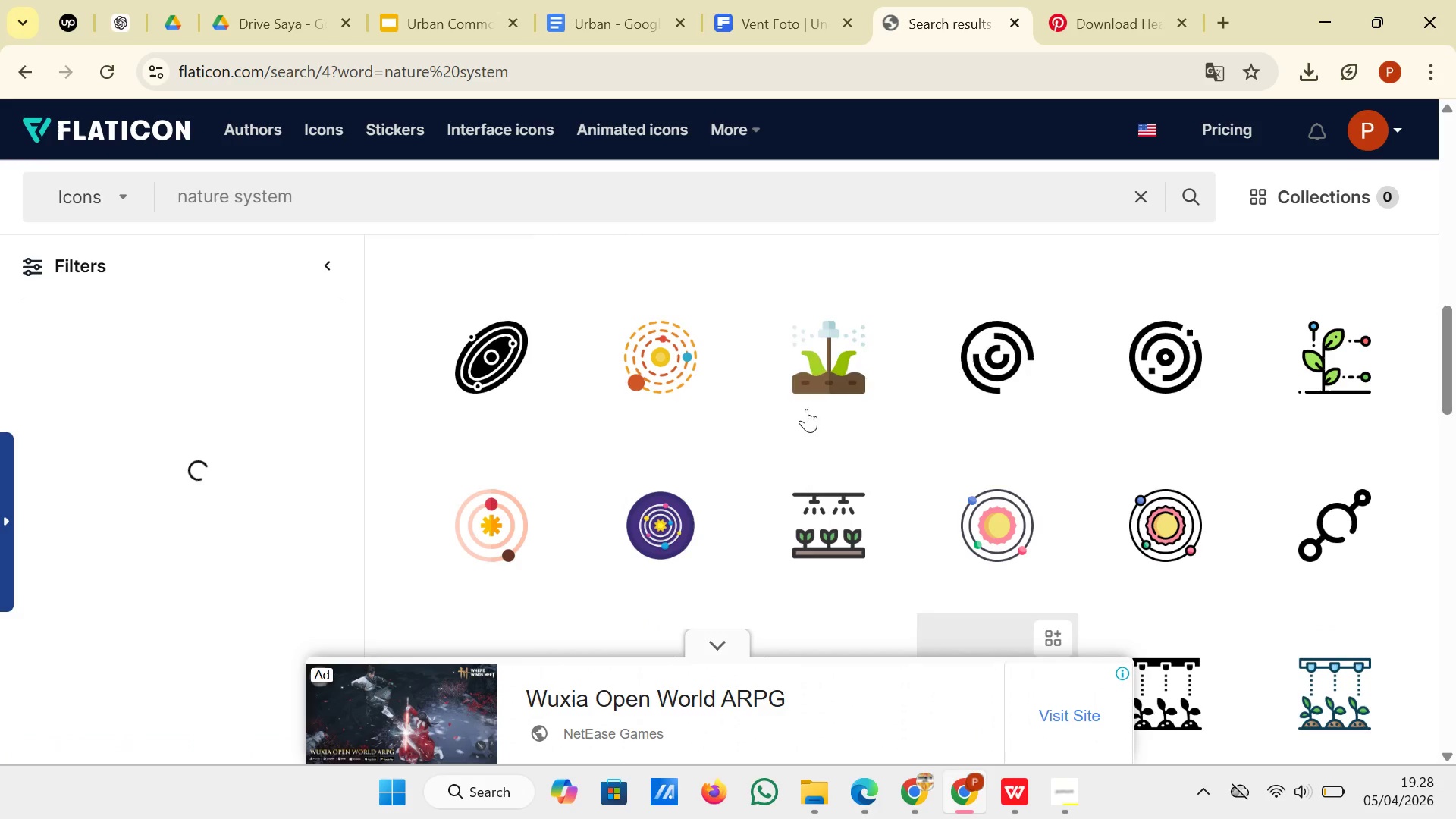 
left_click([447, 0])
 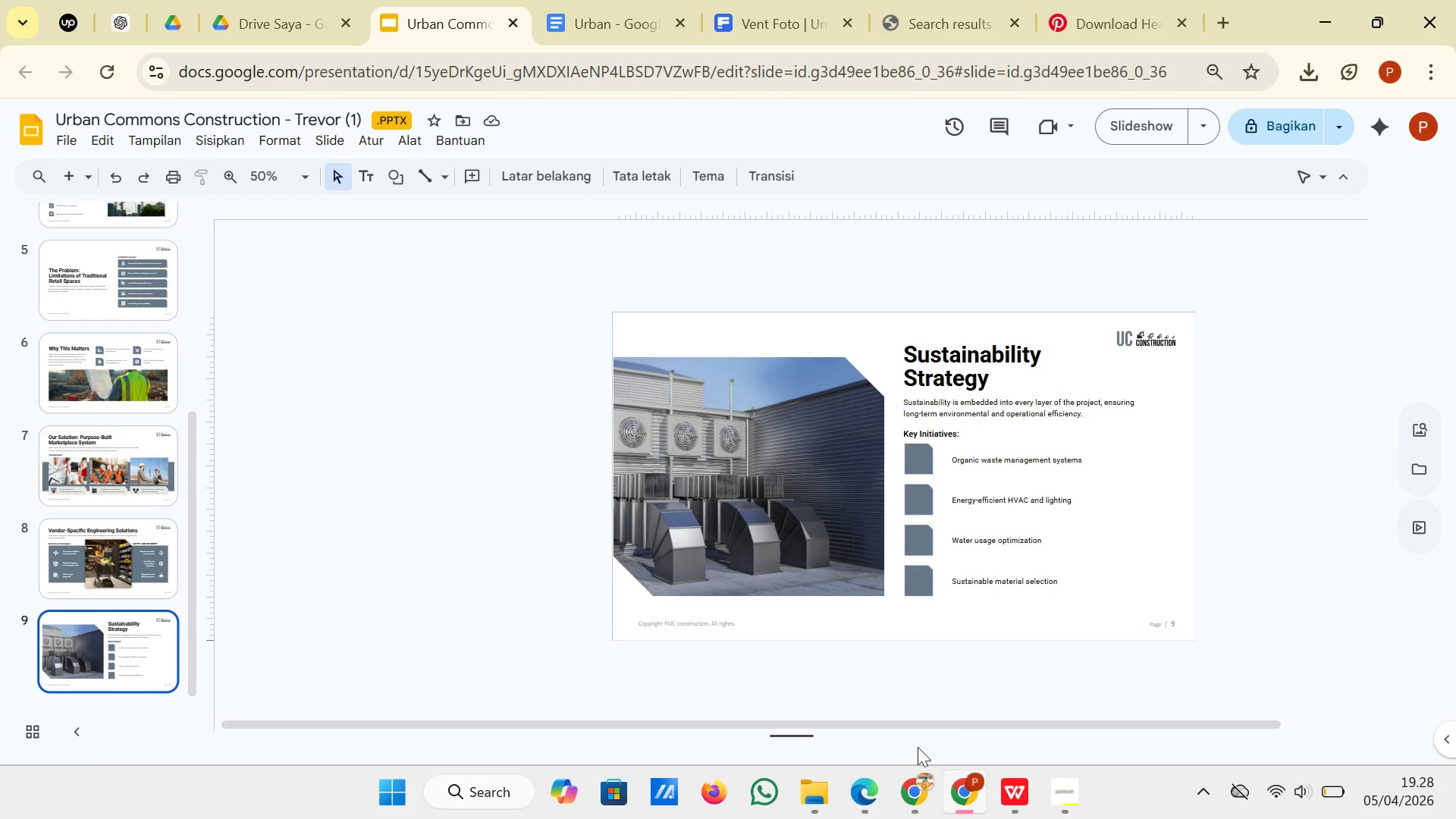 
left_click([827, 799])
 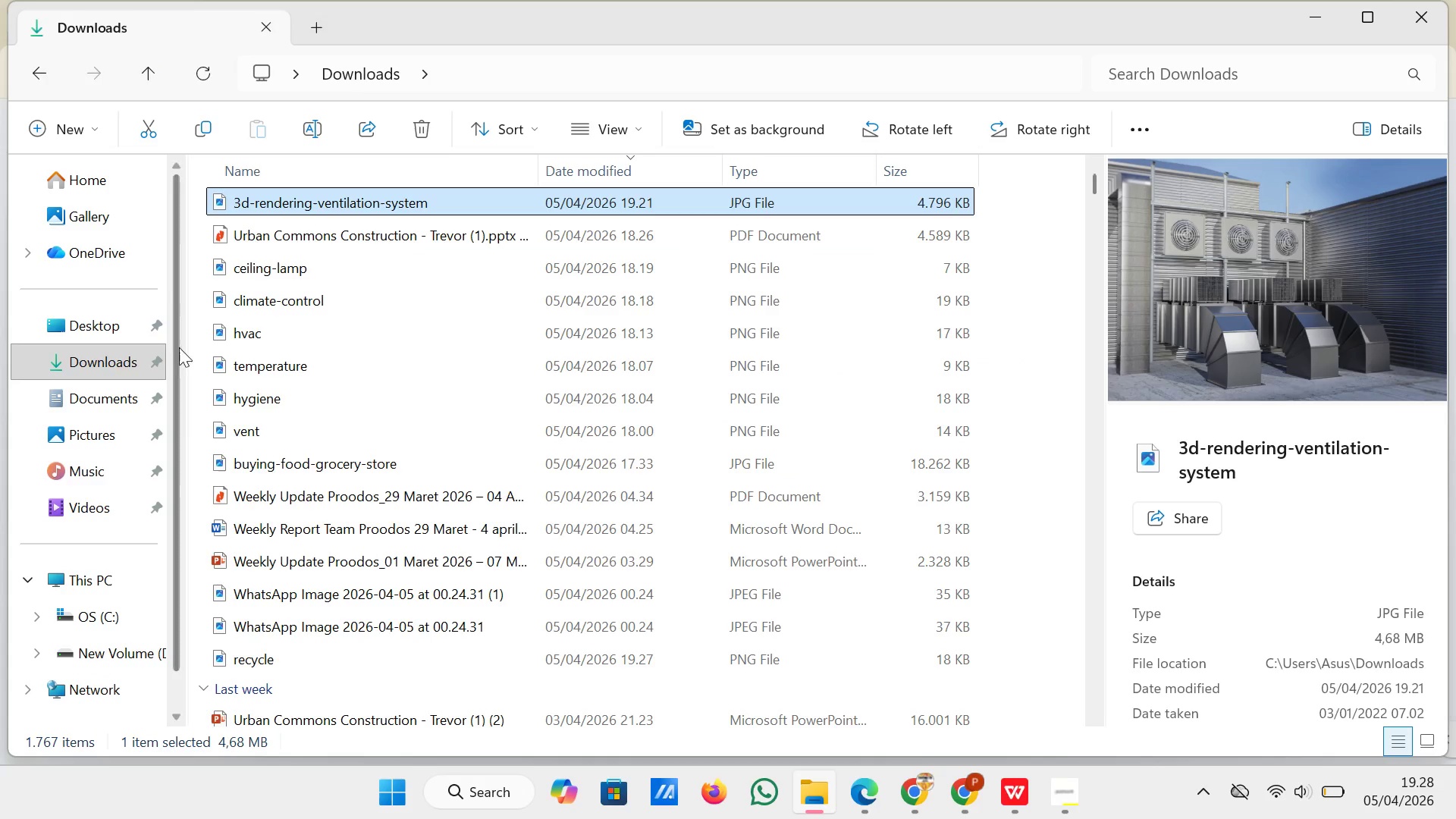 
left_click([140, 366])
 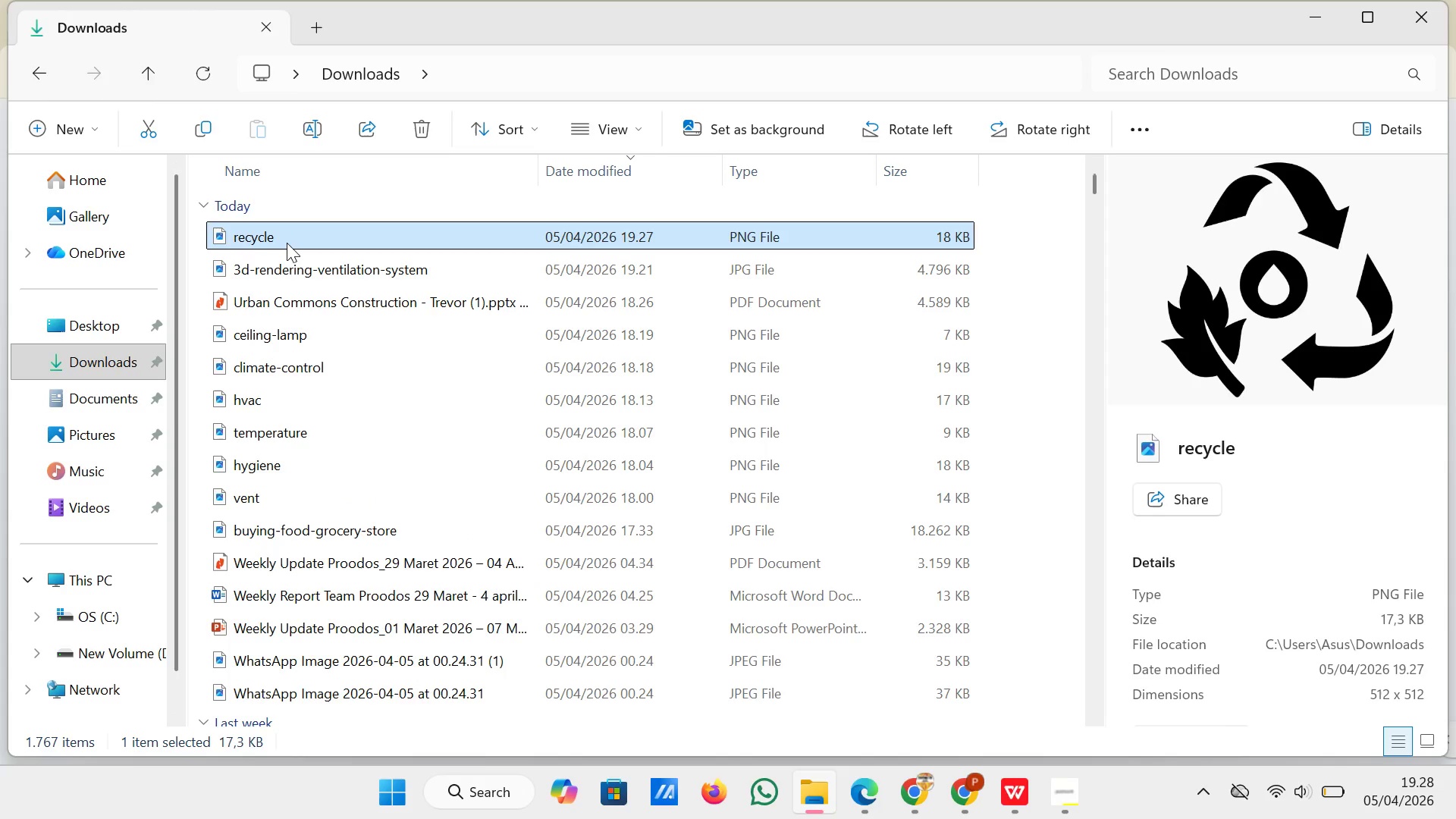 
left_click_drag(start_coordinate=[288, 241], to_coordinate=[957, 654])
 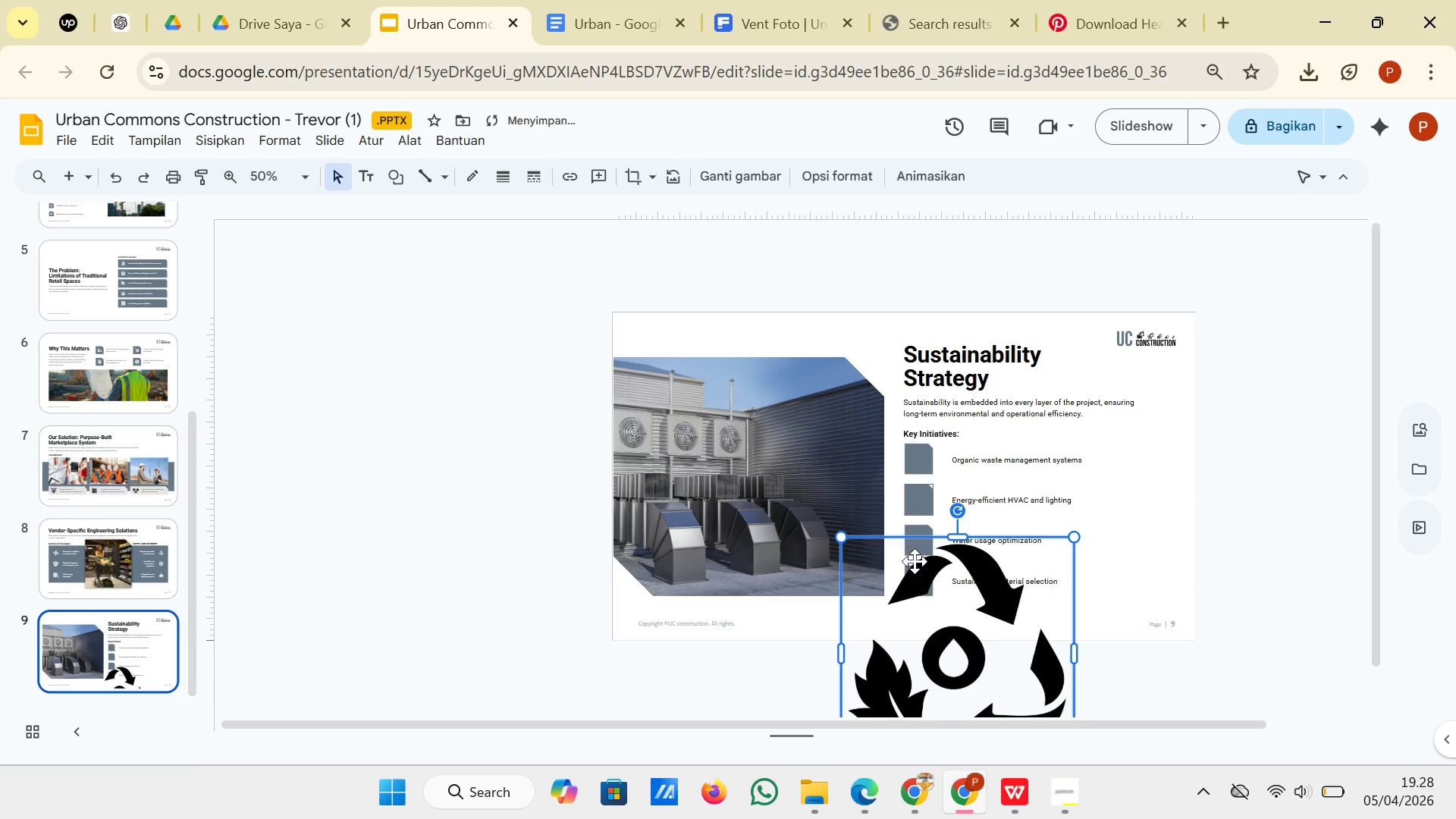 
left_click_drag(start_coordinate=[914, 570], to_coordinate=[905, 439])
 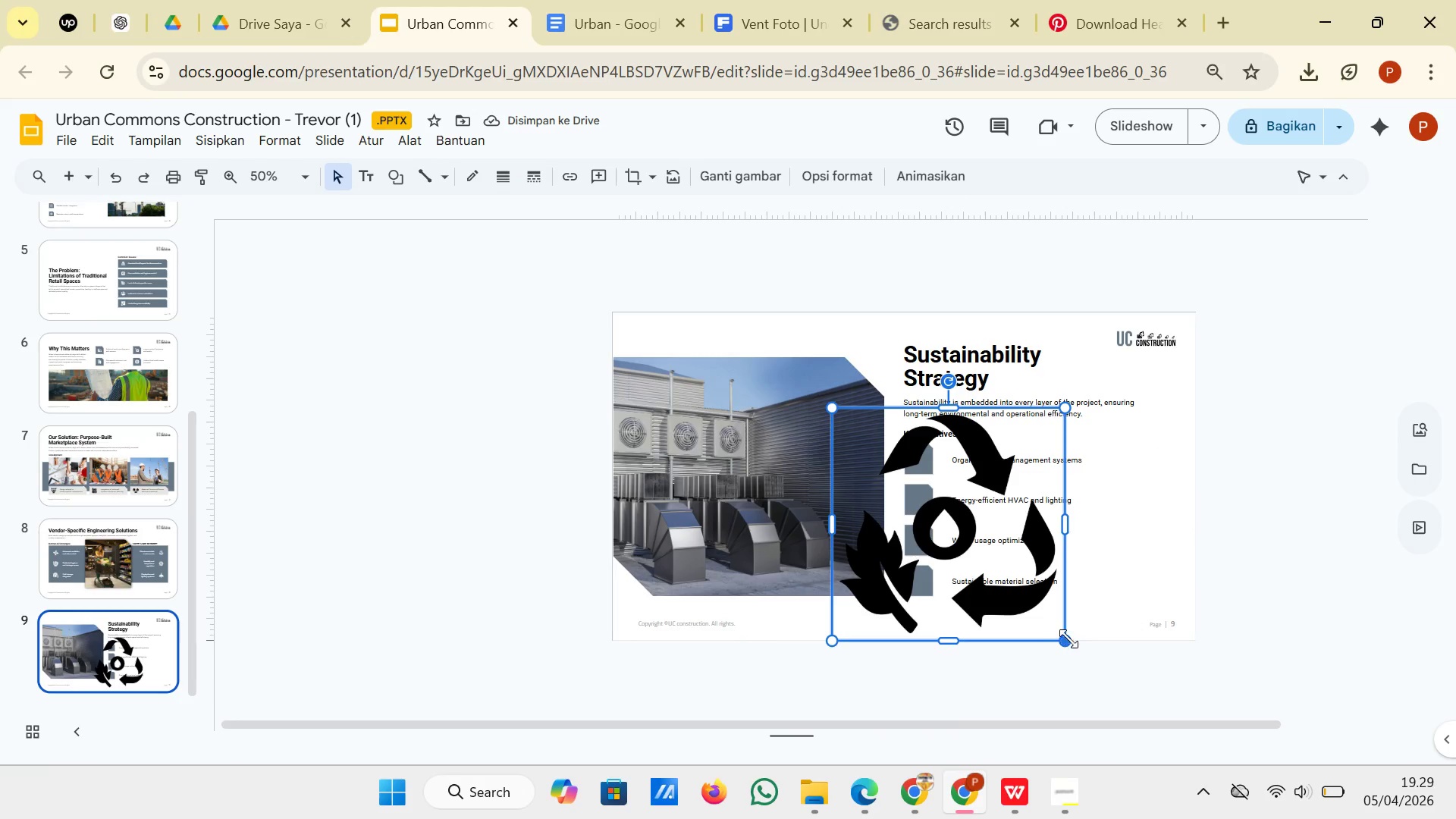 
left_click_drag(start_coordinate=[1063, 639], to_coordinate=[854, 430])
 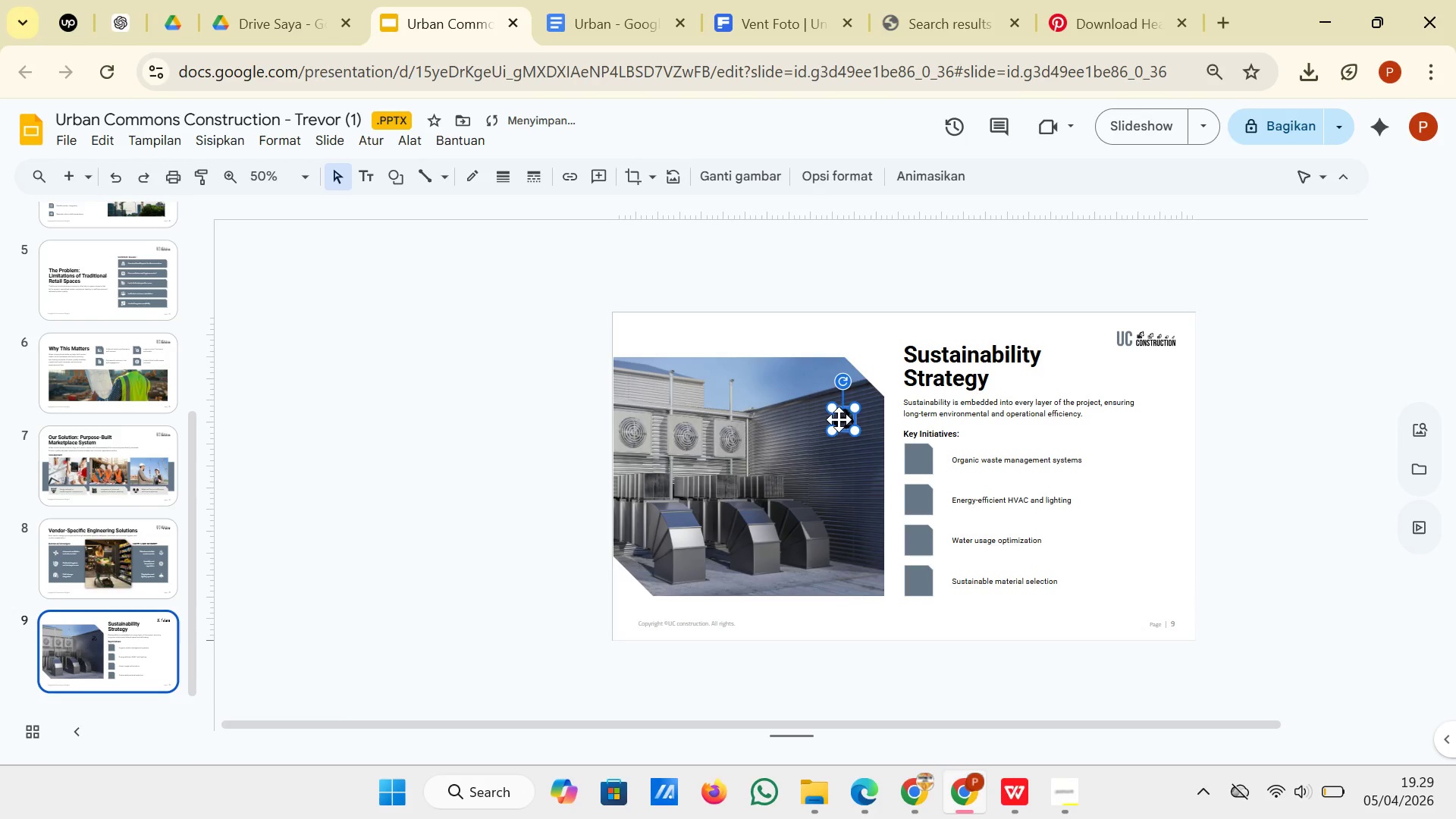 
left_click_drag(start_coordinate=[839, 419], to_coordinate=[915, 458])
 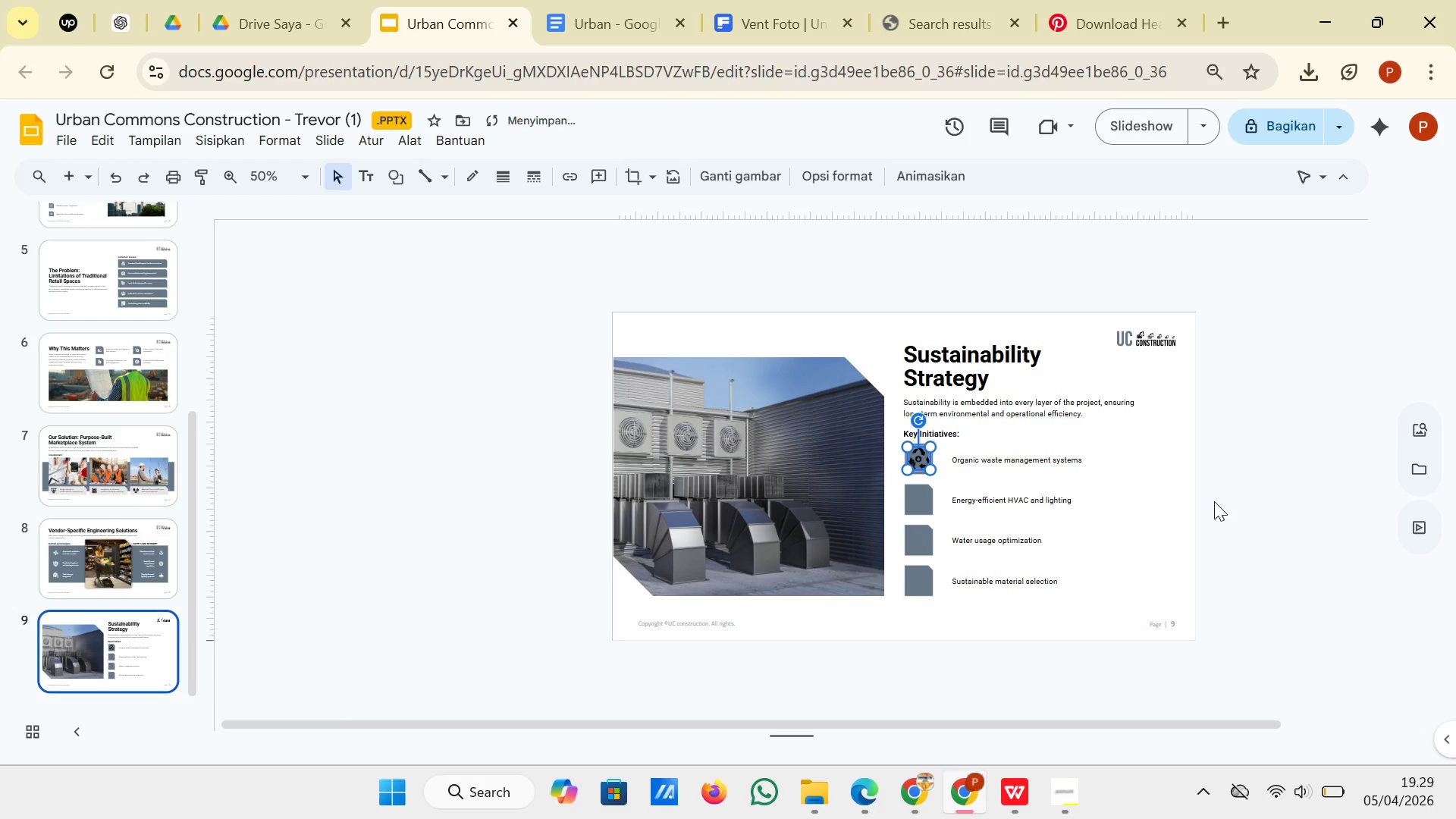 
left_click([1222, 499])
 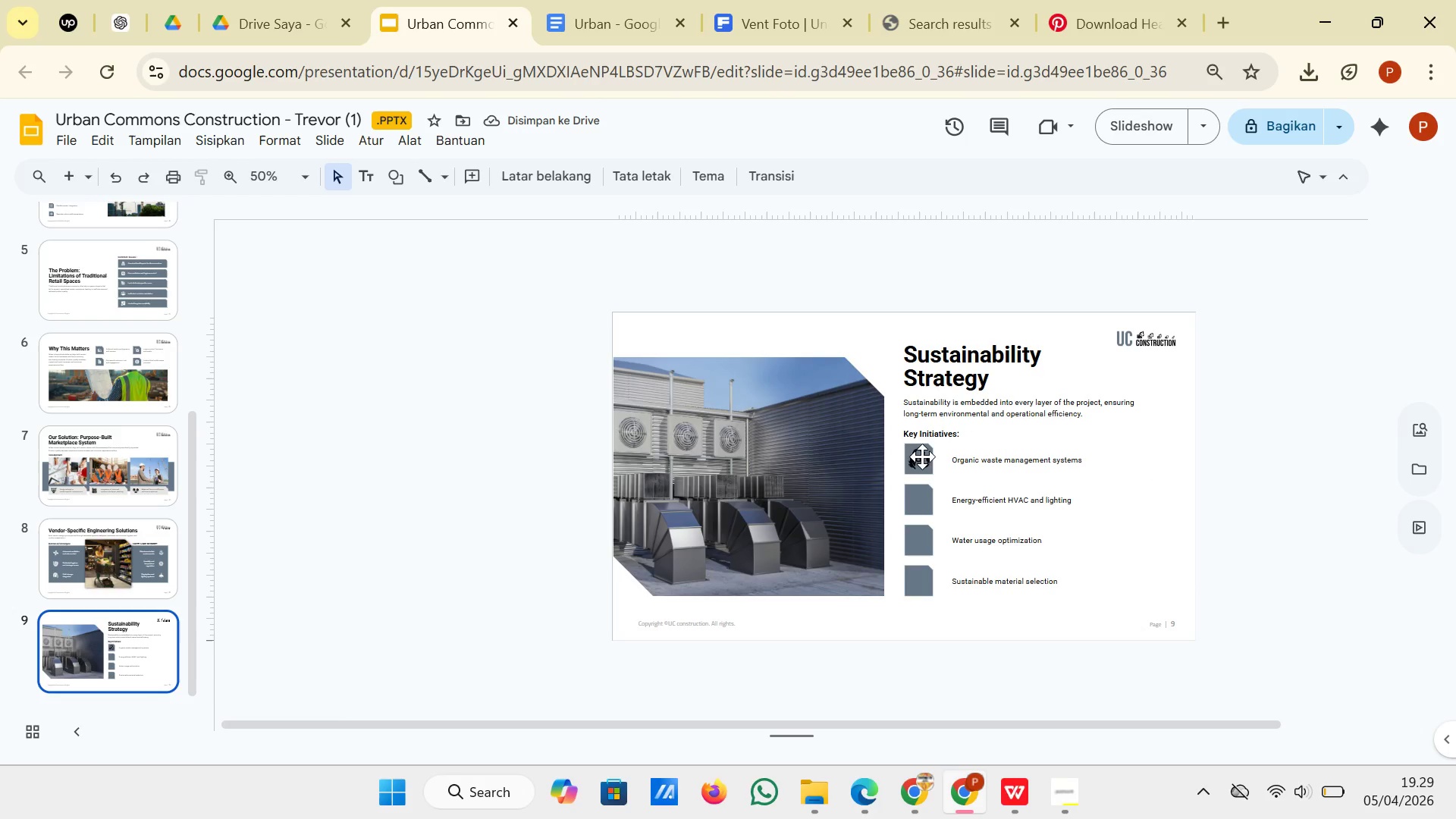 
left_click([916, 462])
 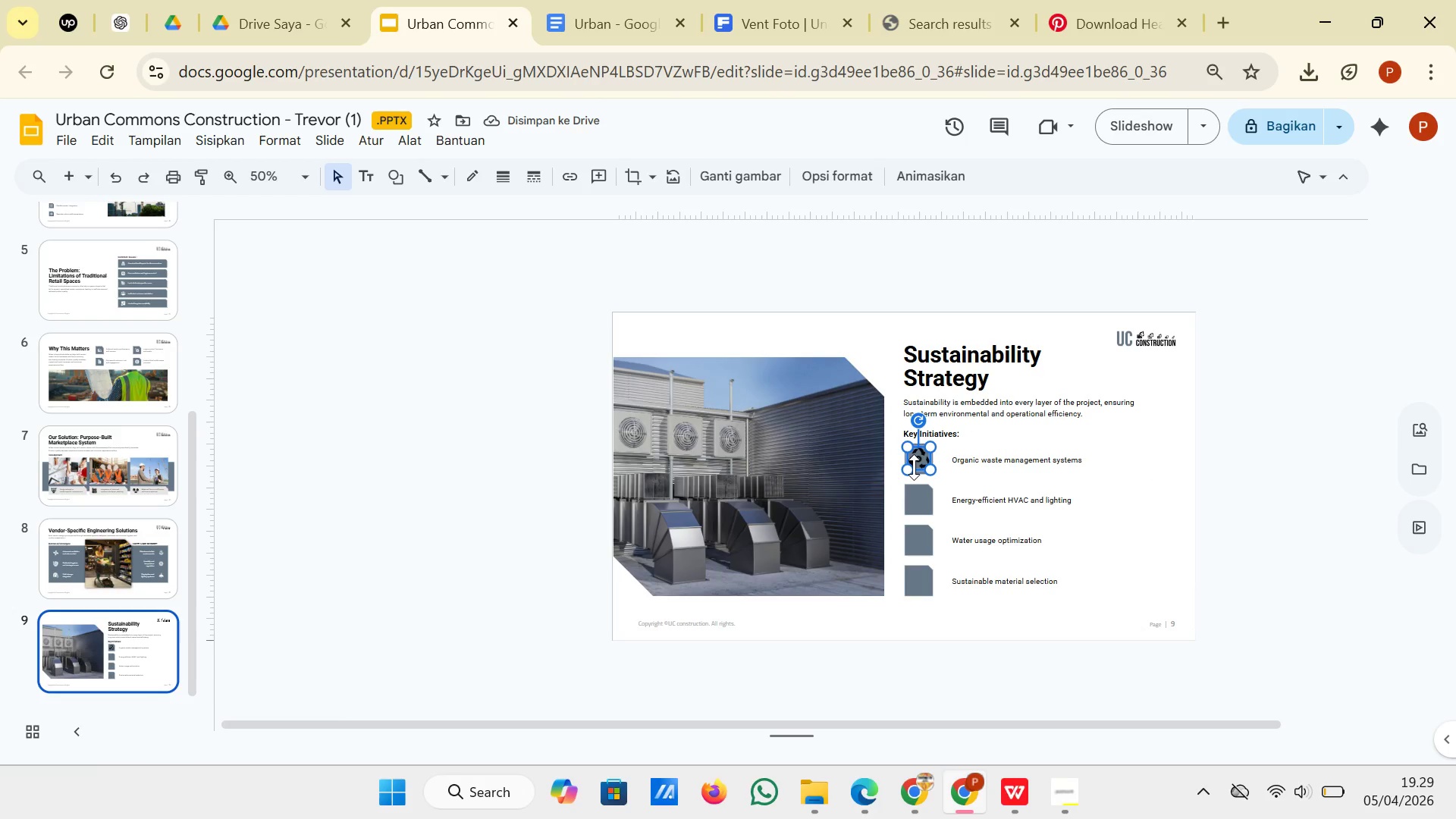 
left_click_drag(start_coordinate=[908, 471], to_coordinate=[912, 467])
 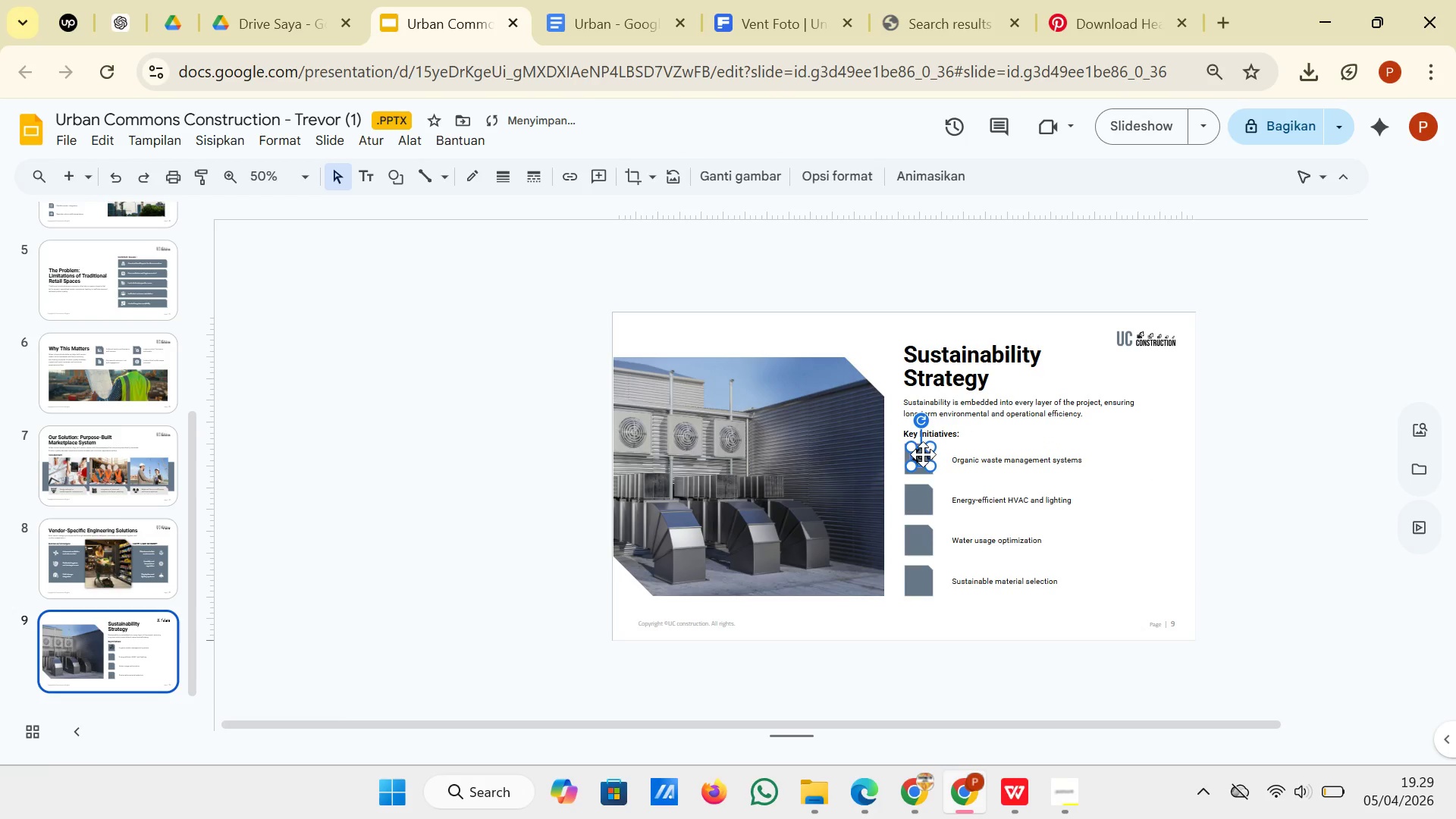 
left_click_drag(start_coordinate=[922, 455], to_coordinate=[921, 460])
 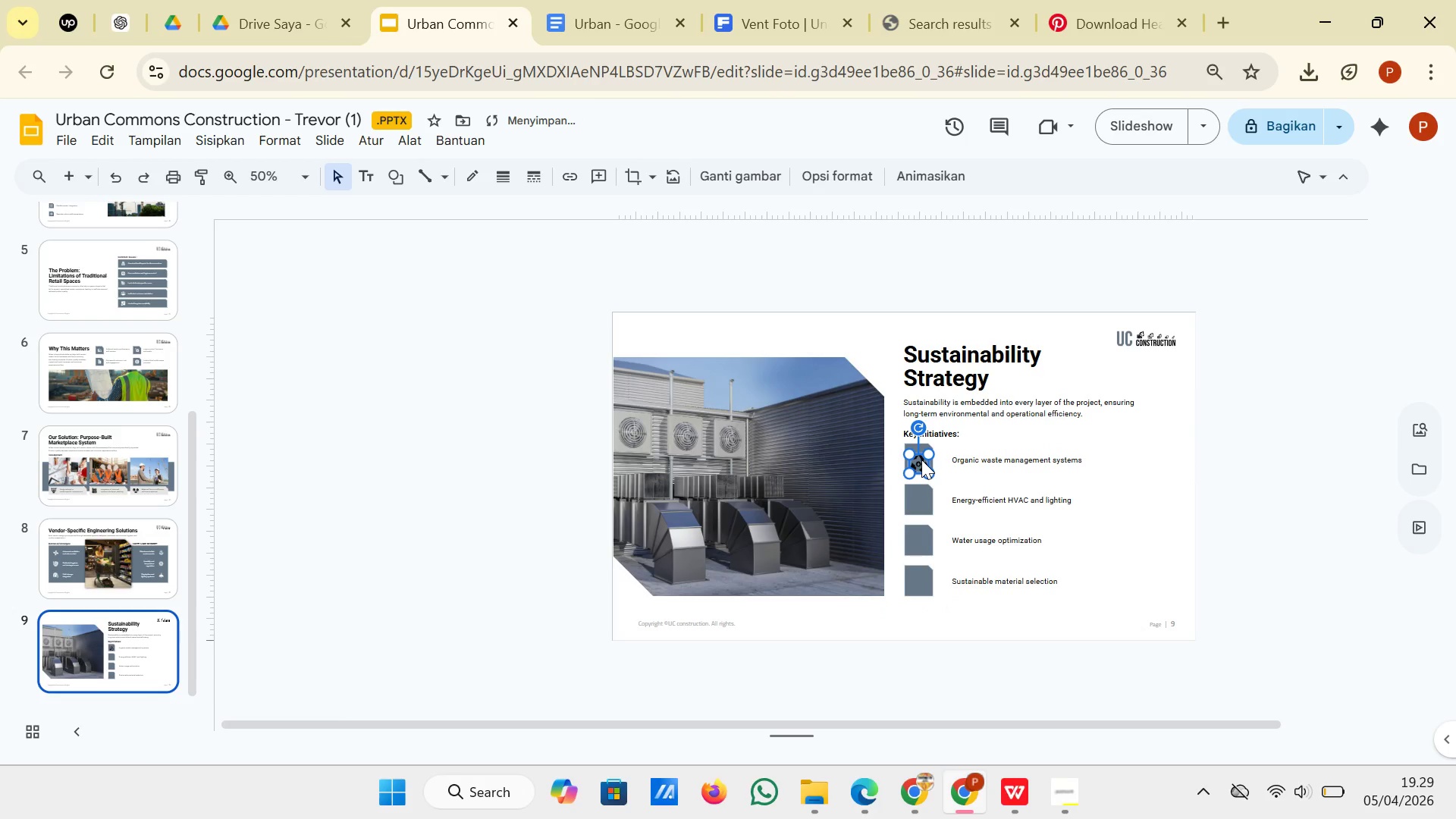 
hold_key(key=ControlLeft, duration=1.78)
scroll: coordinate [921, 460], scroll_direction: up, amount: 2.0
 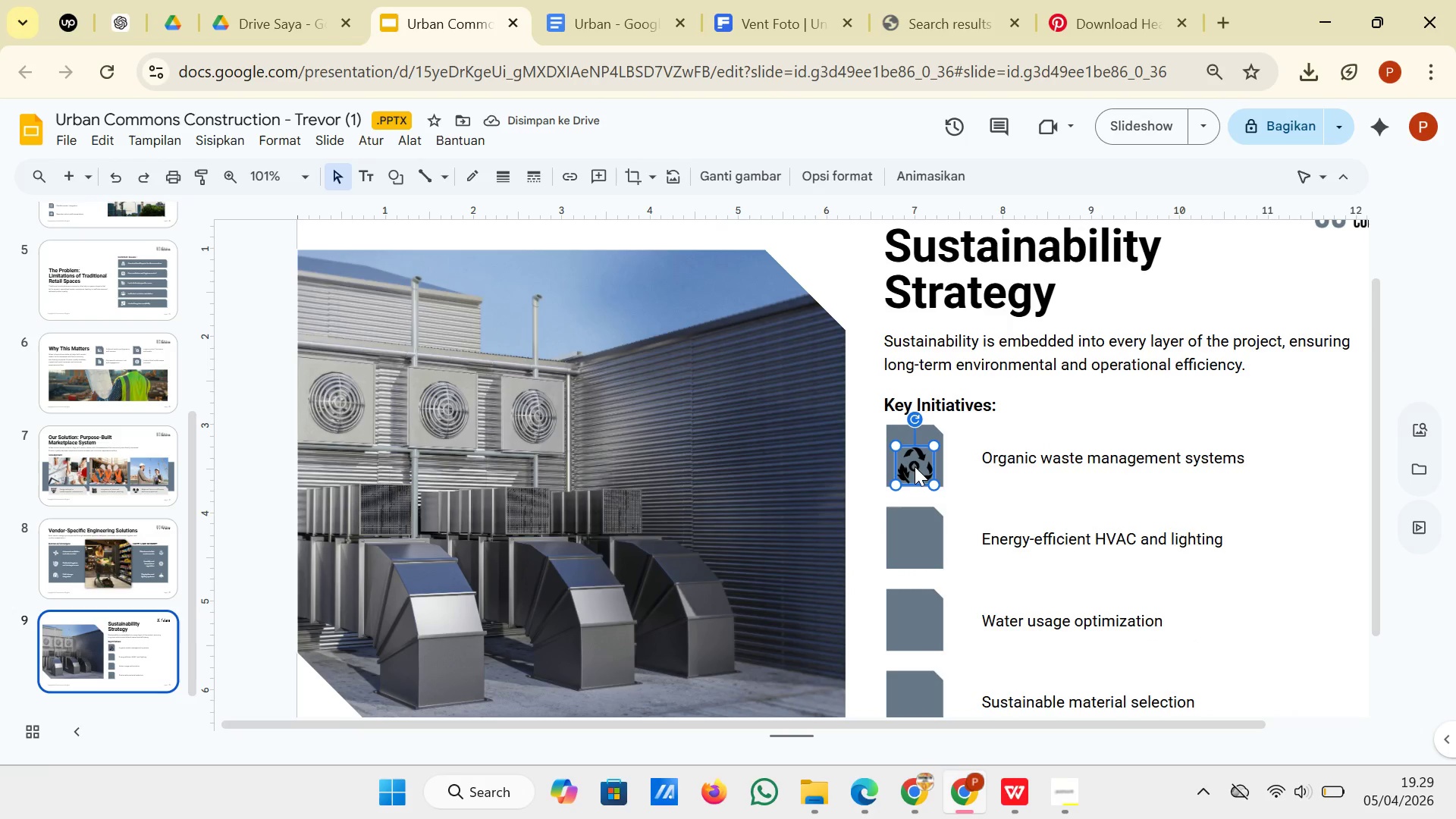 
left_click_drag(start_coordinate=[915, 466], to_coordinate=[913, 457])
 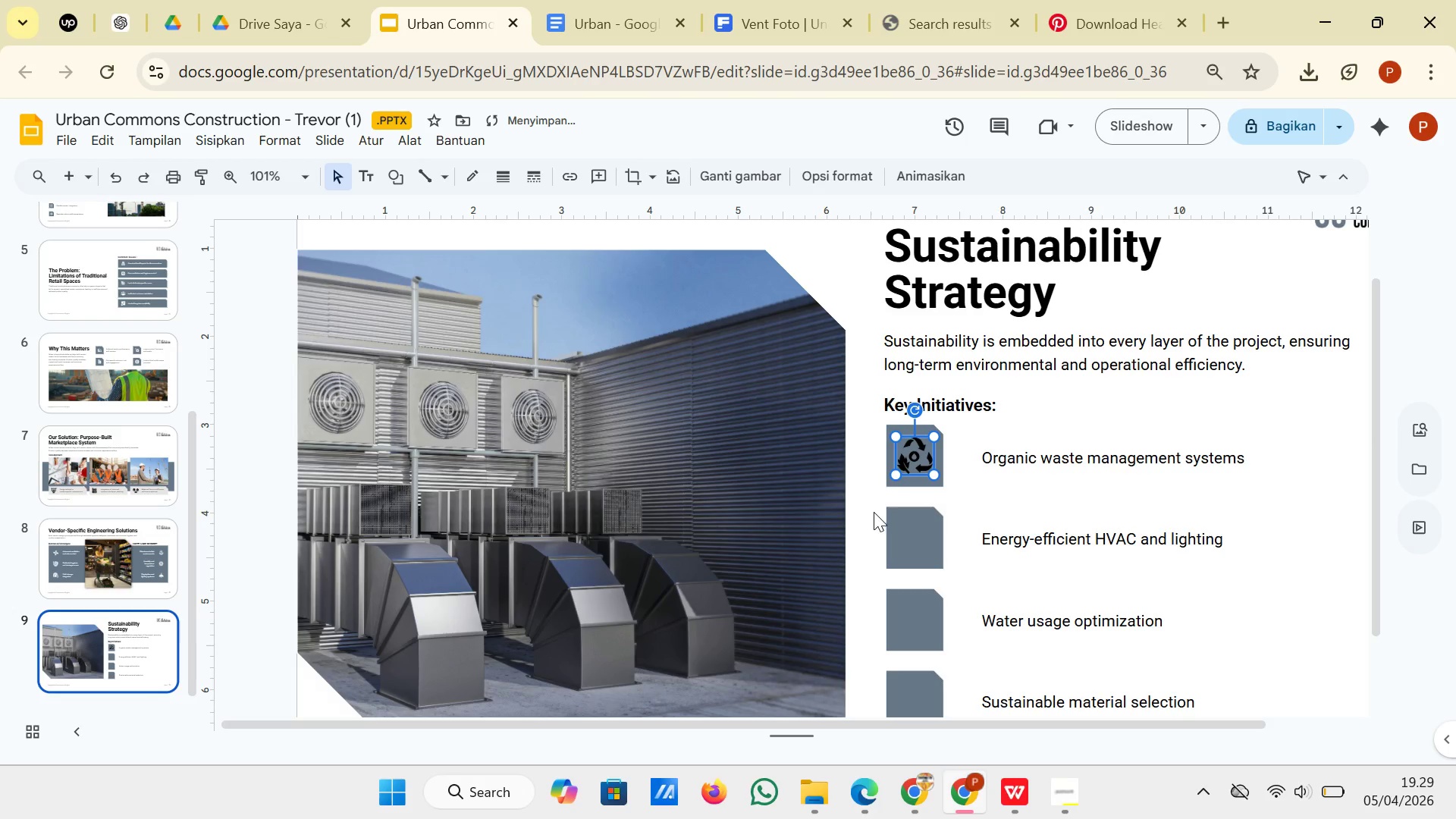 
left_click([868, 511])
 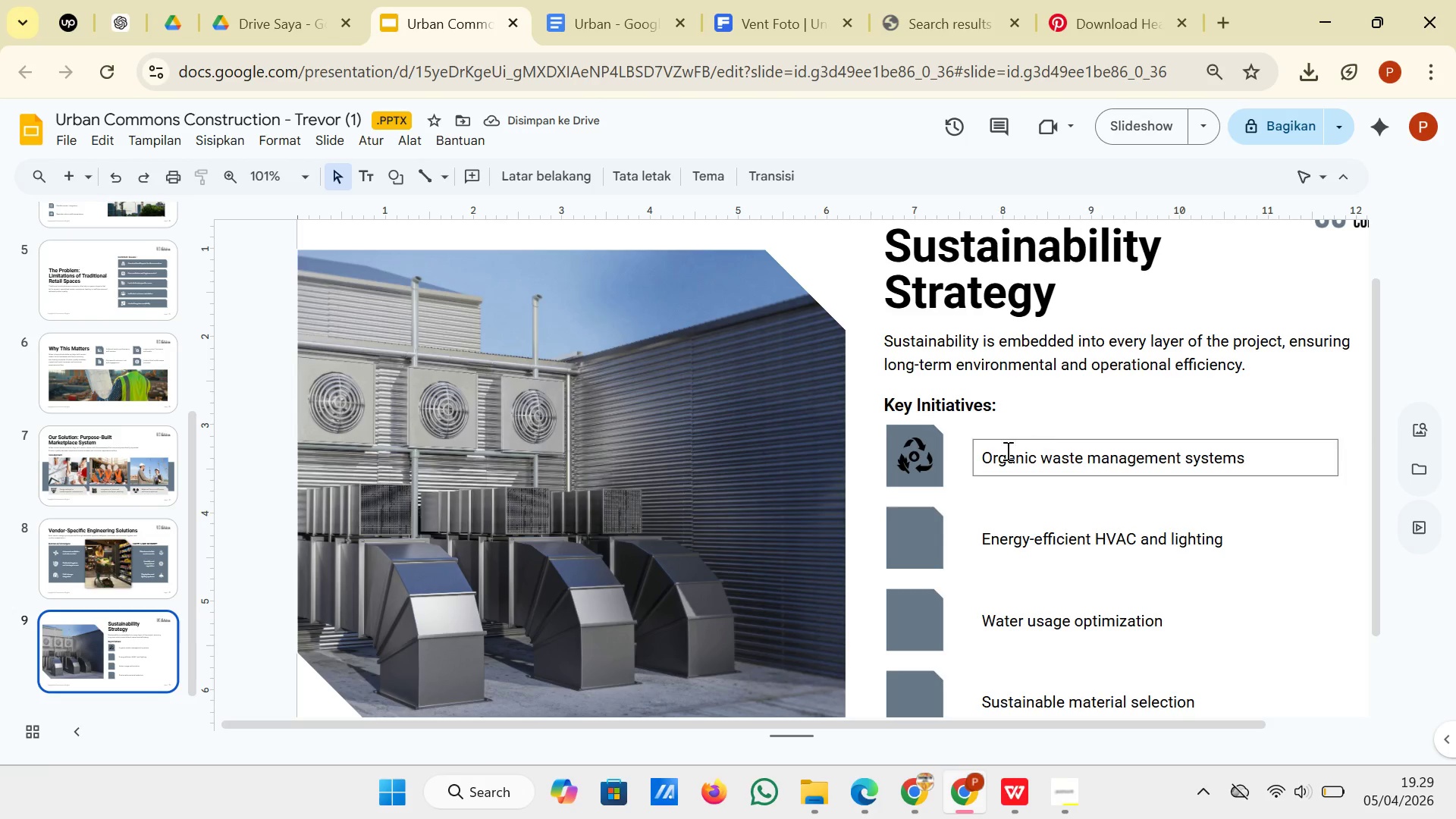 
left_click([912, 455])
 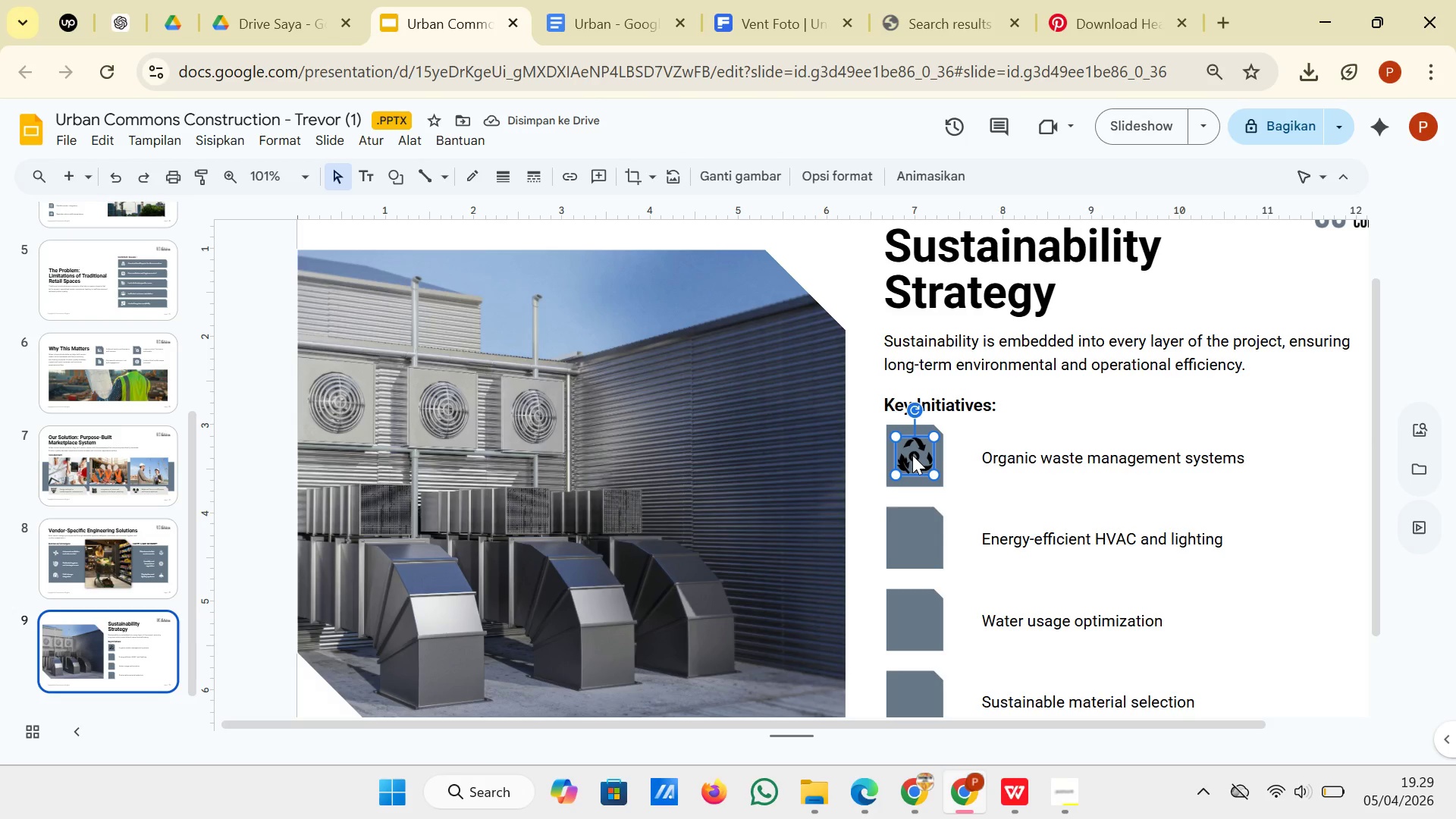 
right_click([912, 455])
 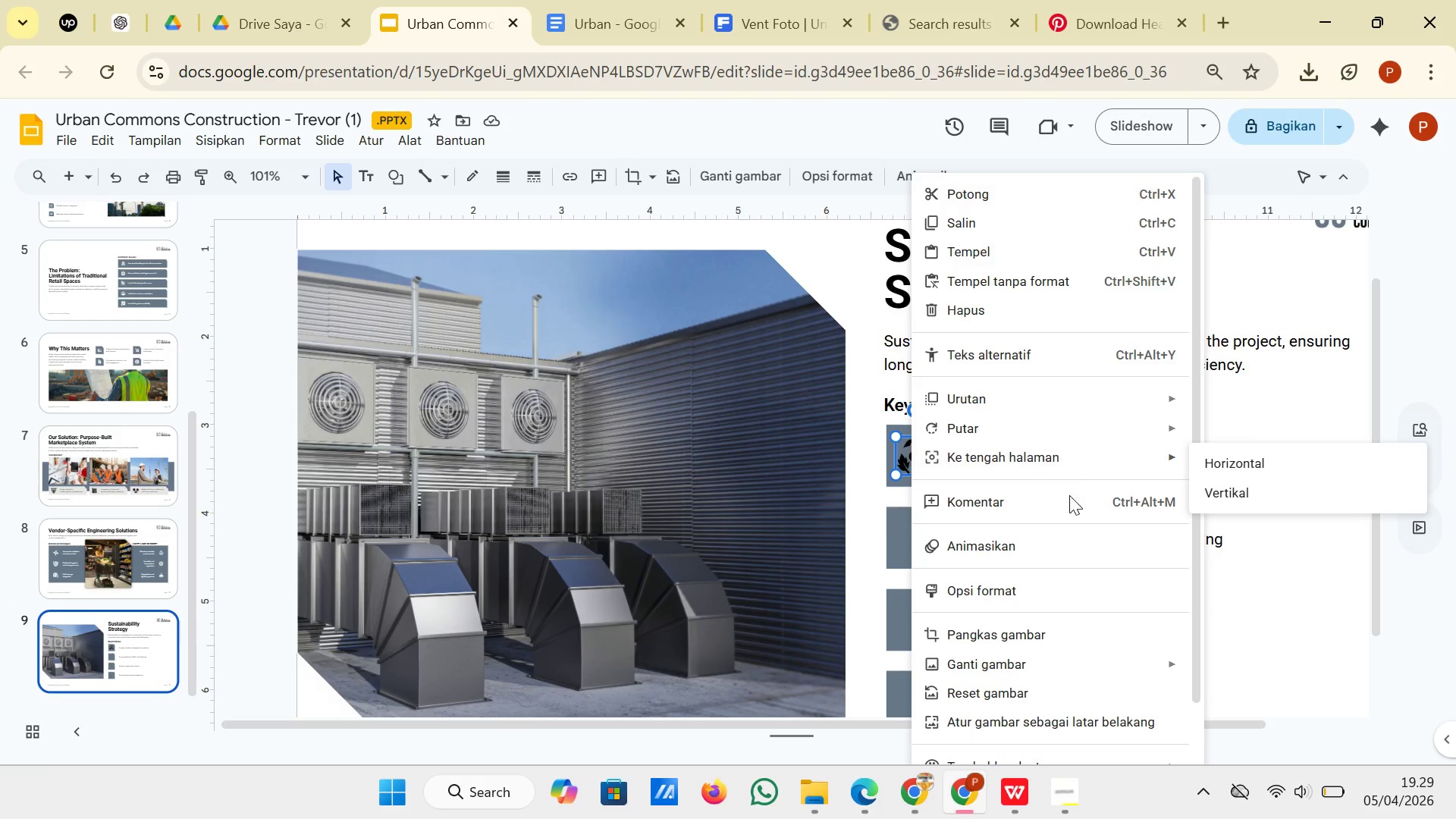 
left_click([1045, 588])
 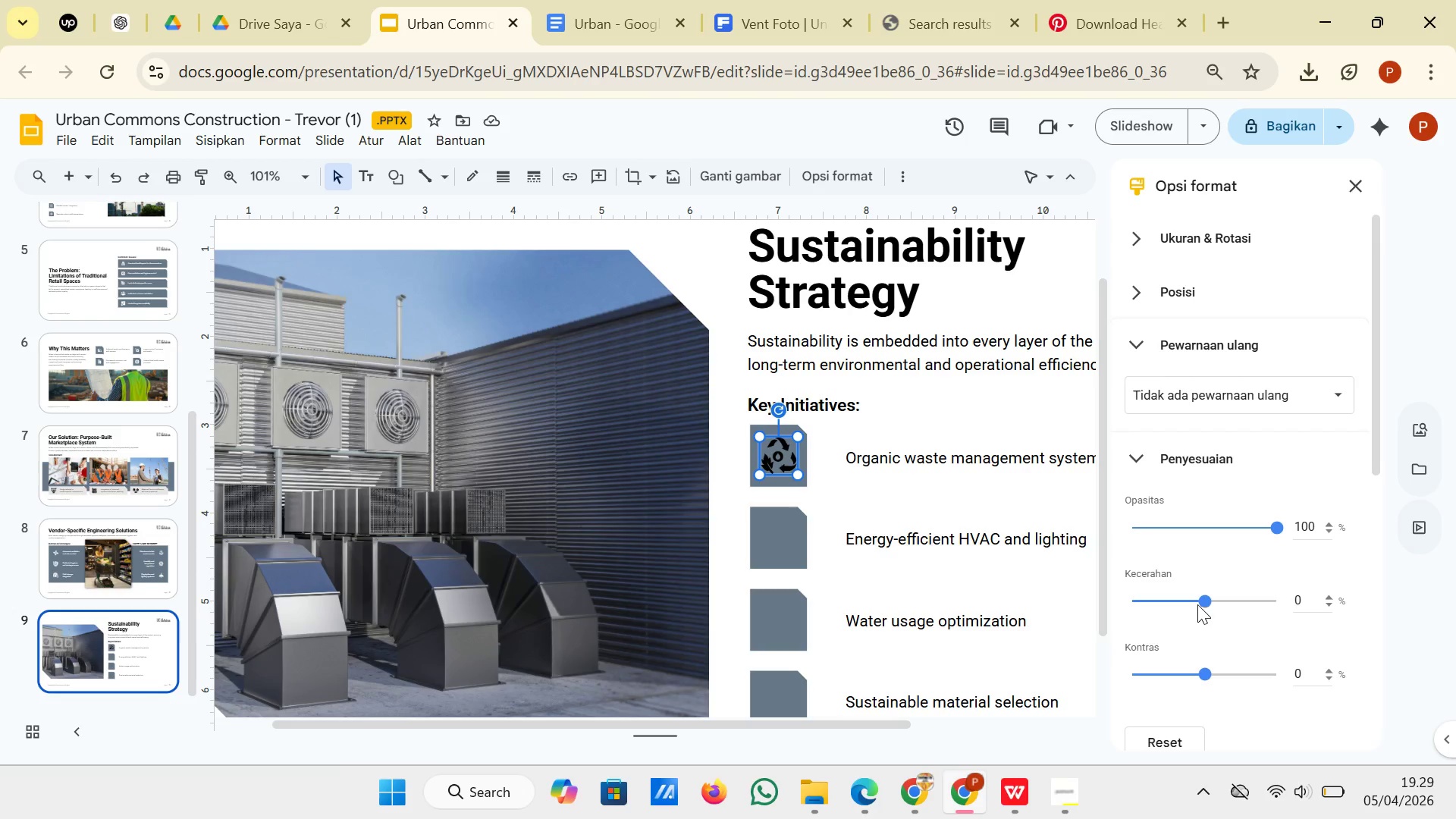 
left_click_drag(start_coordinate=[1206, 603], to_coordinate=[1282, 592])
 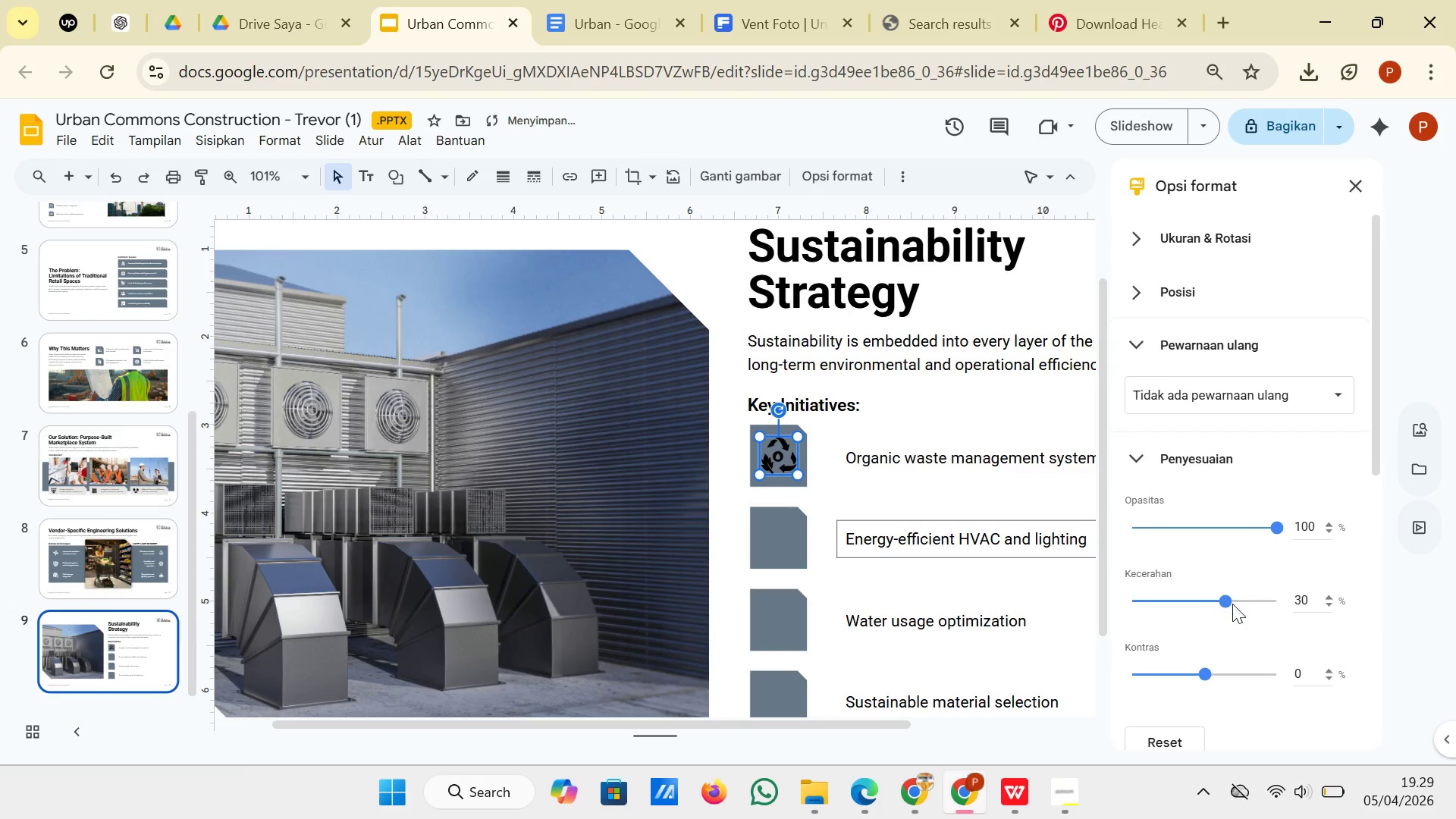 
left_click_drag(start_coordinate=[1225, 602], to_coordinate=[1285, 592])
 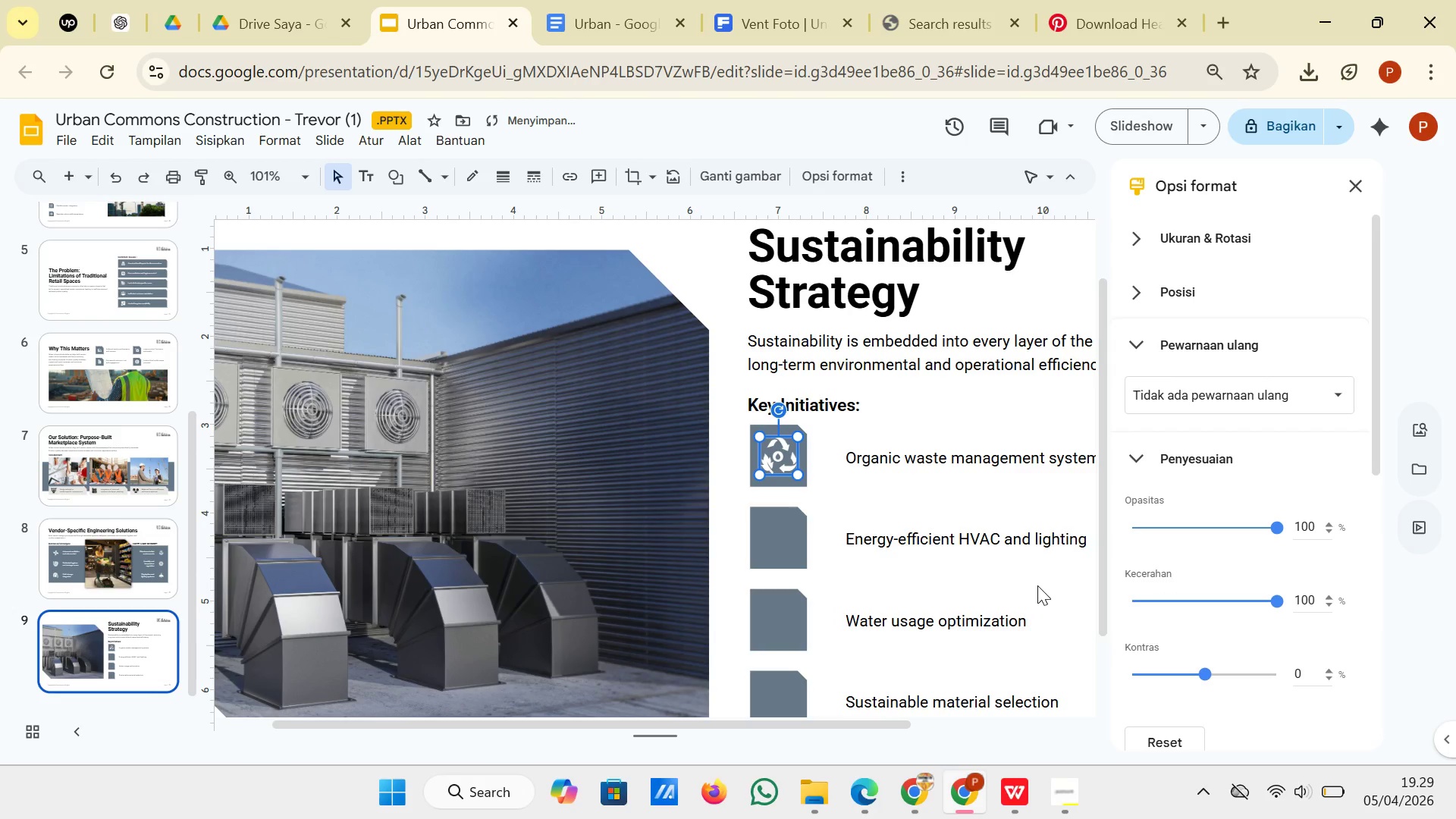 
left_click([1040, 582])
 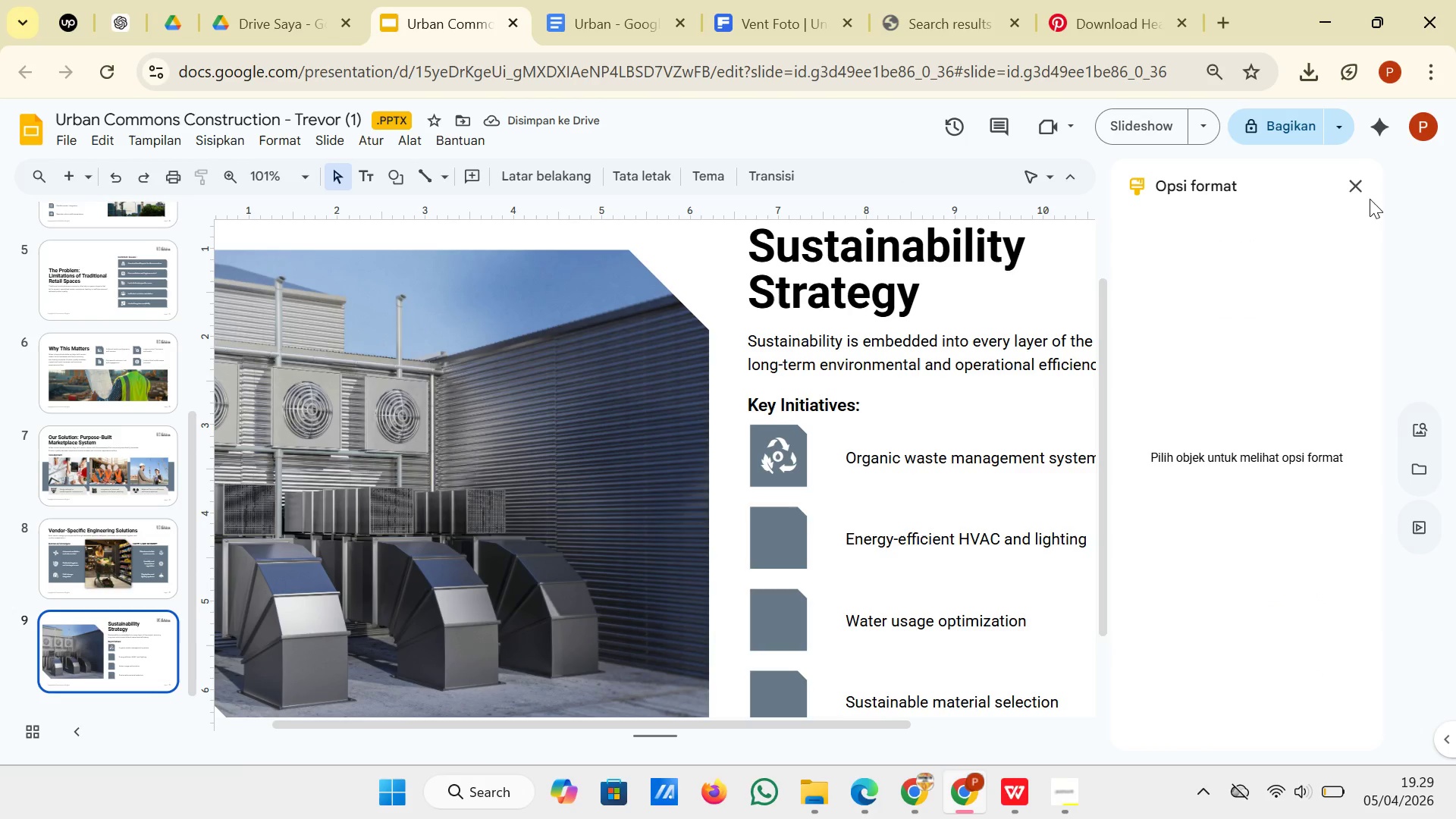 
left_click([1358, 189])
 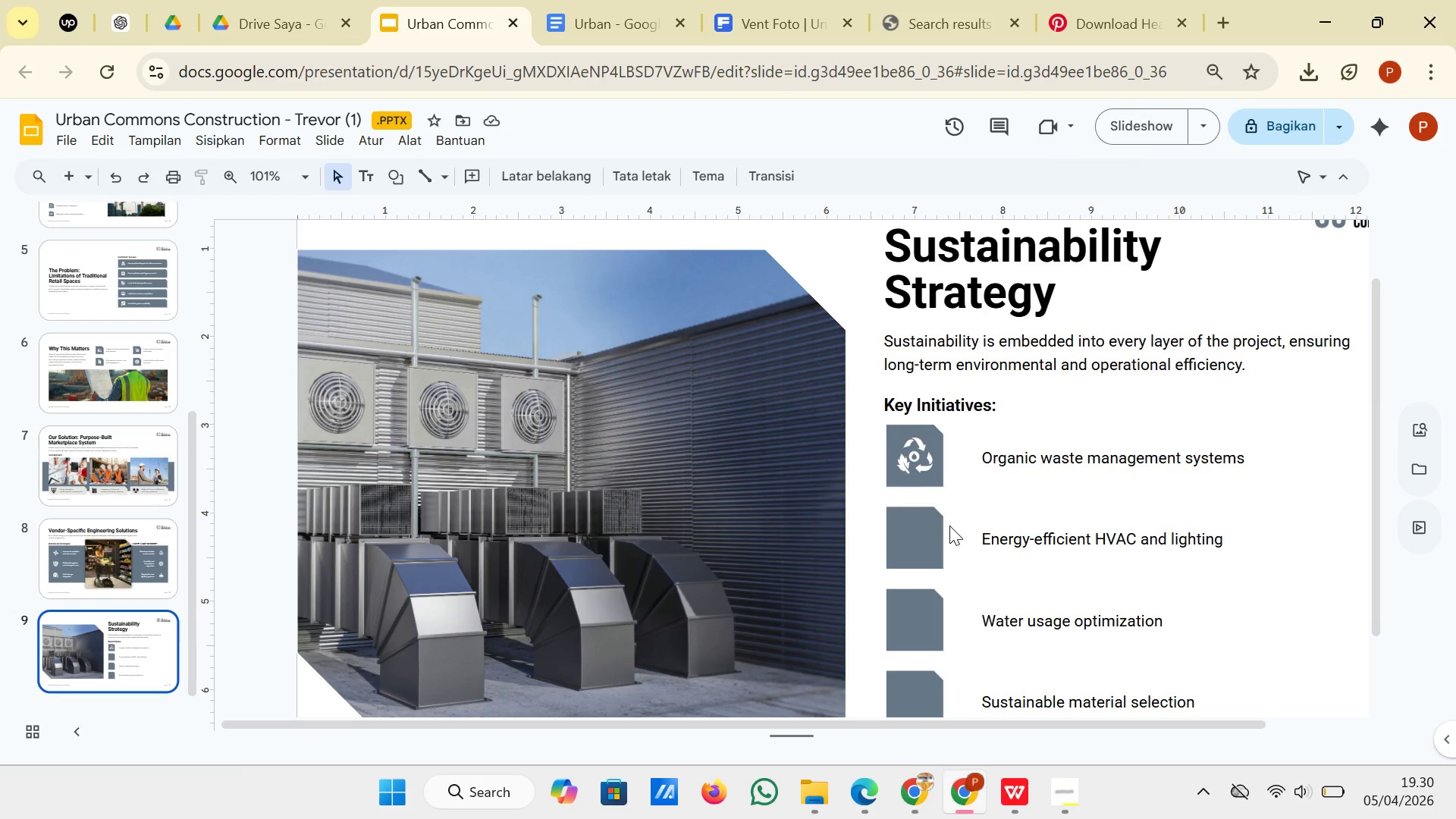 
wait(7.36)
 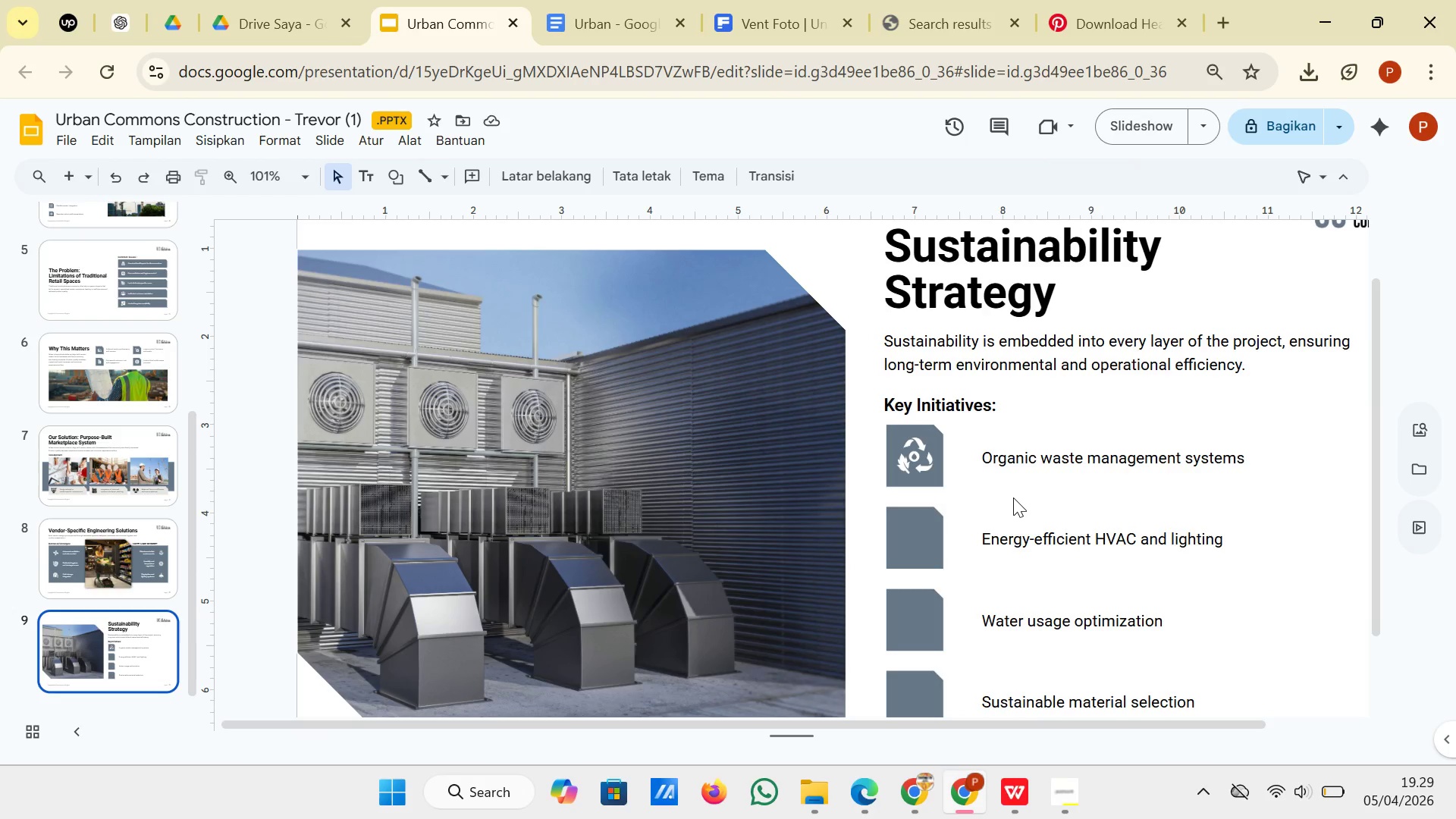 
scroll: coordinate [987, 526], scroll_direction: down, amount: 1.0
 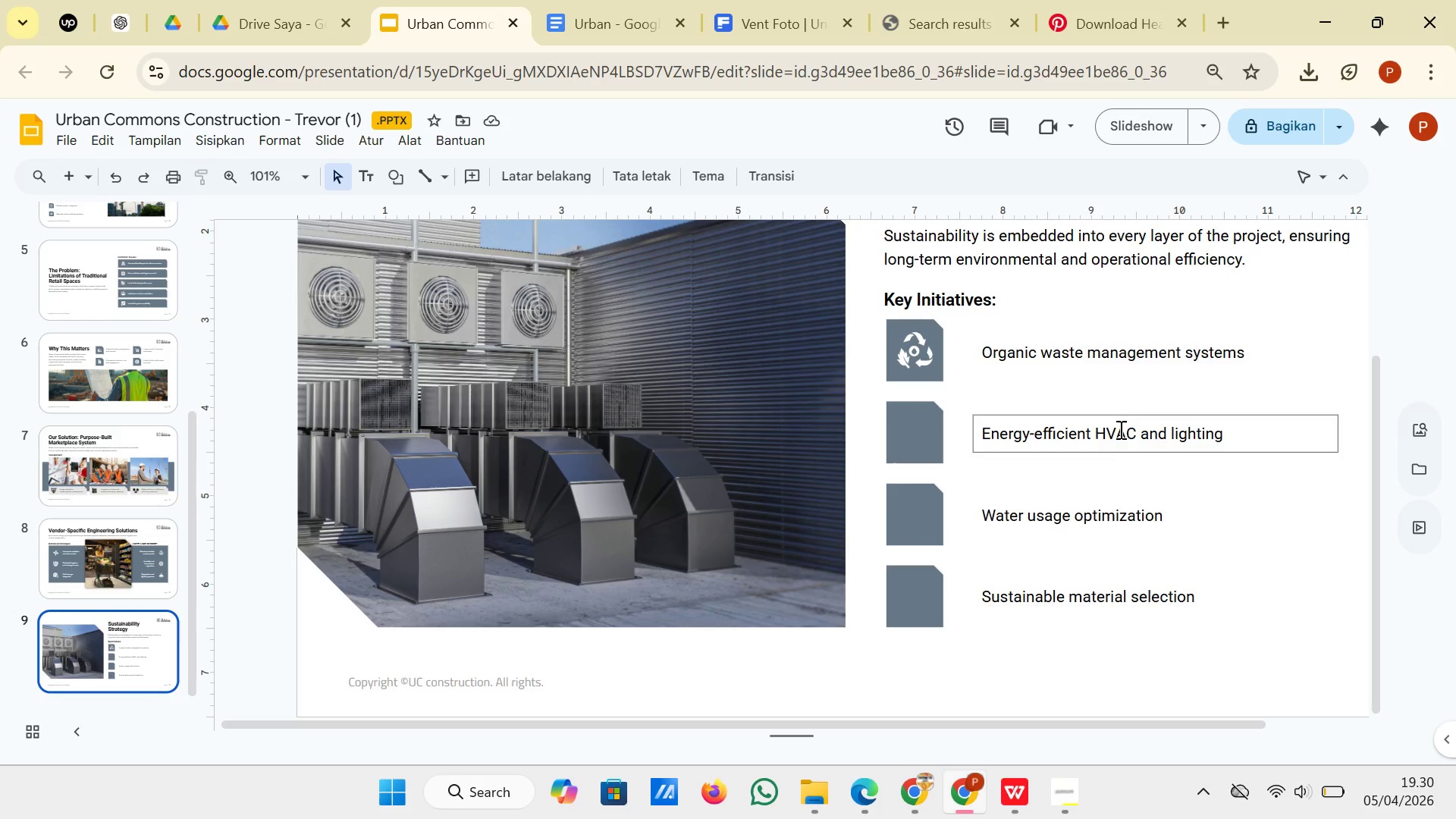 
wait(21.6)
 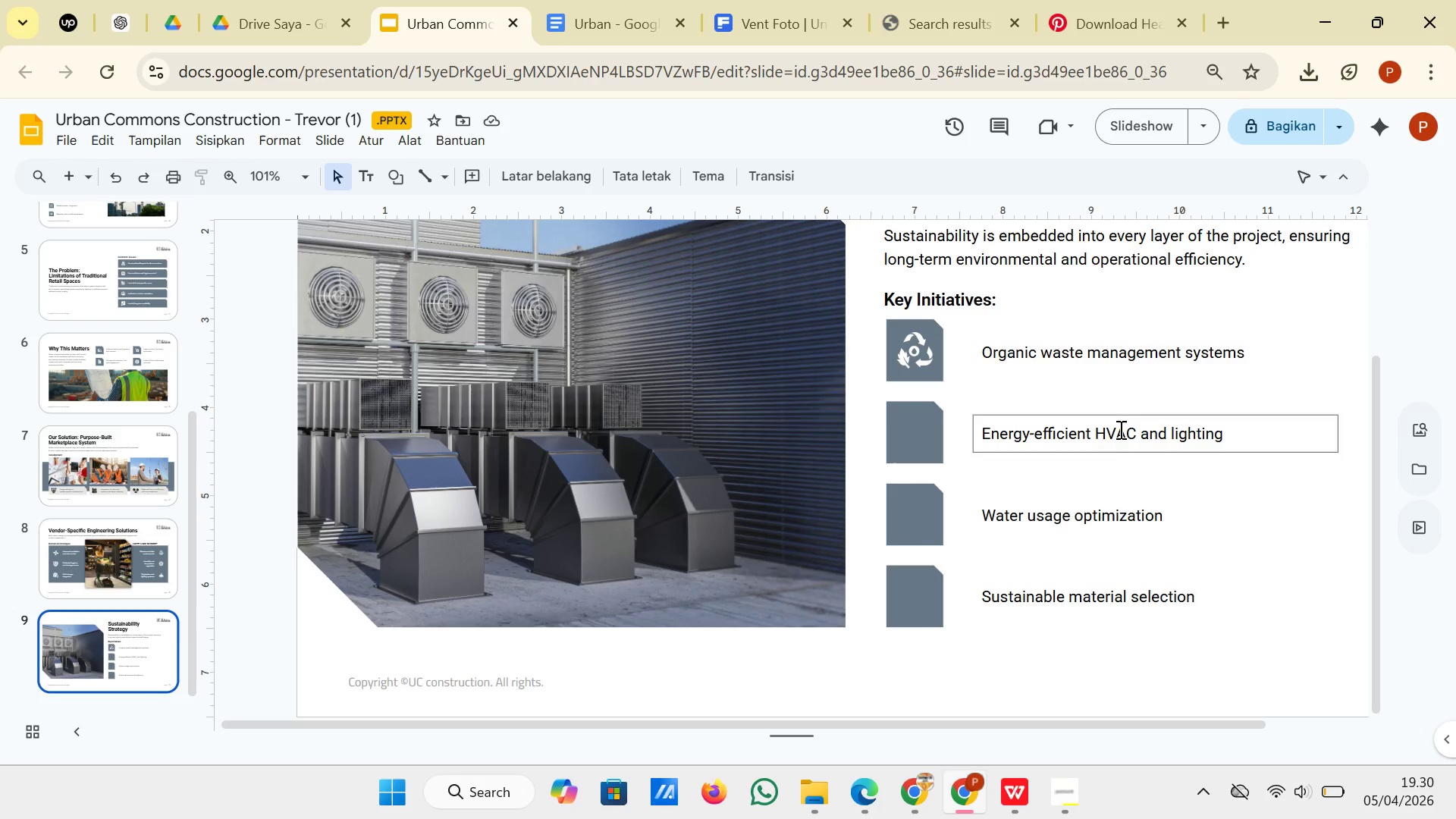 
left_click([764, 5])
 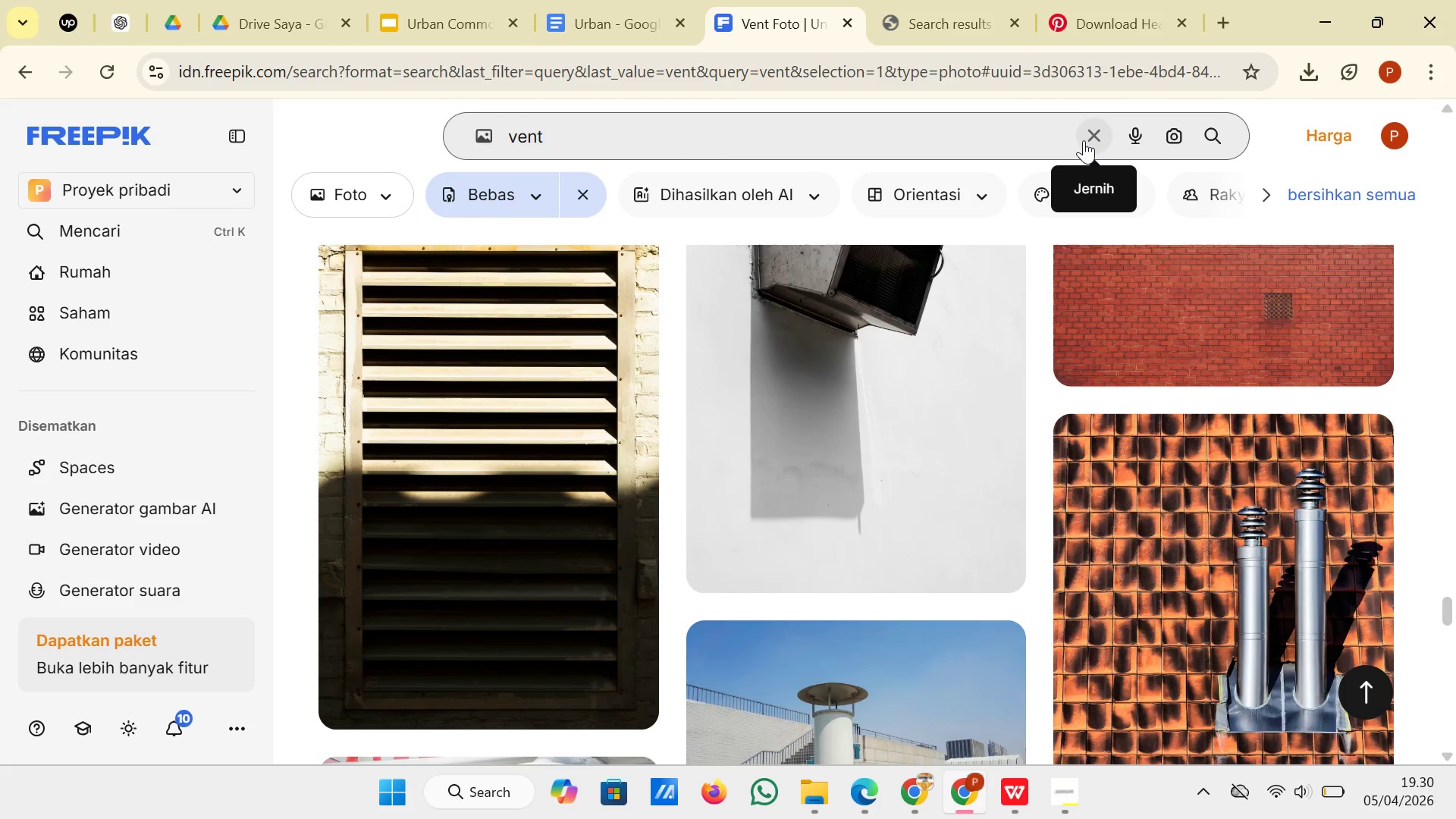 
left_click([1084, 140])
 